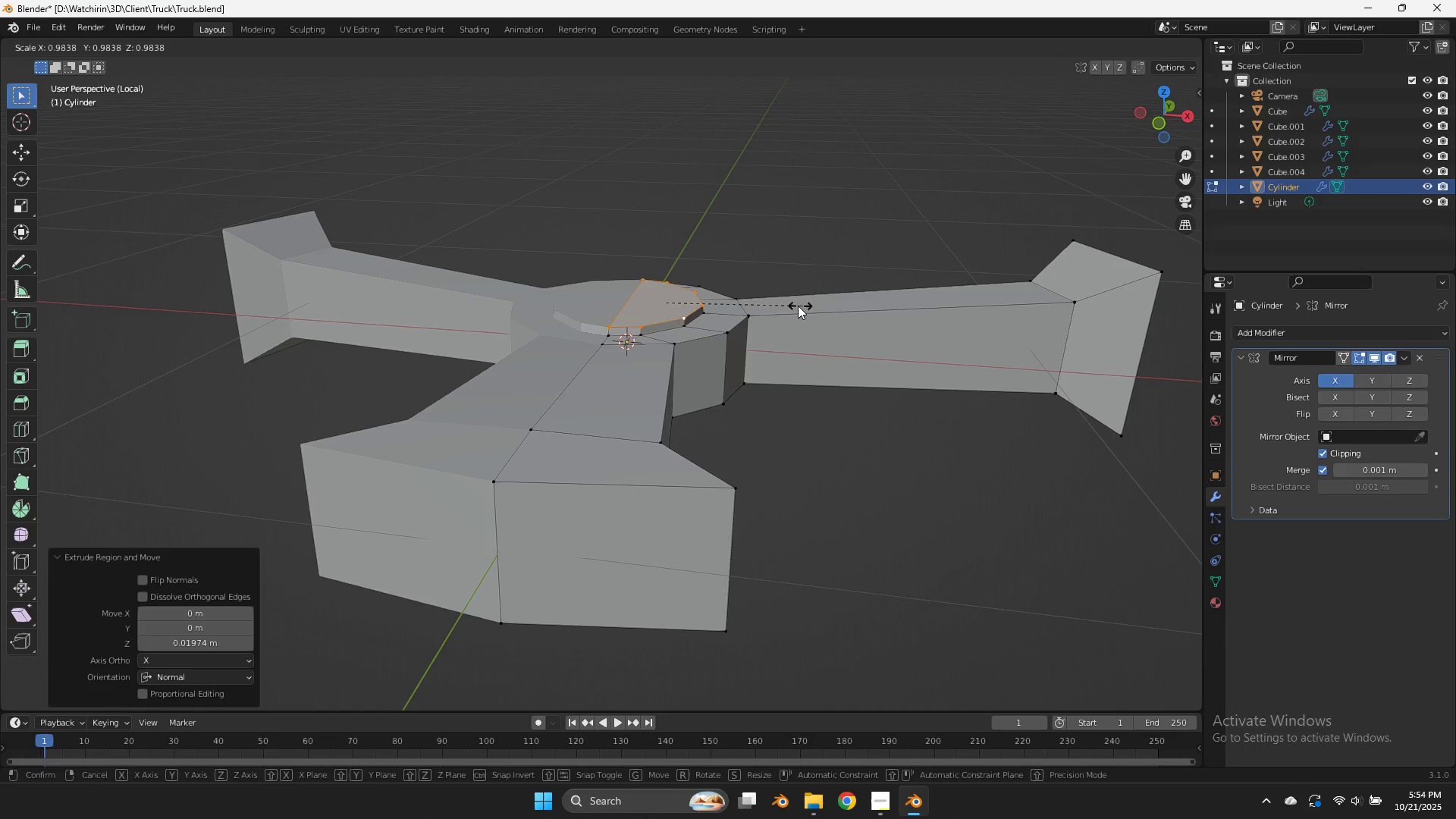 
key(S)
 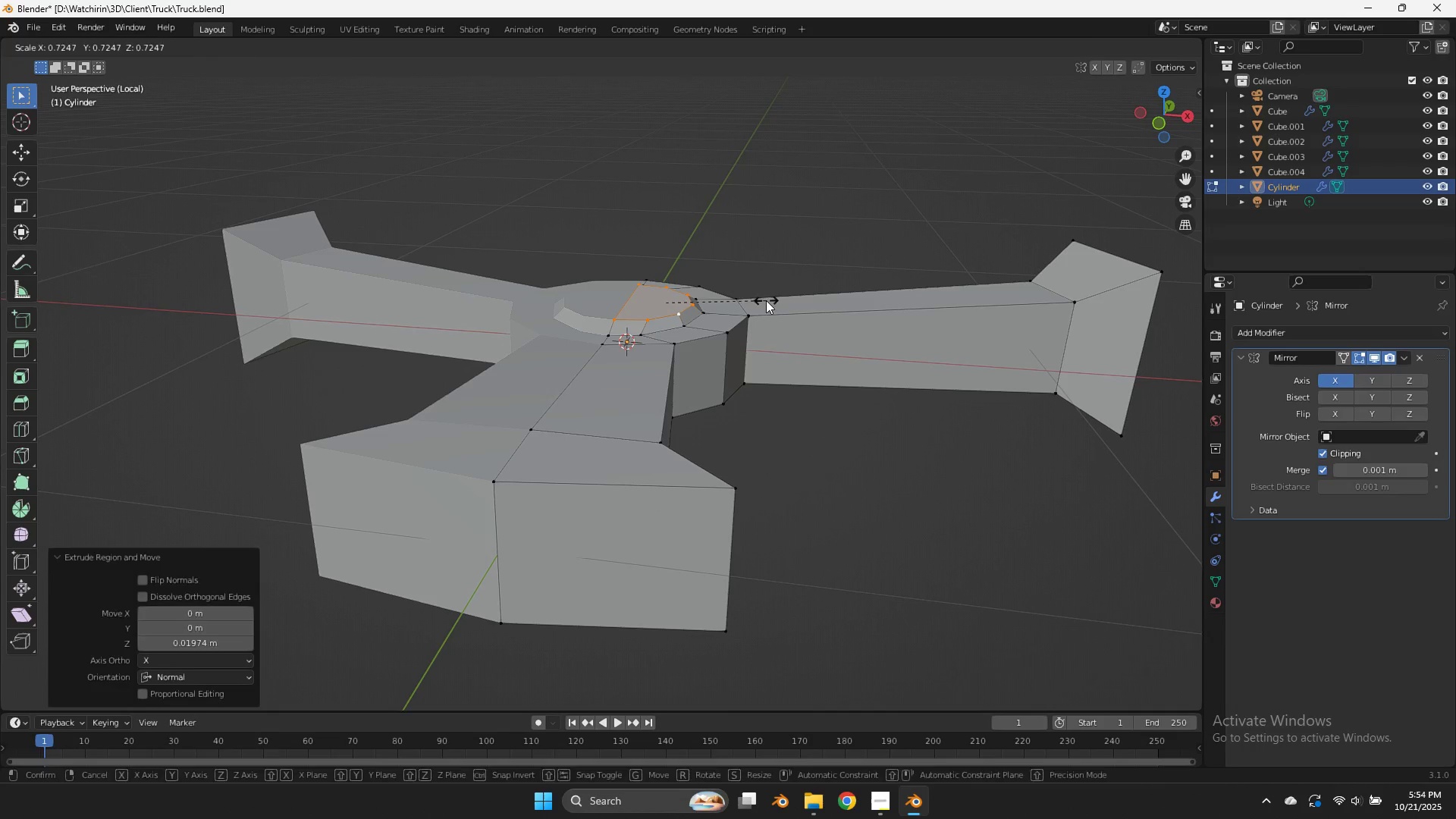 
left_click([766, 300])
 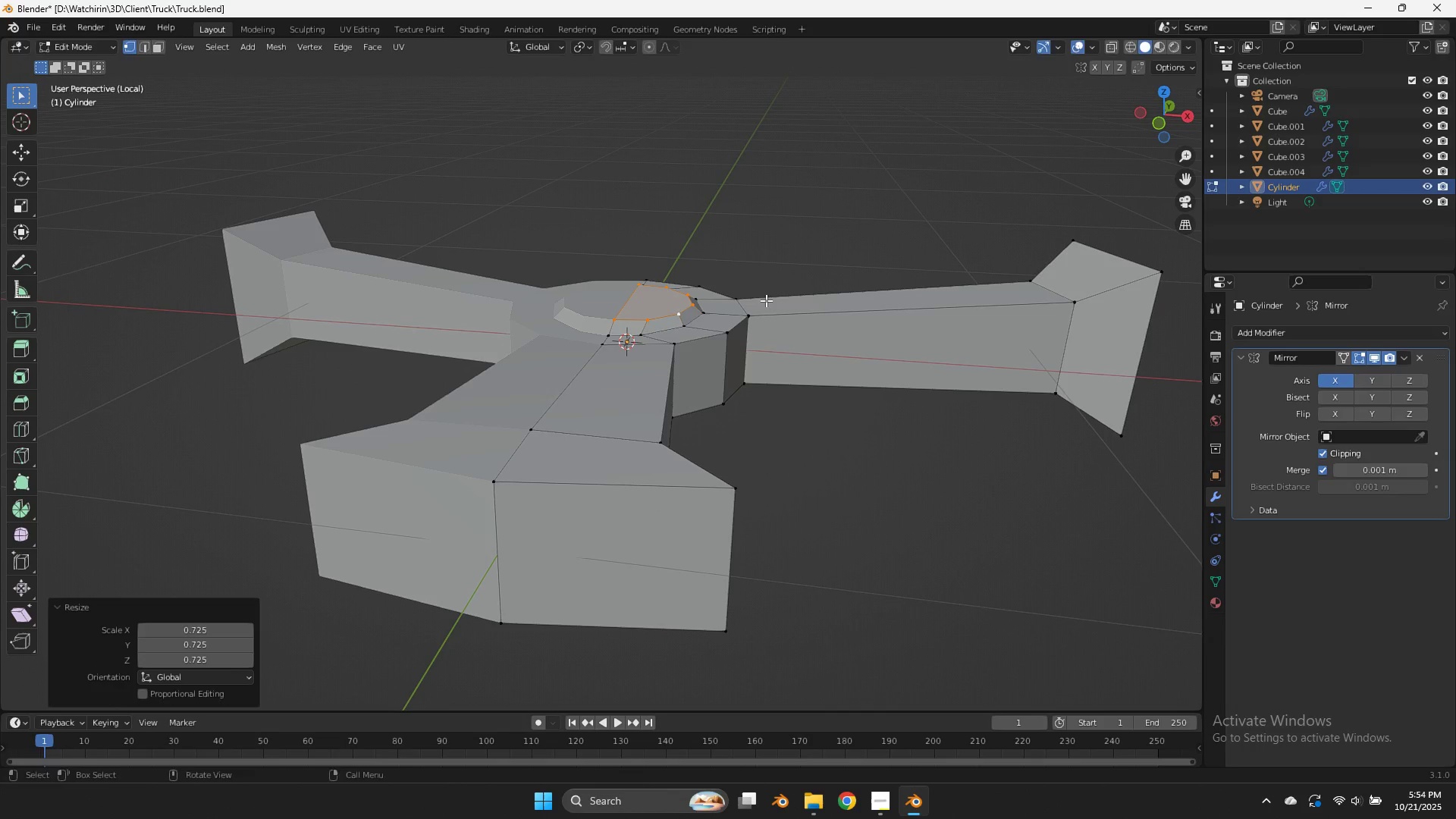 
type(gx)
 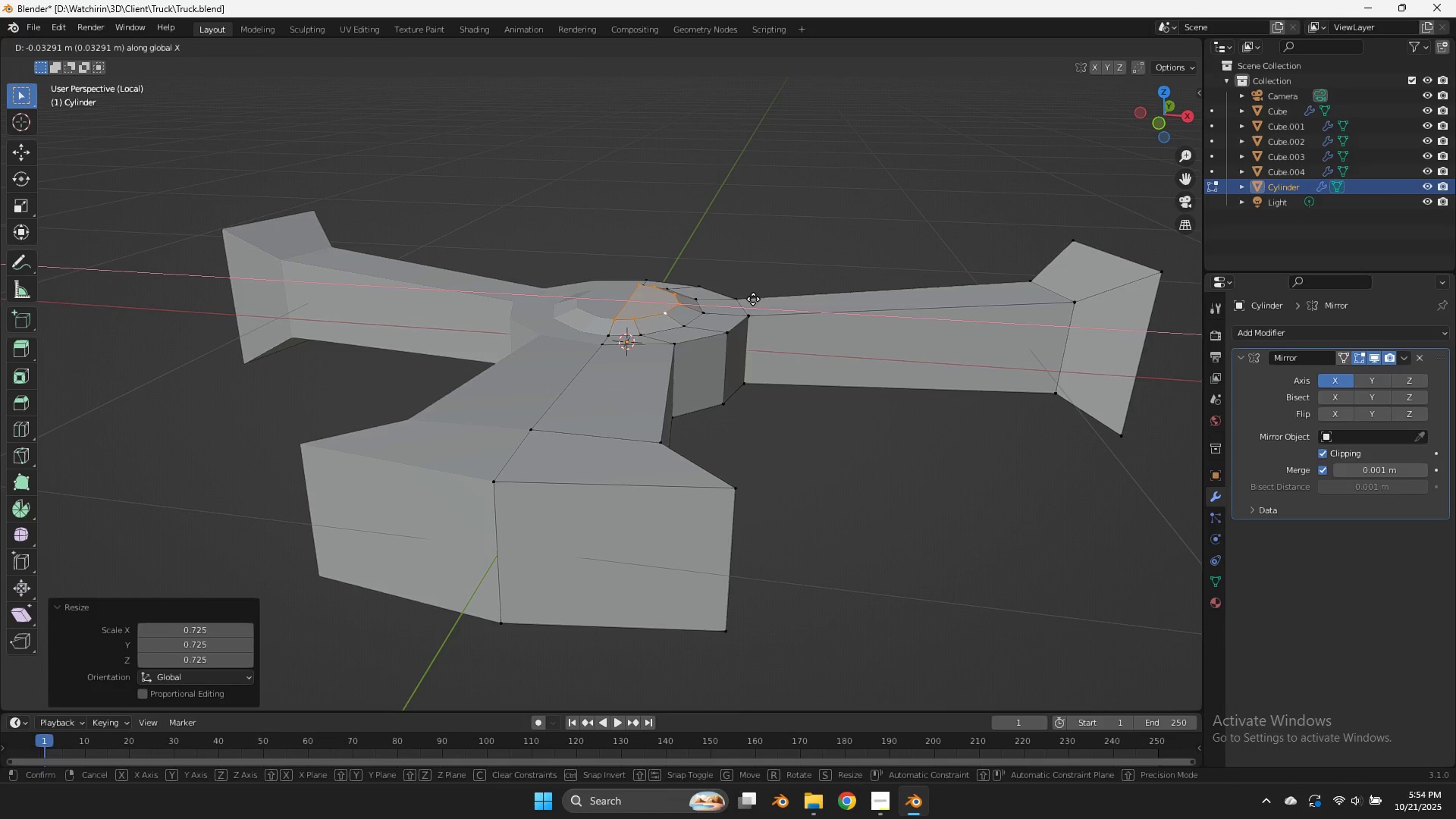 
left_click([753, 299])
 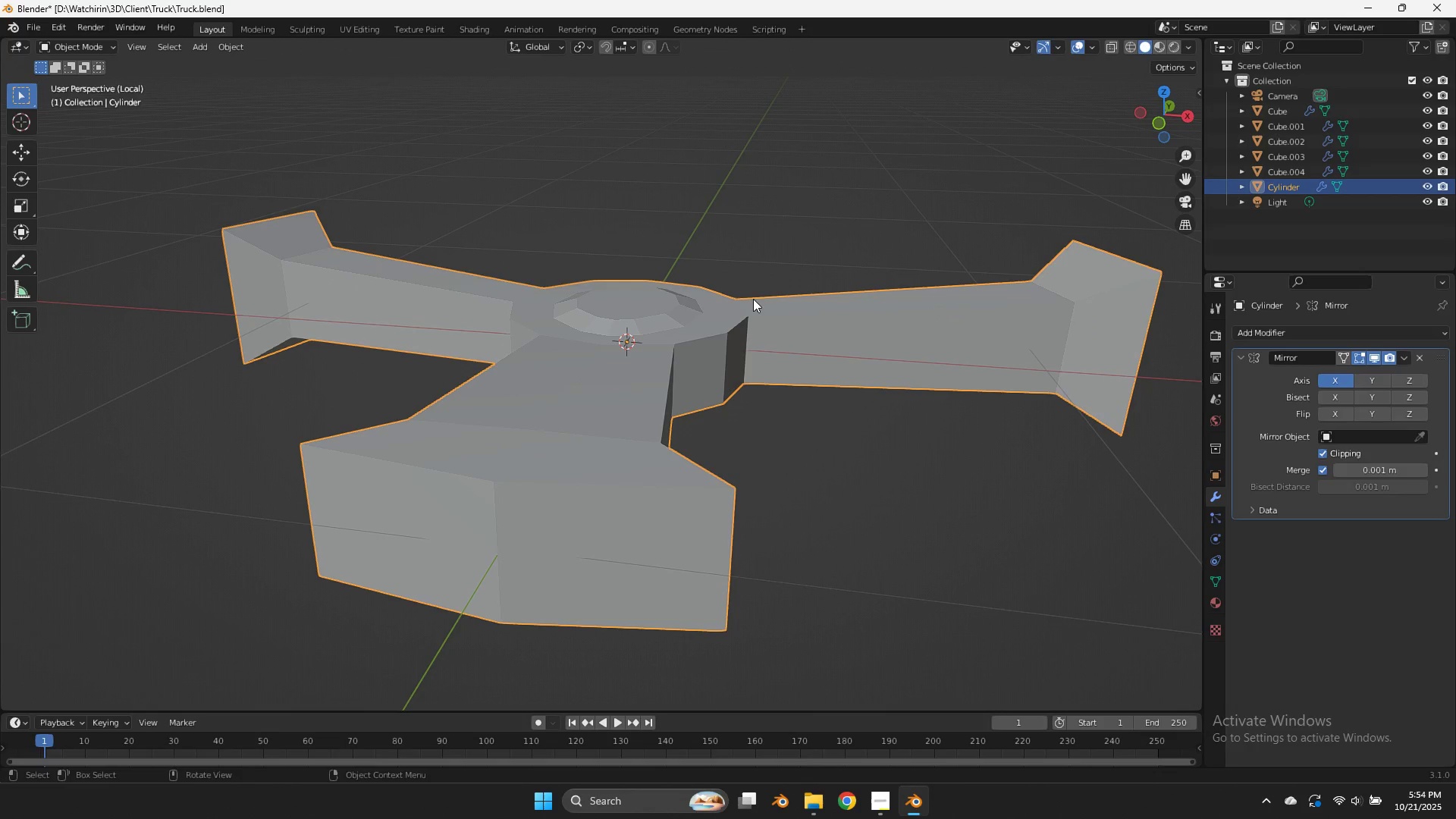 
key(Tab)
 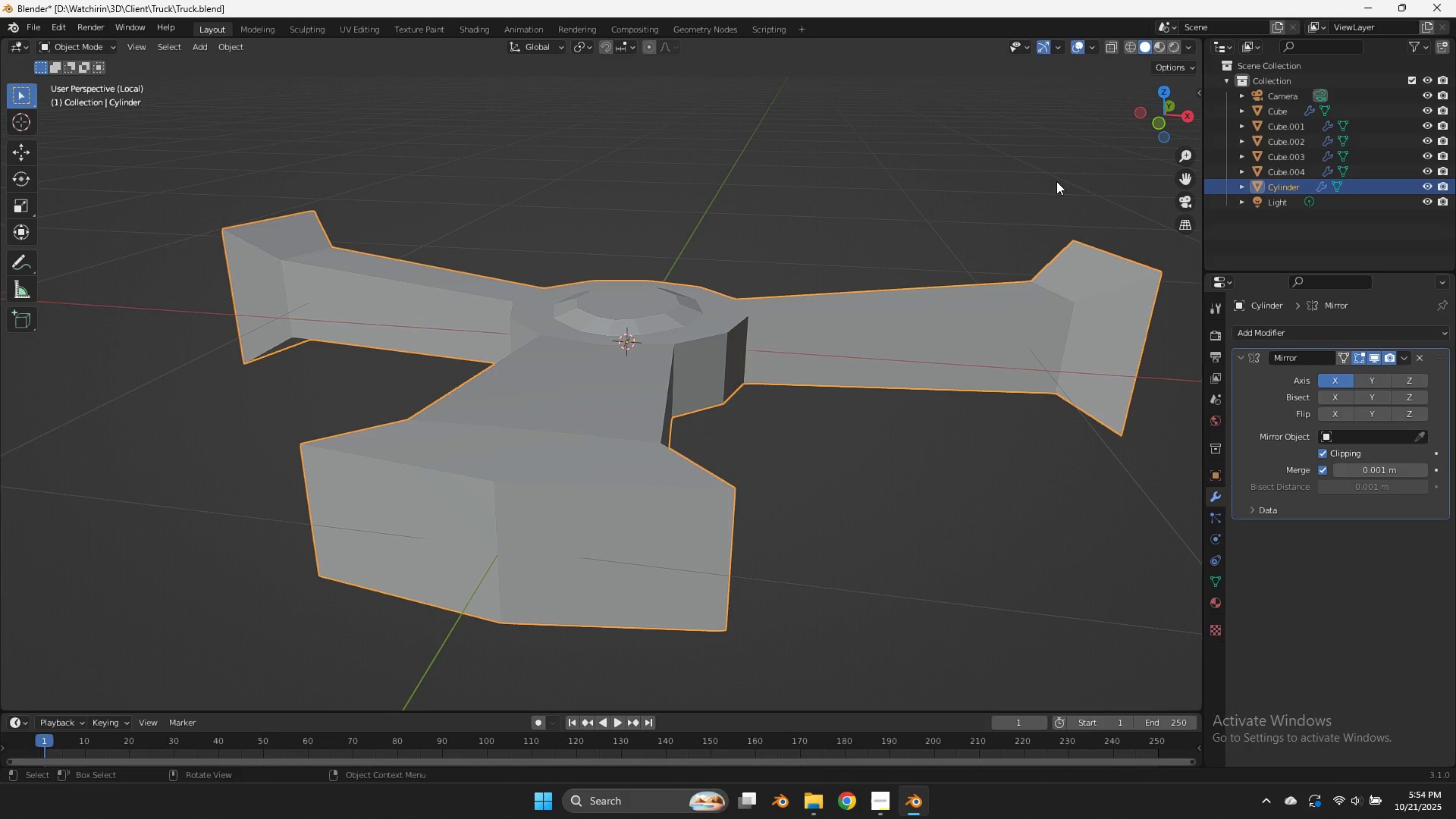 
key(Control+ControlLeft)
 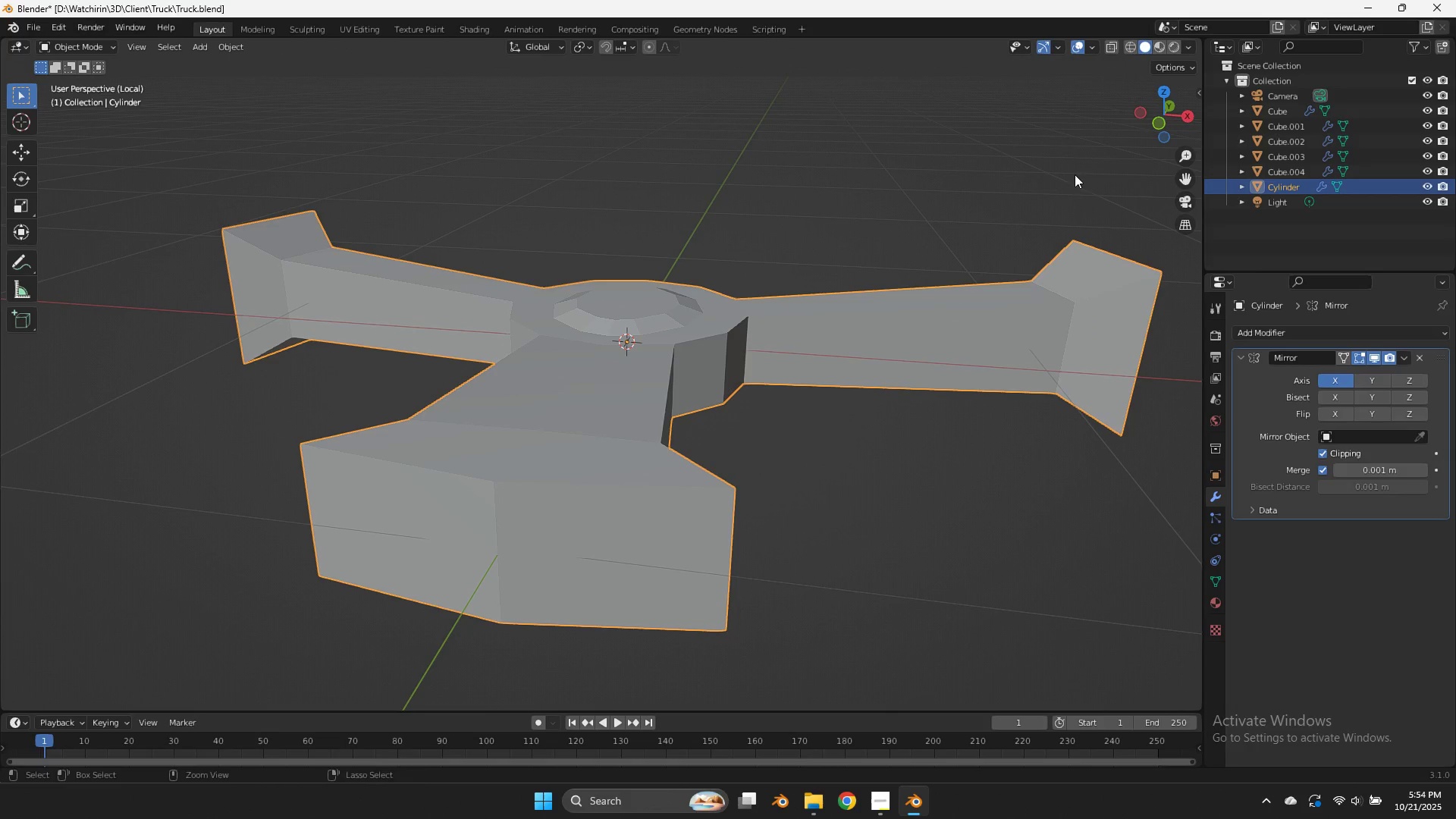 
key(Control+S)
 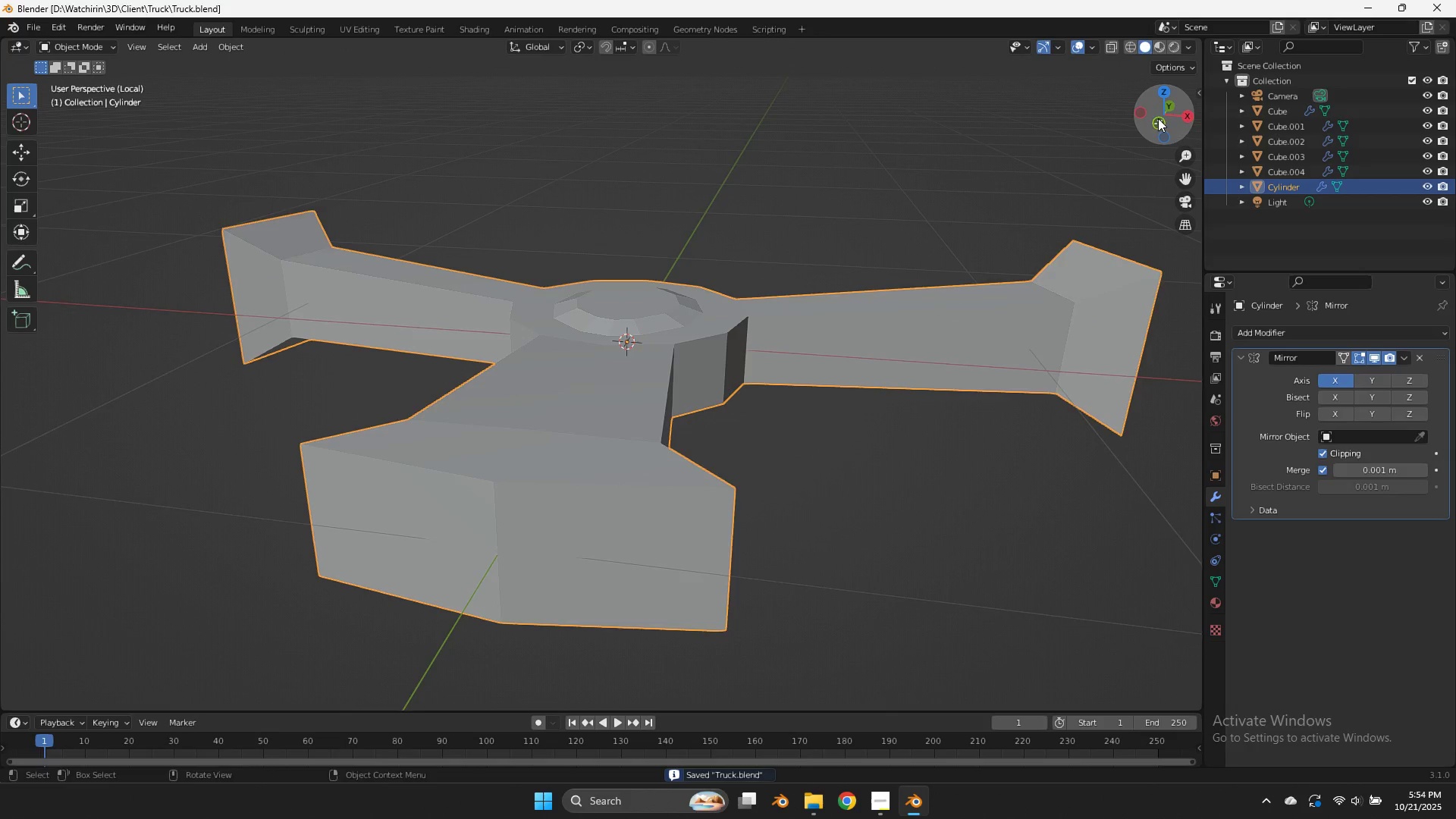 
left_click_drag(start_coordinate=[1159, 116], to_coordinate=[1141, 136])
 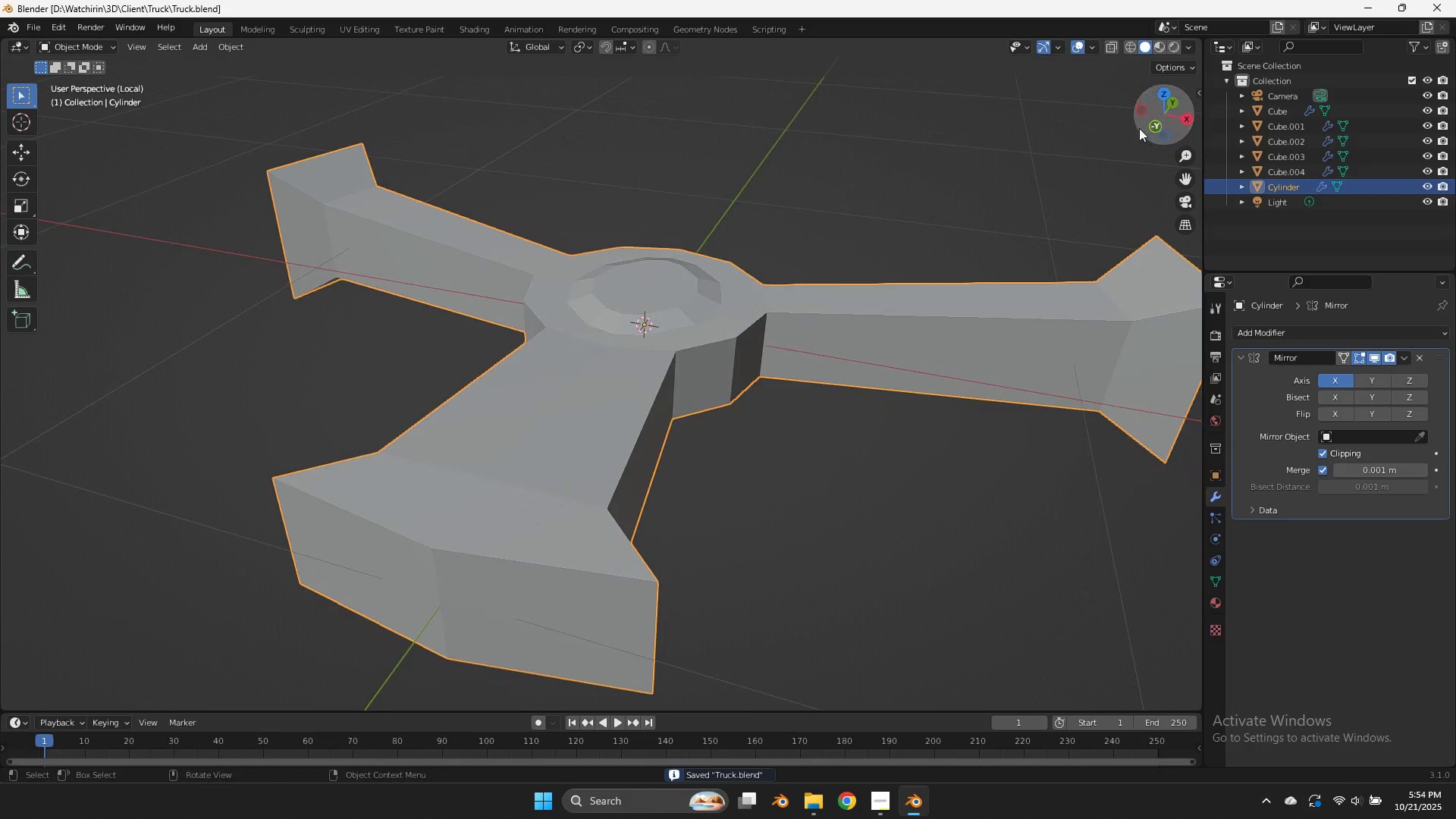 
key(Tab)
 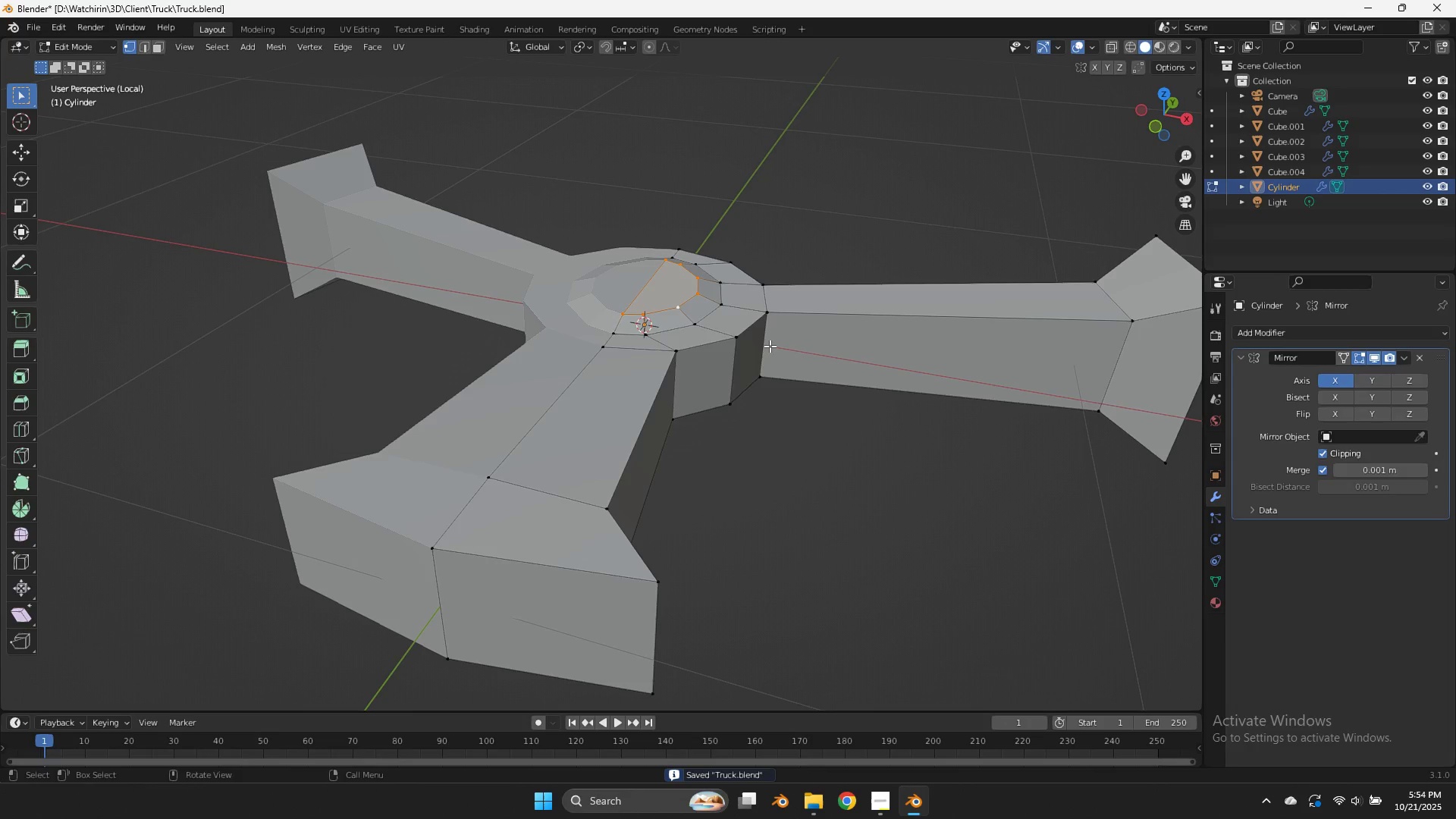 
key(Tab)
 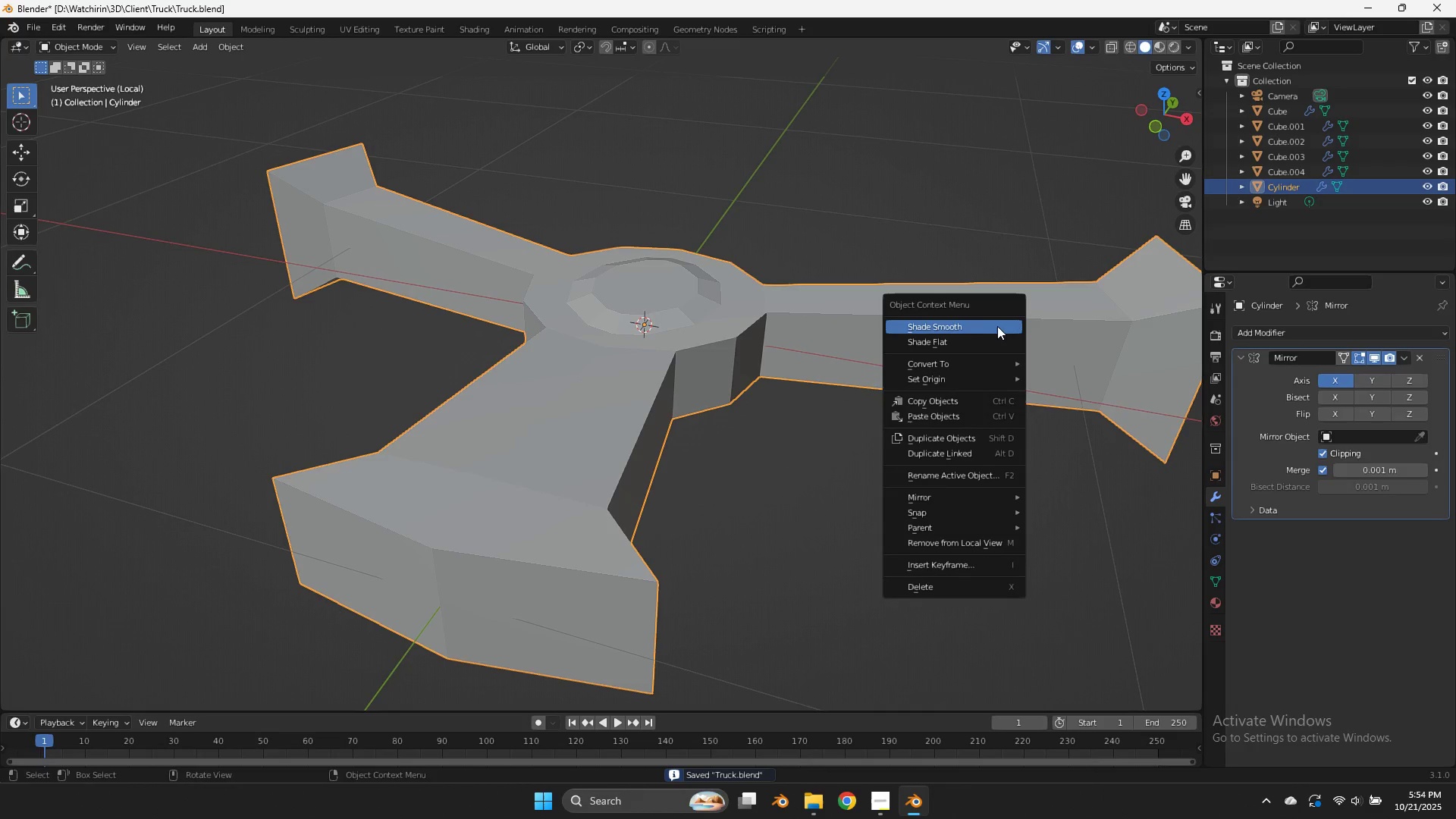 
right_click([997, 326])
 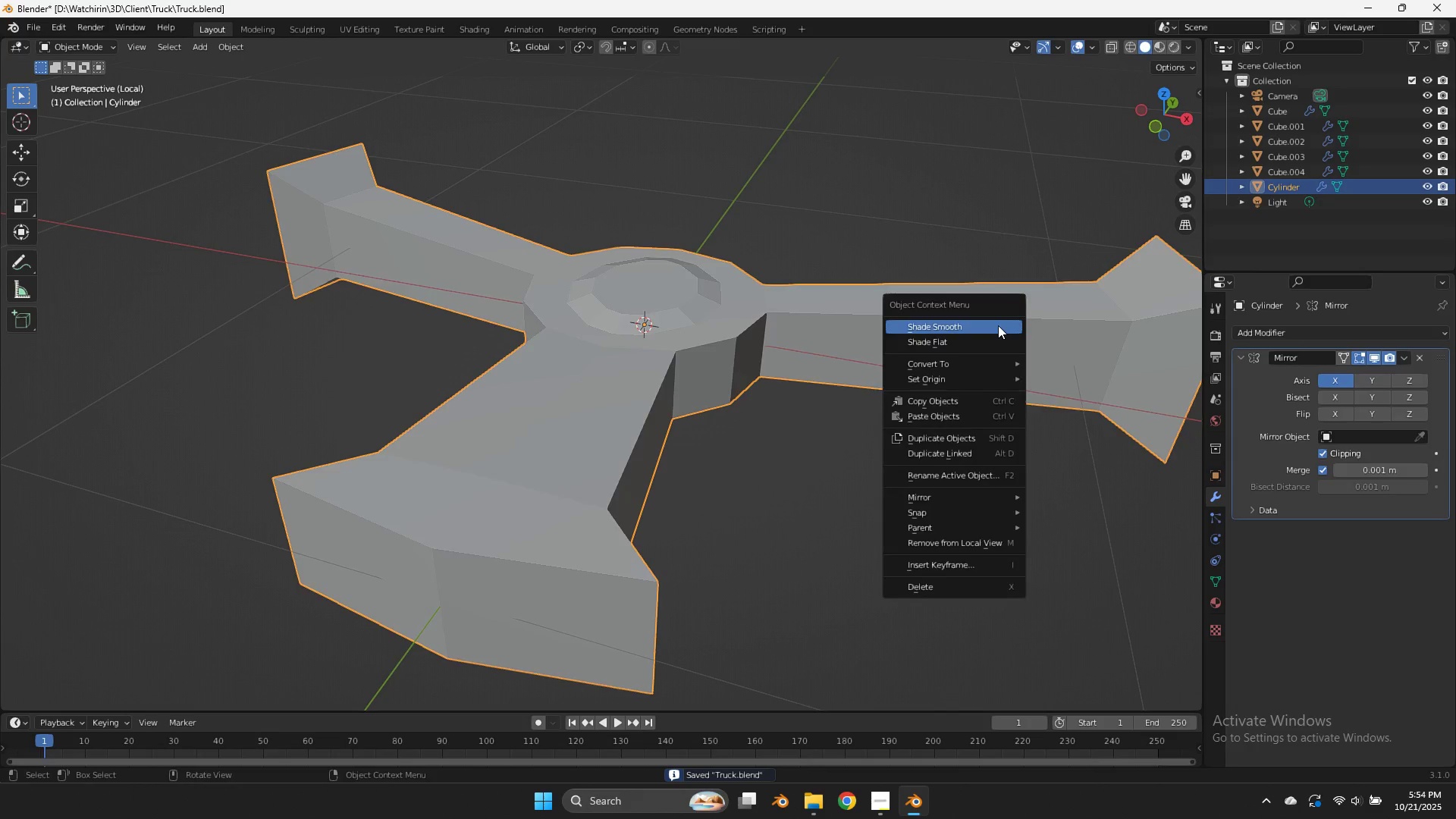 
left_click([998, 325])
 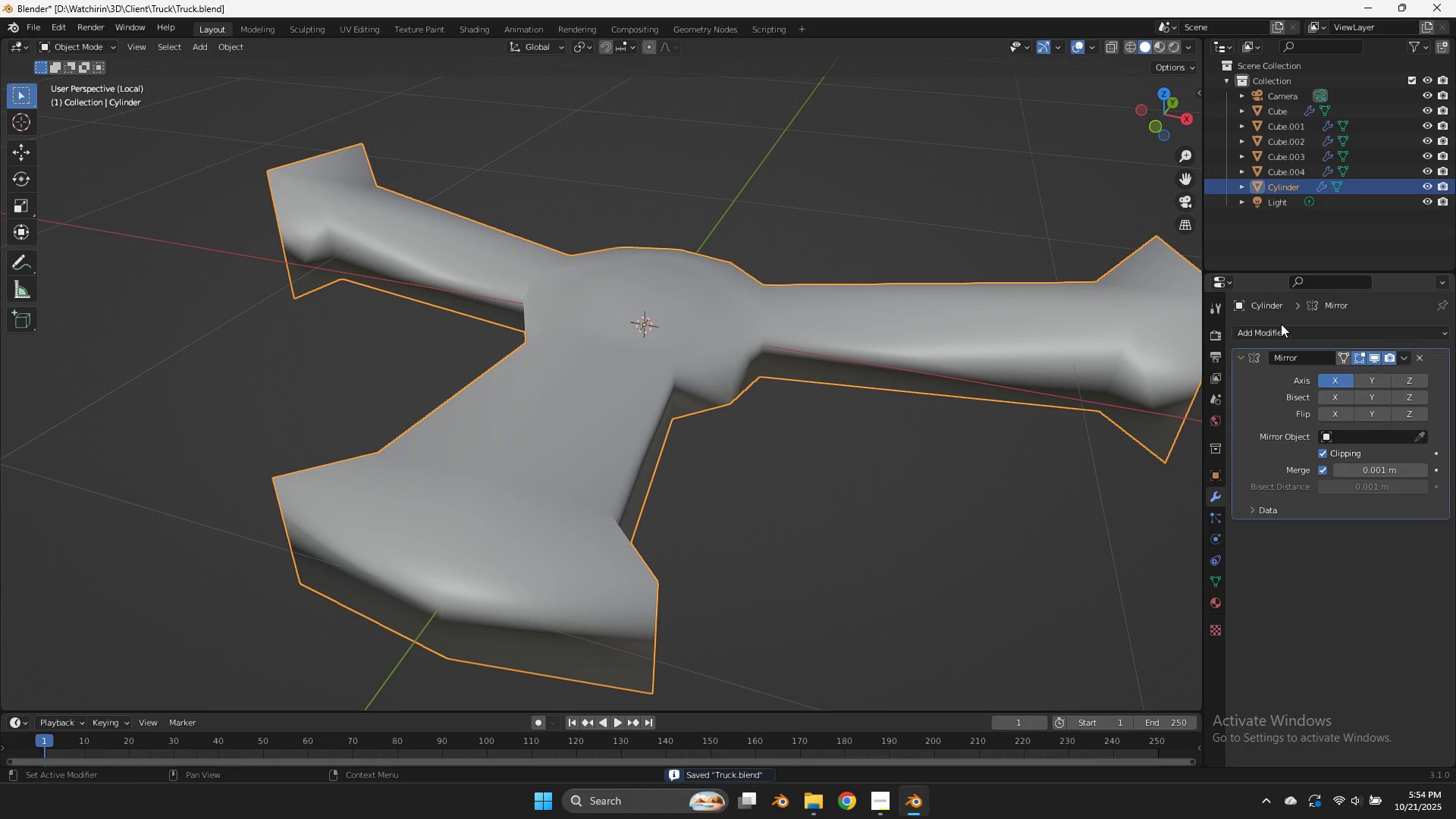 
left_click([1283, 328])
 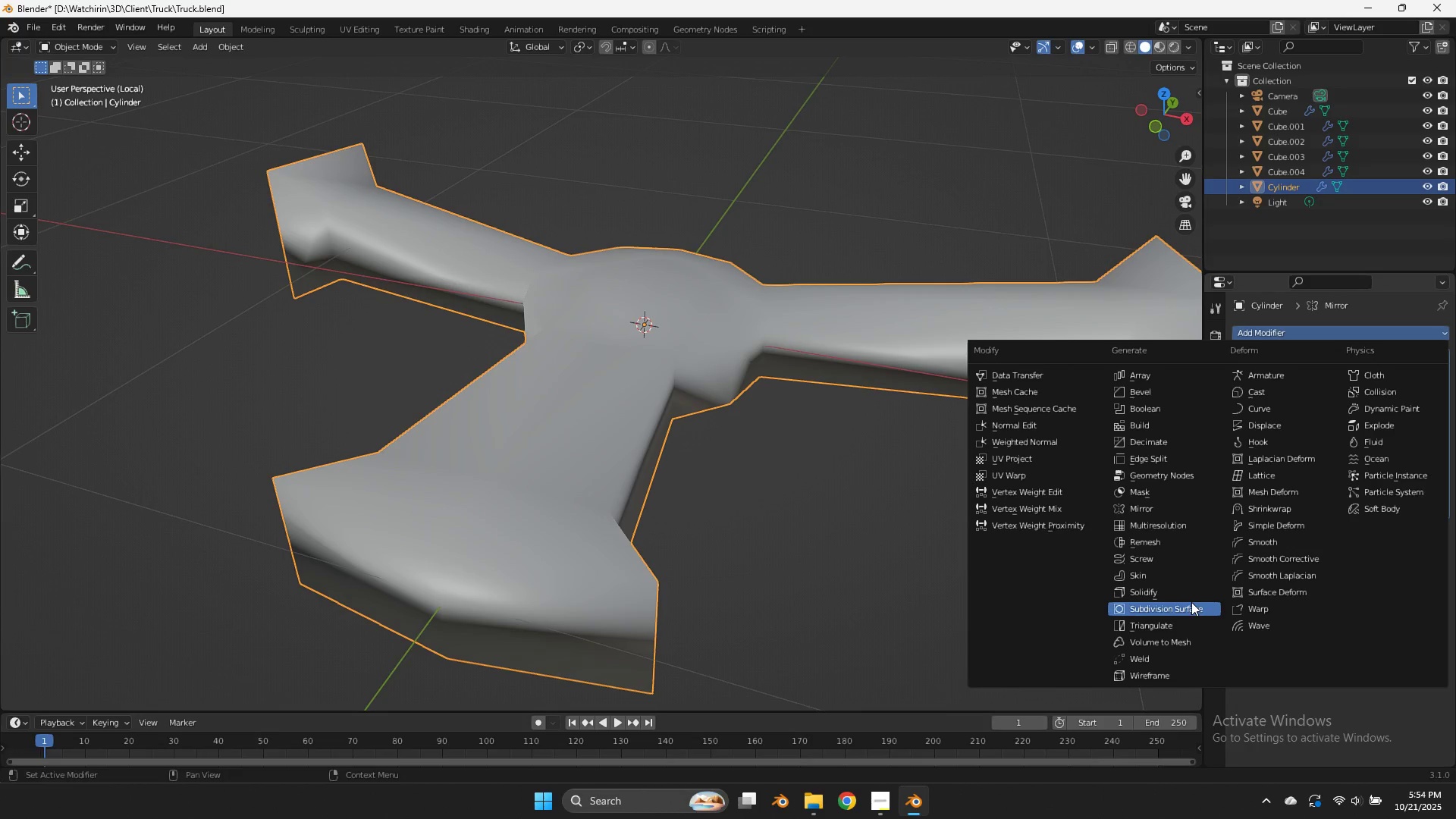 
left_click([1193, 606])
 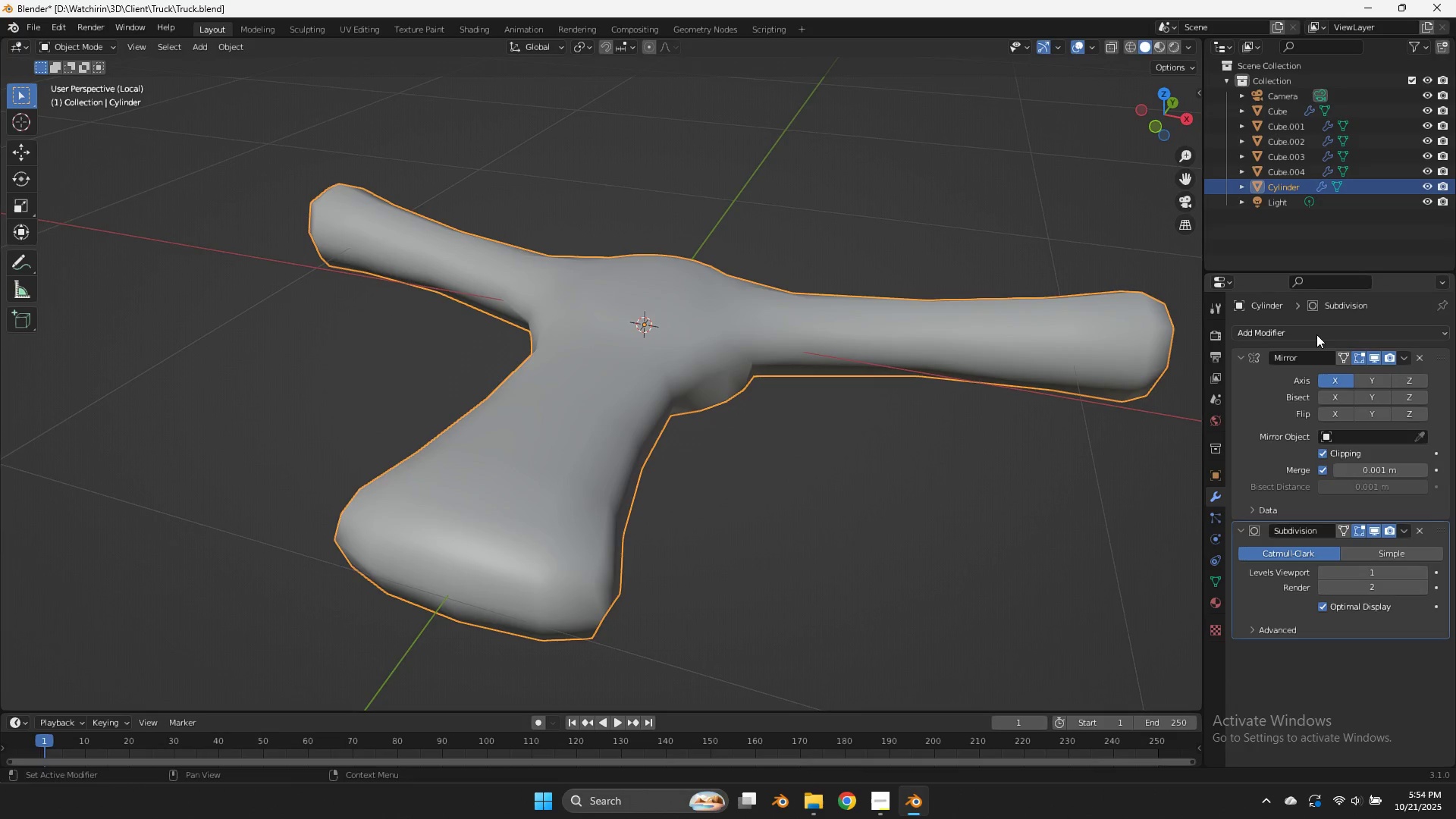 
left_click([1314, 331])
 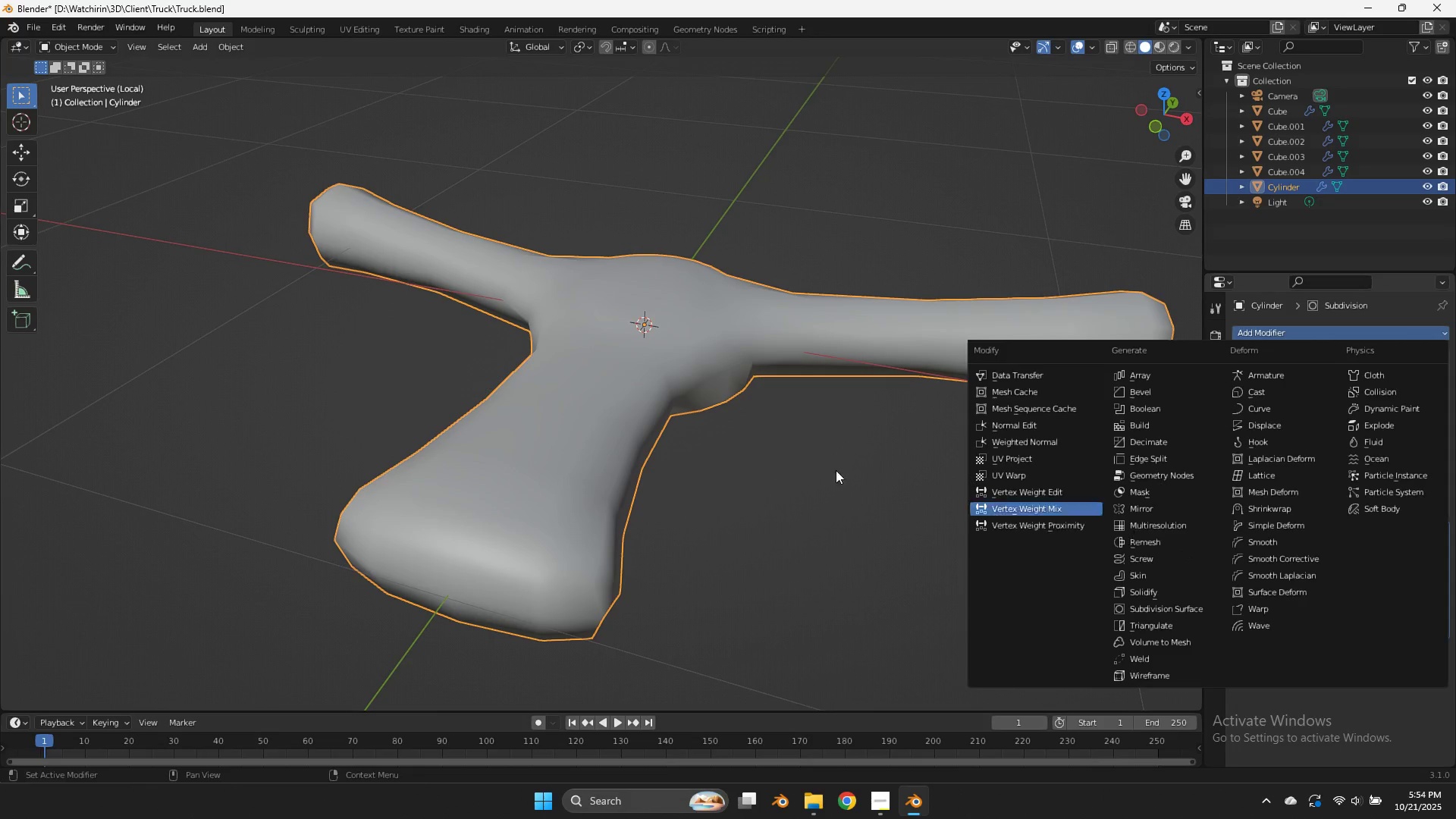 
left_click([807, 465])
 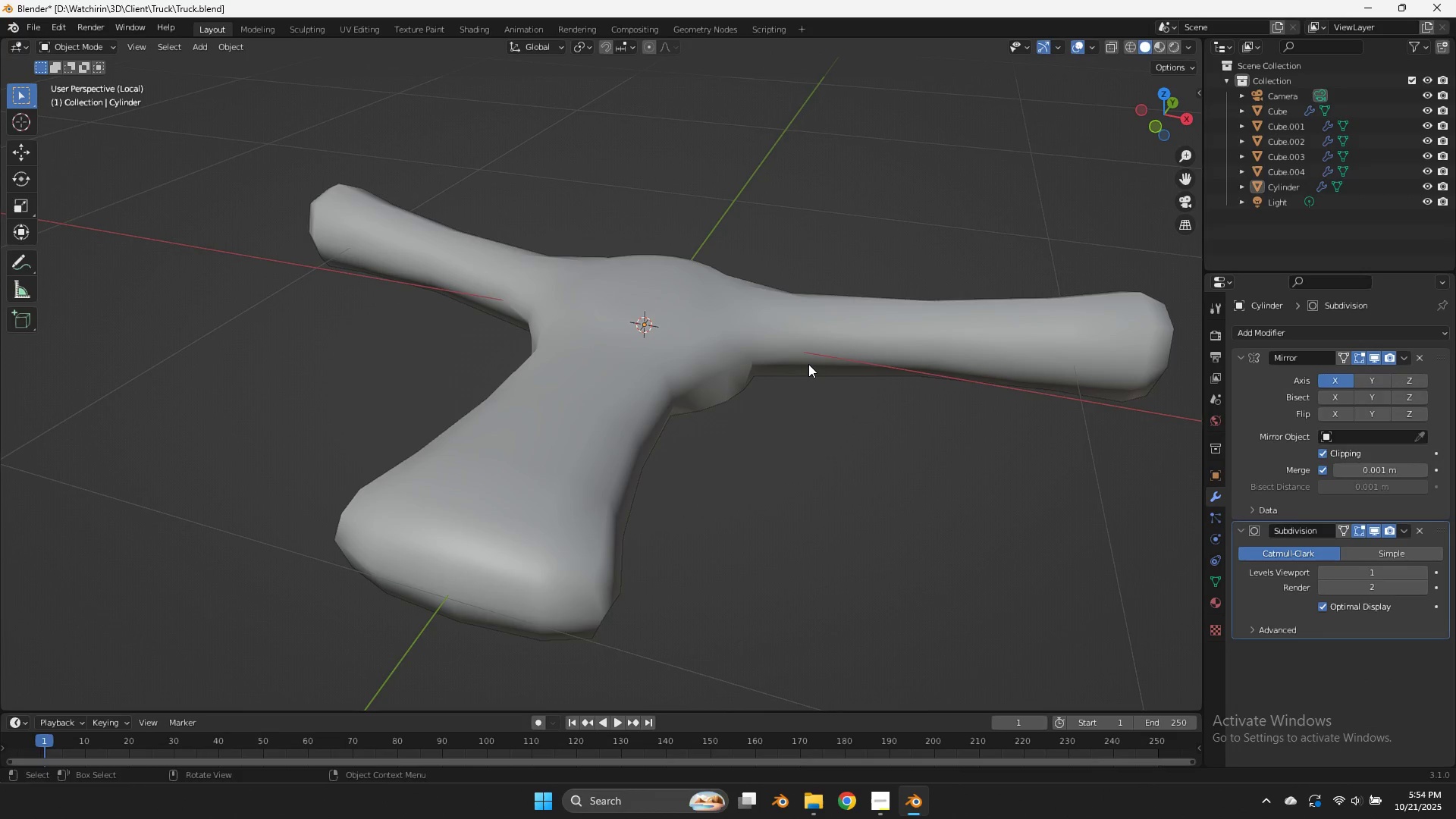 
left_click([810, 362])
 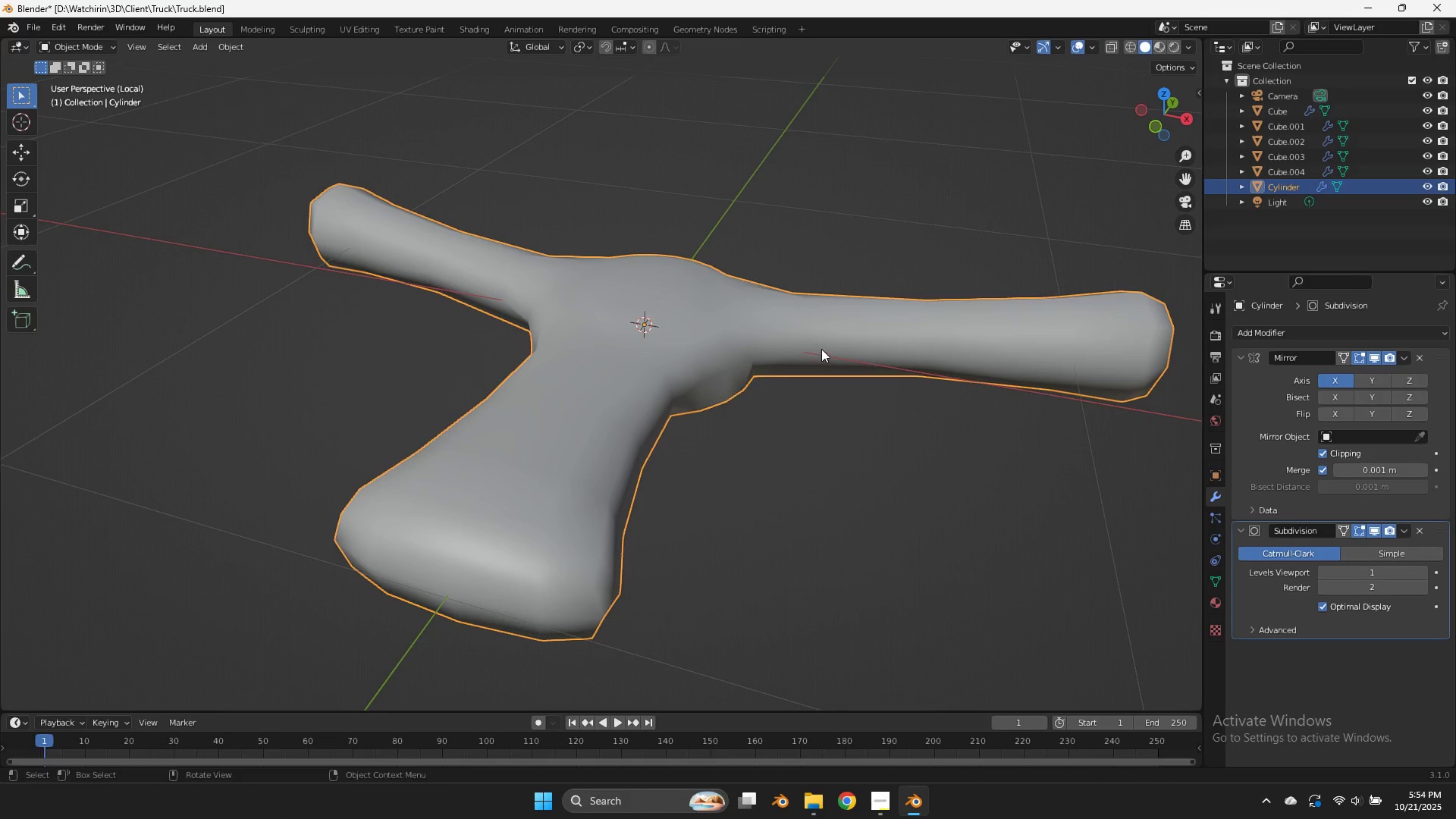 
key(Tab)
 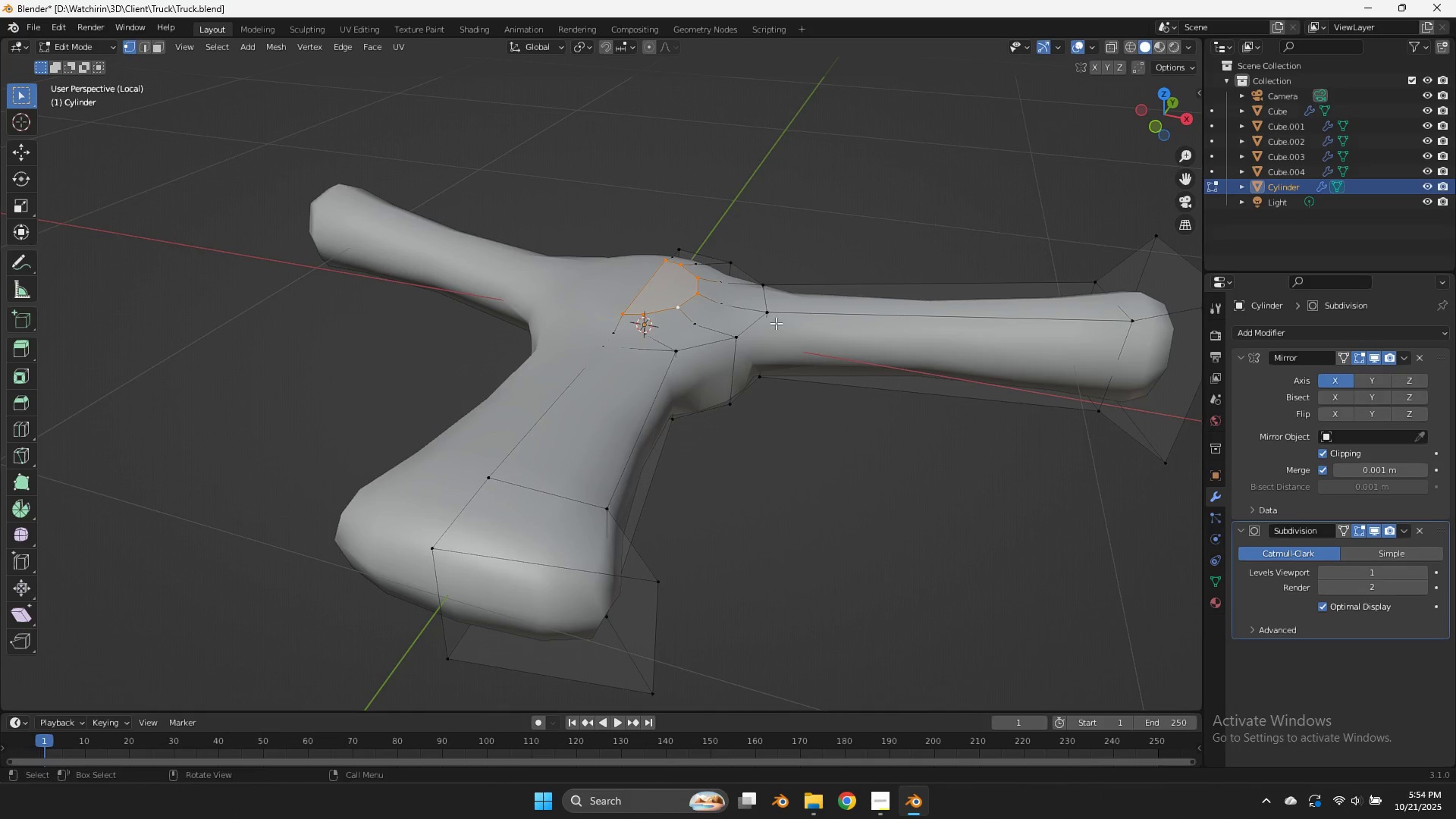 
hold_key(key=AltLeft, duration=1.31)
left_click([740, 330])
 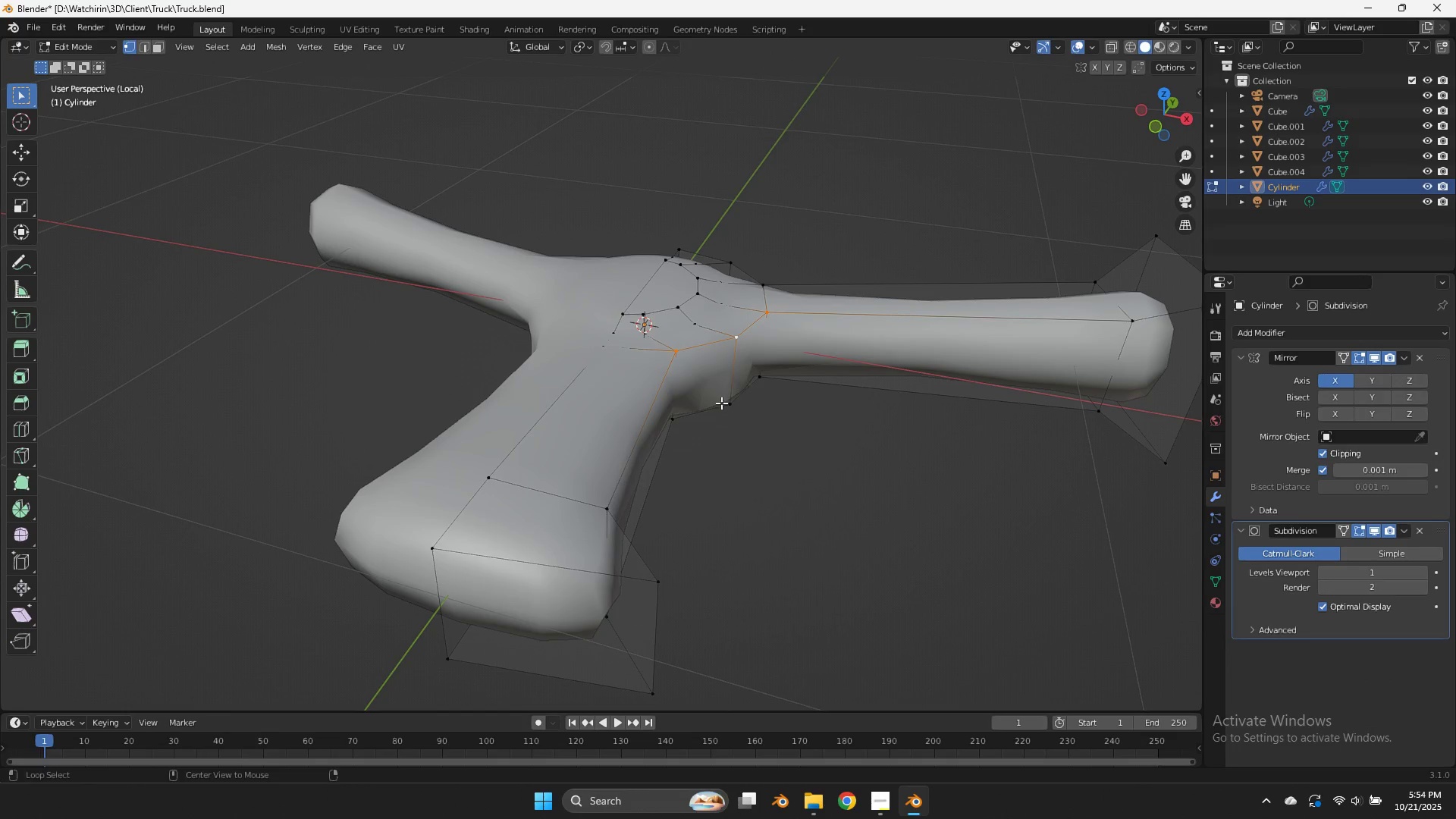 
hold_key(key=ShiftLeft, duration=0.52)
left_click([708, 413])
 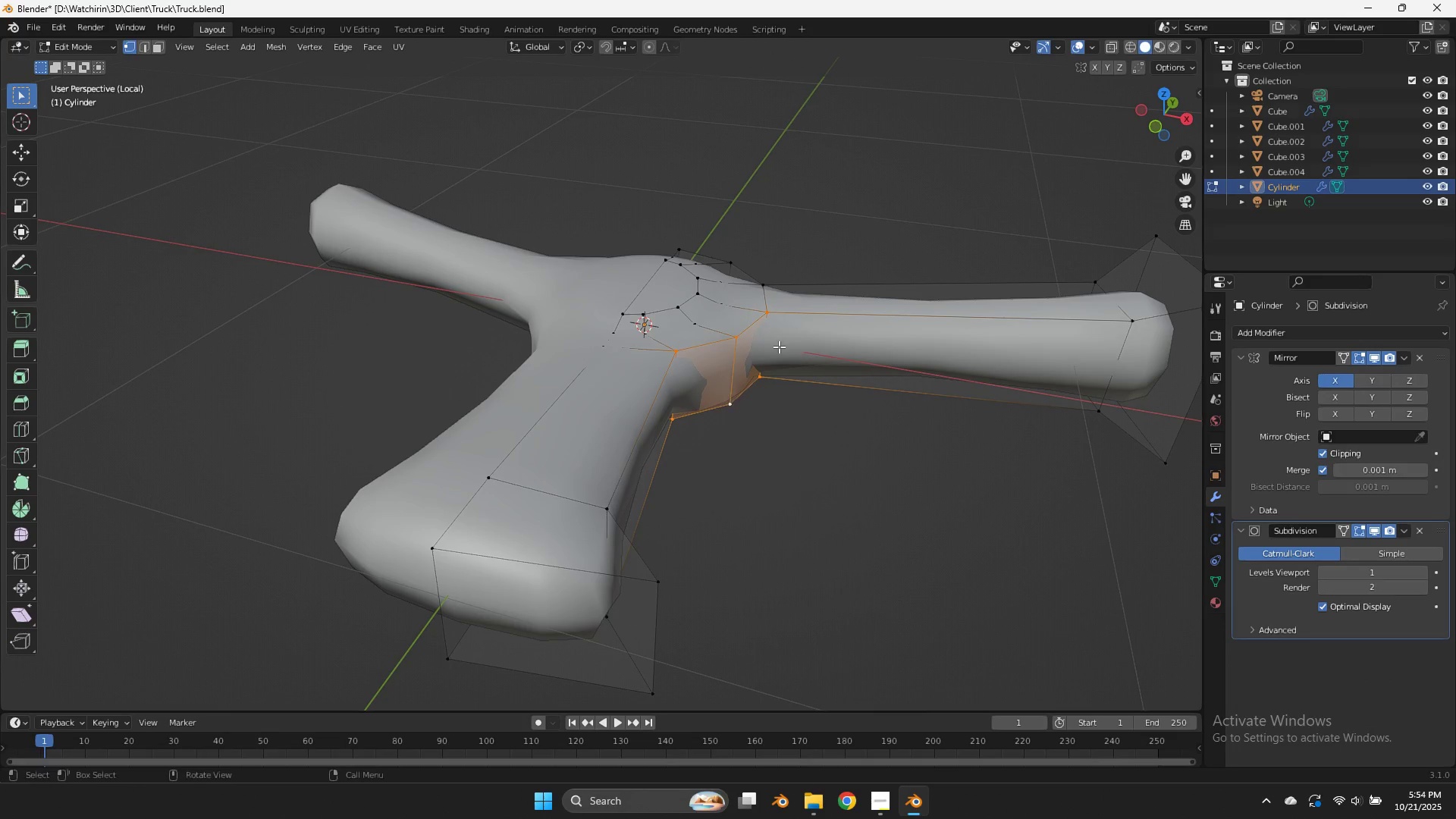 
key(Z)
 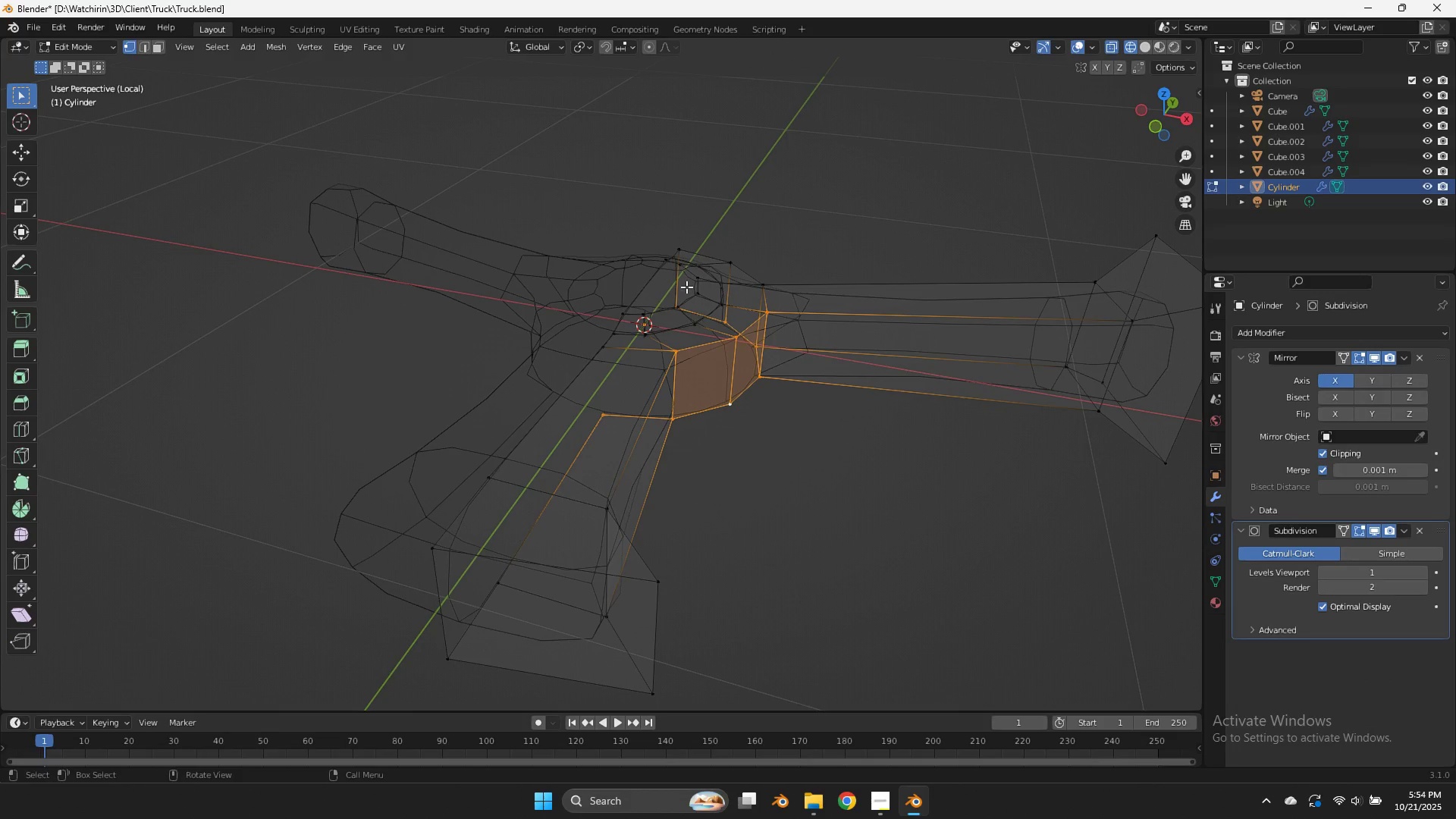 
key(Control+ControlLeft)
 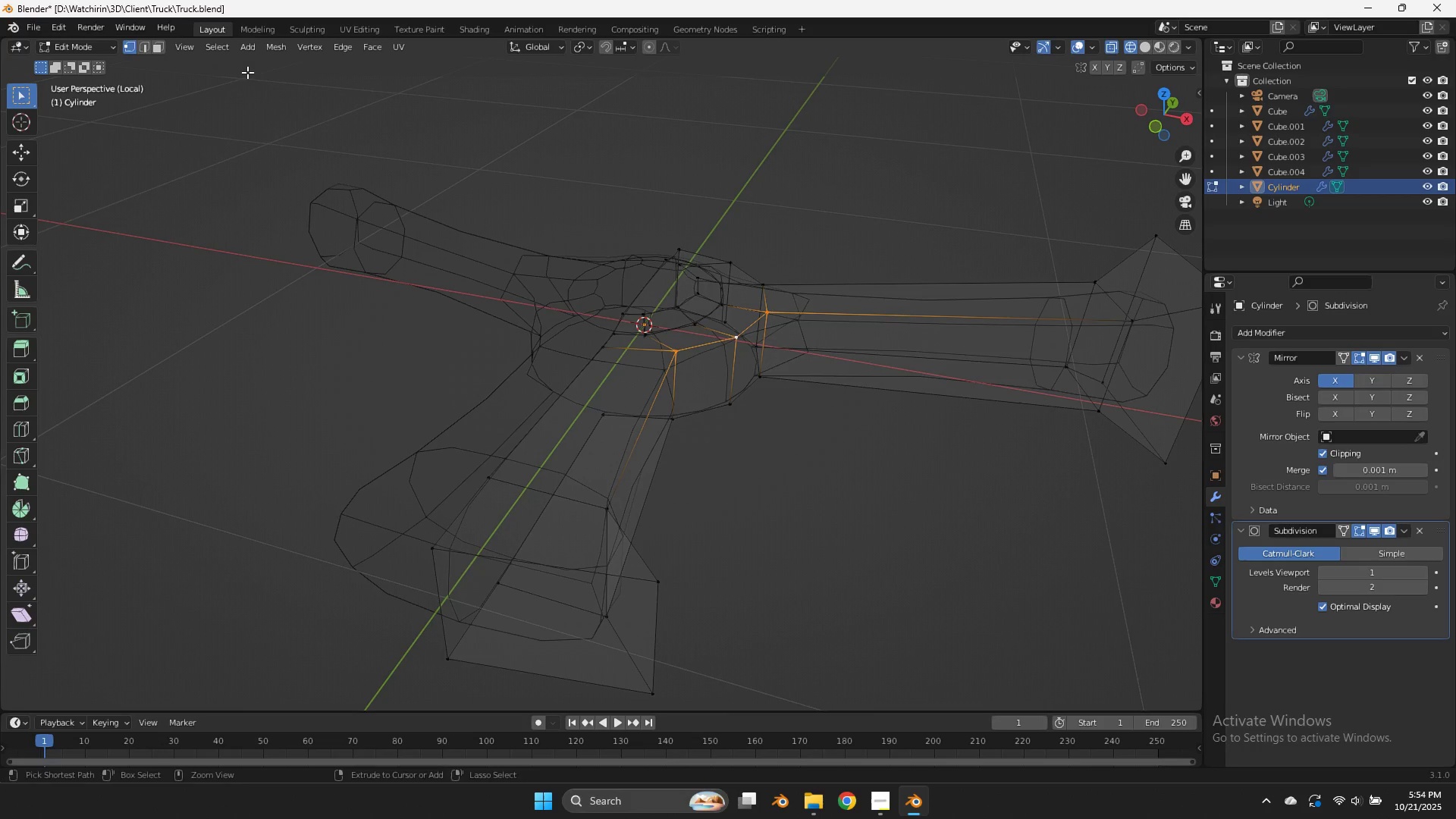 
key(Control+Z)
 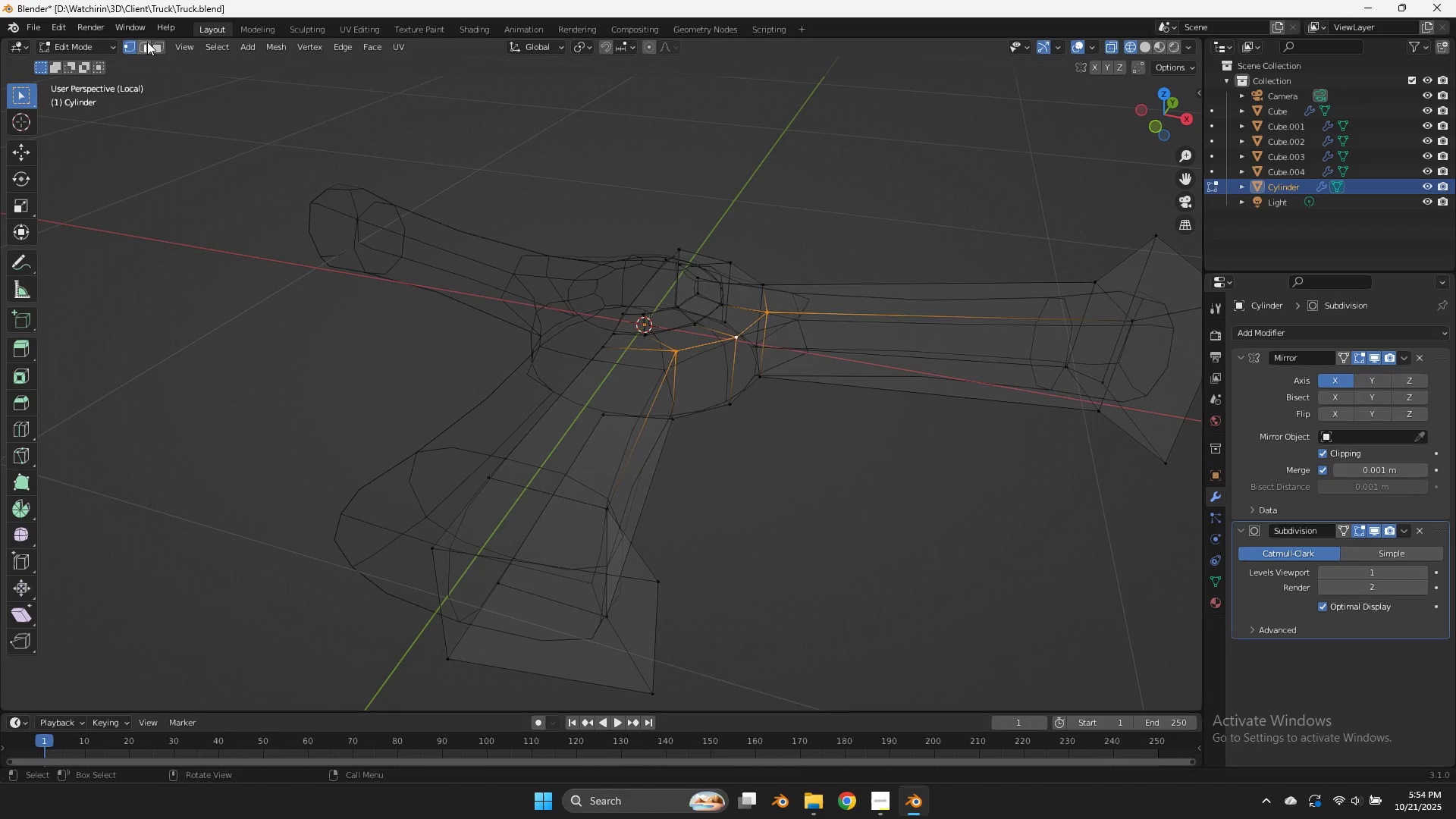 
left_click([147, 42])
 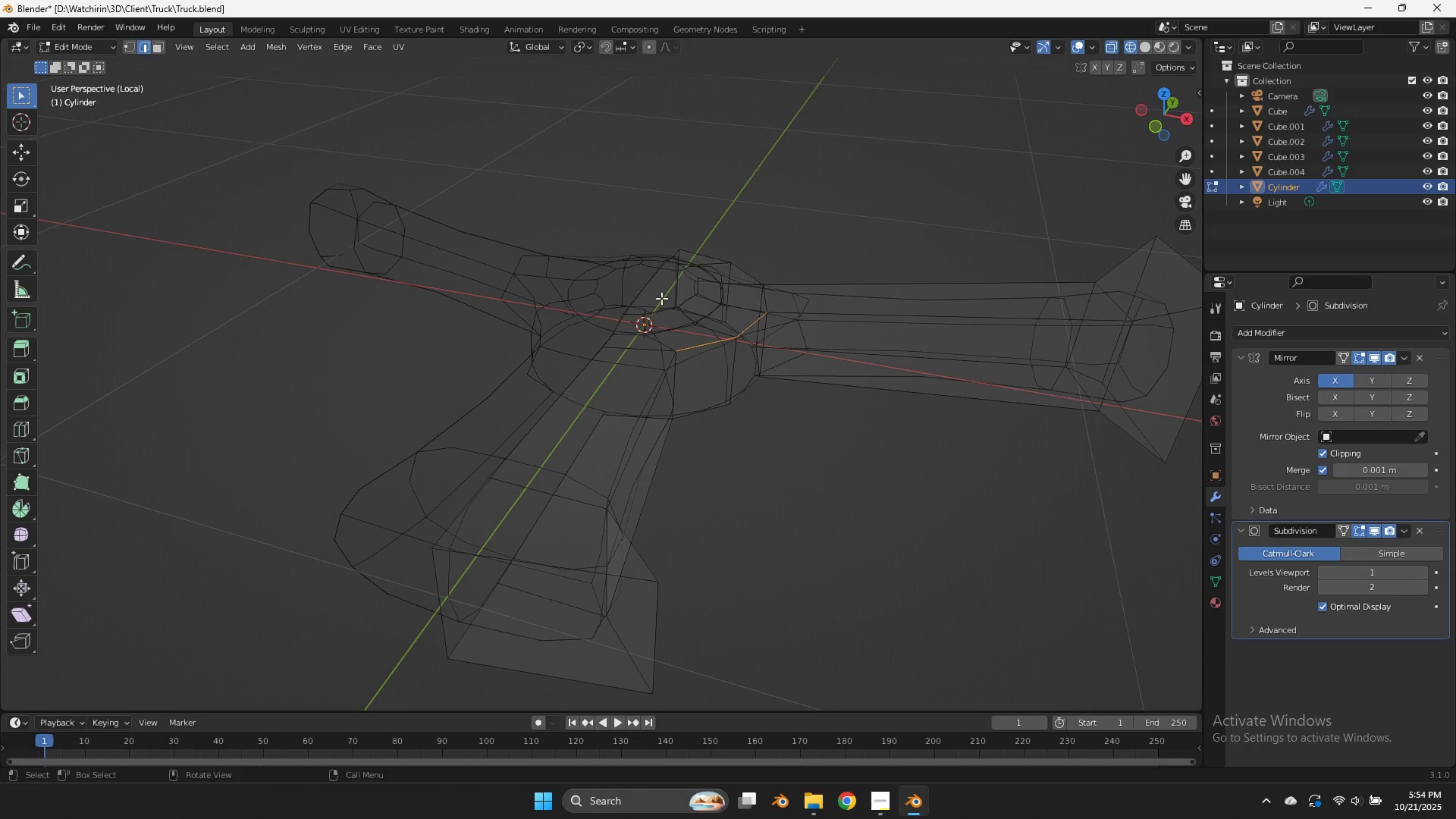 
hold_key(key=AltLeft, duration=3.54)
left_click([695, 347])
 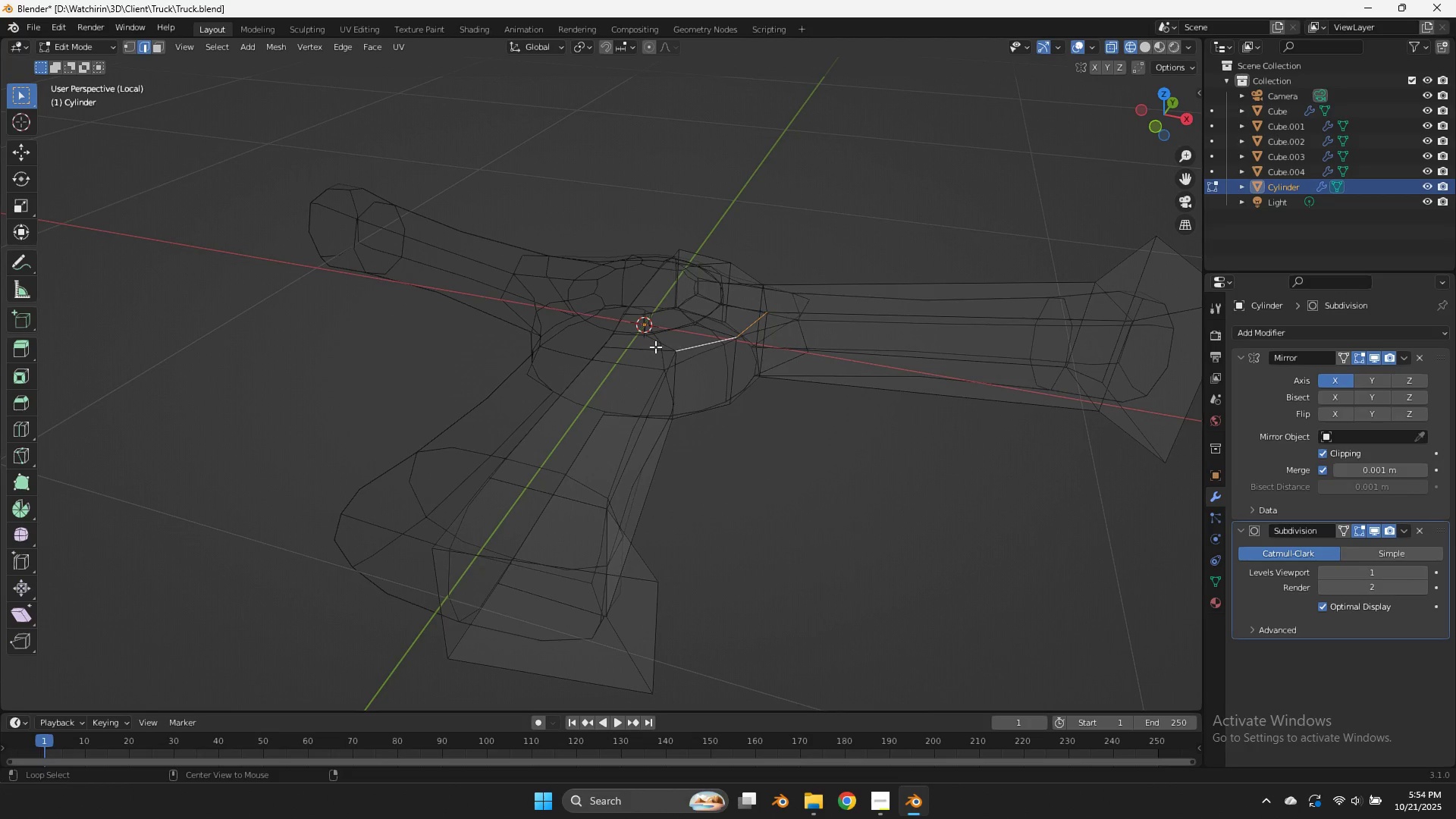 
hold_key(key=ShiftLeft, duration=2.82)
left_click([655, 347])
 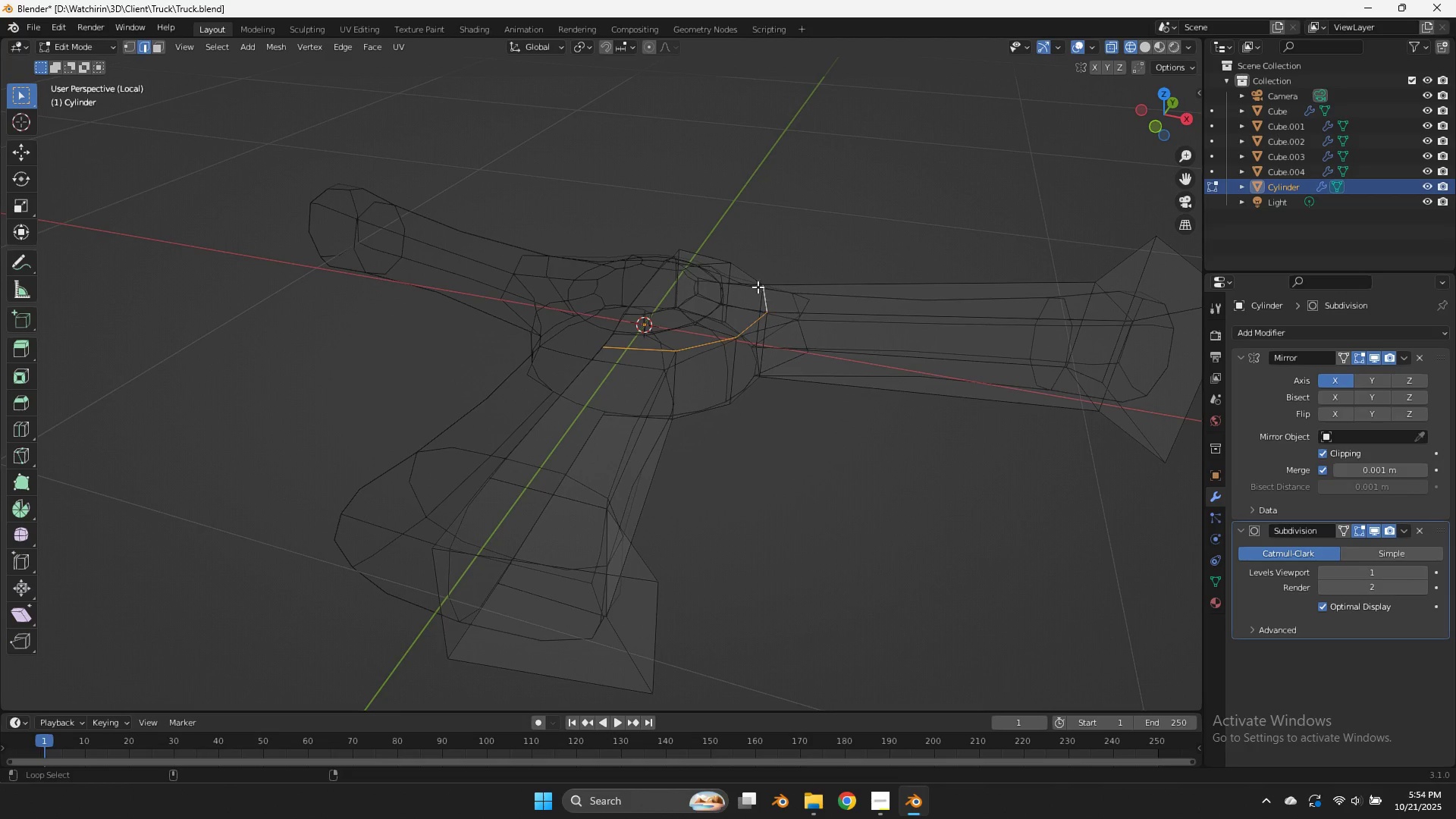 
double_click([751, 279])
 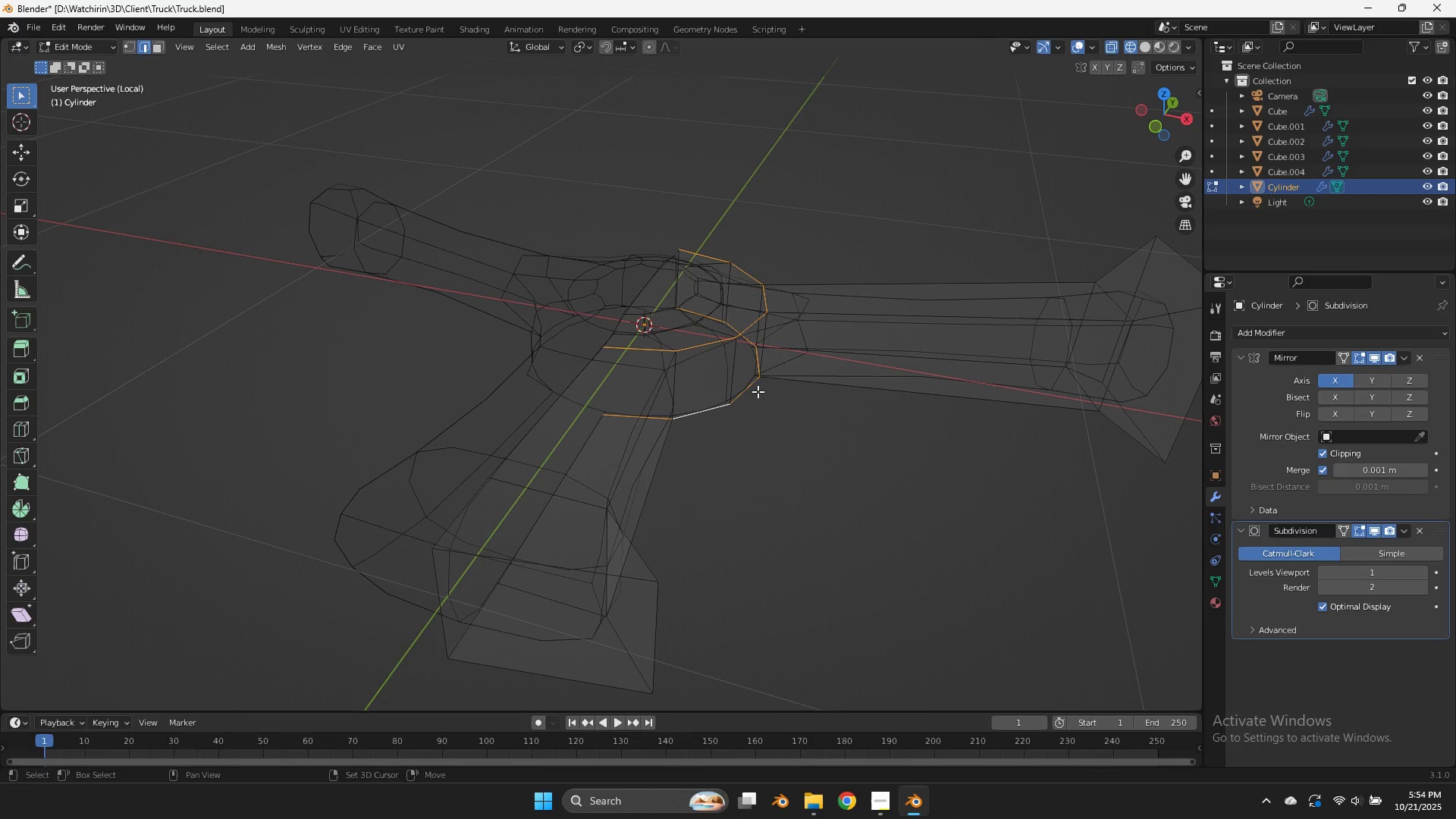 
type(zE)
 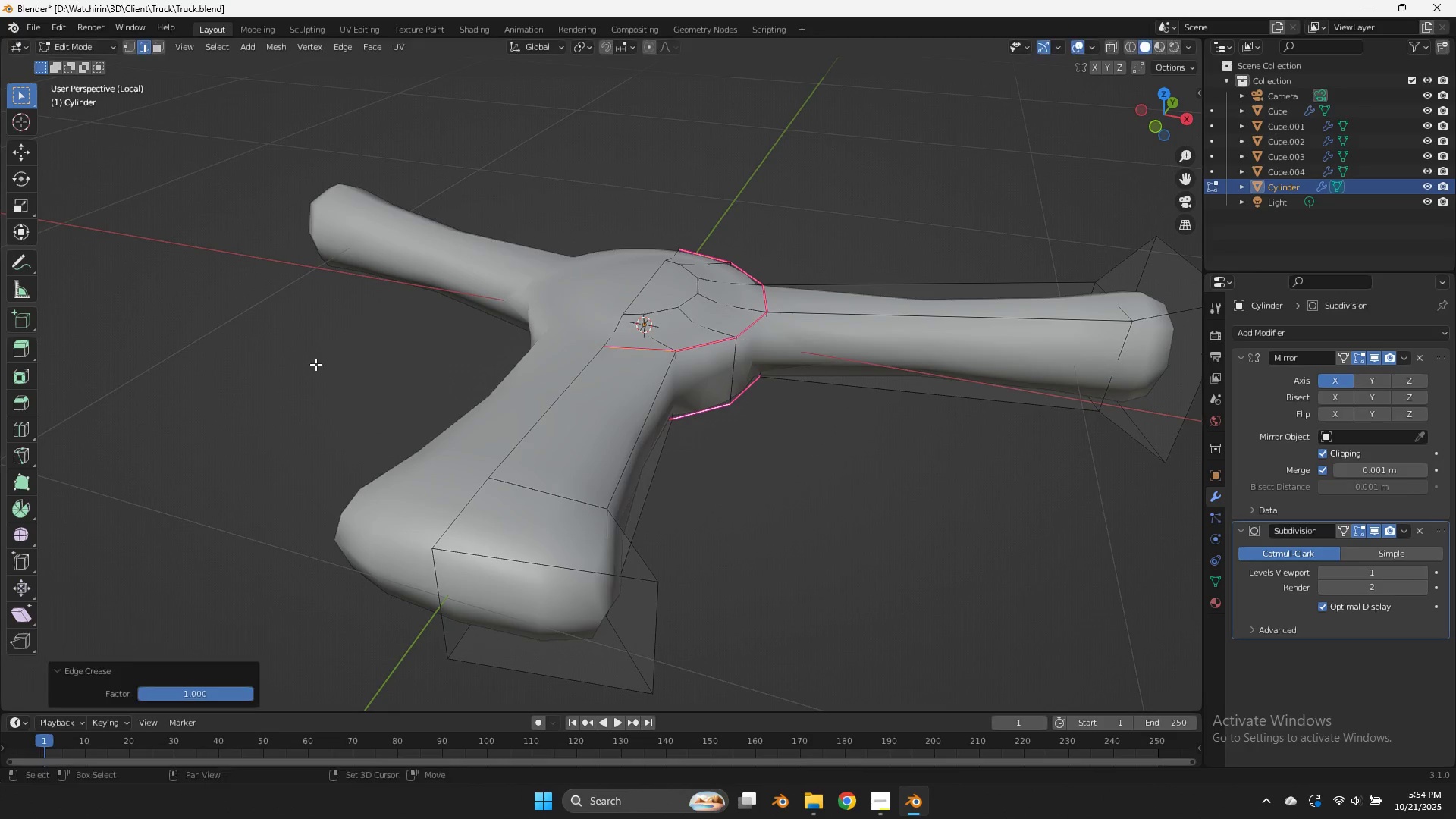 
left_click([312, 365])
 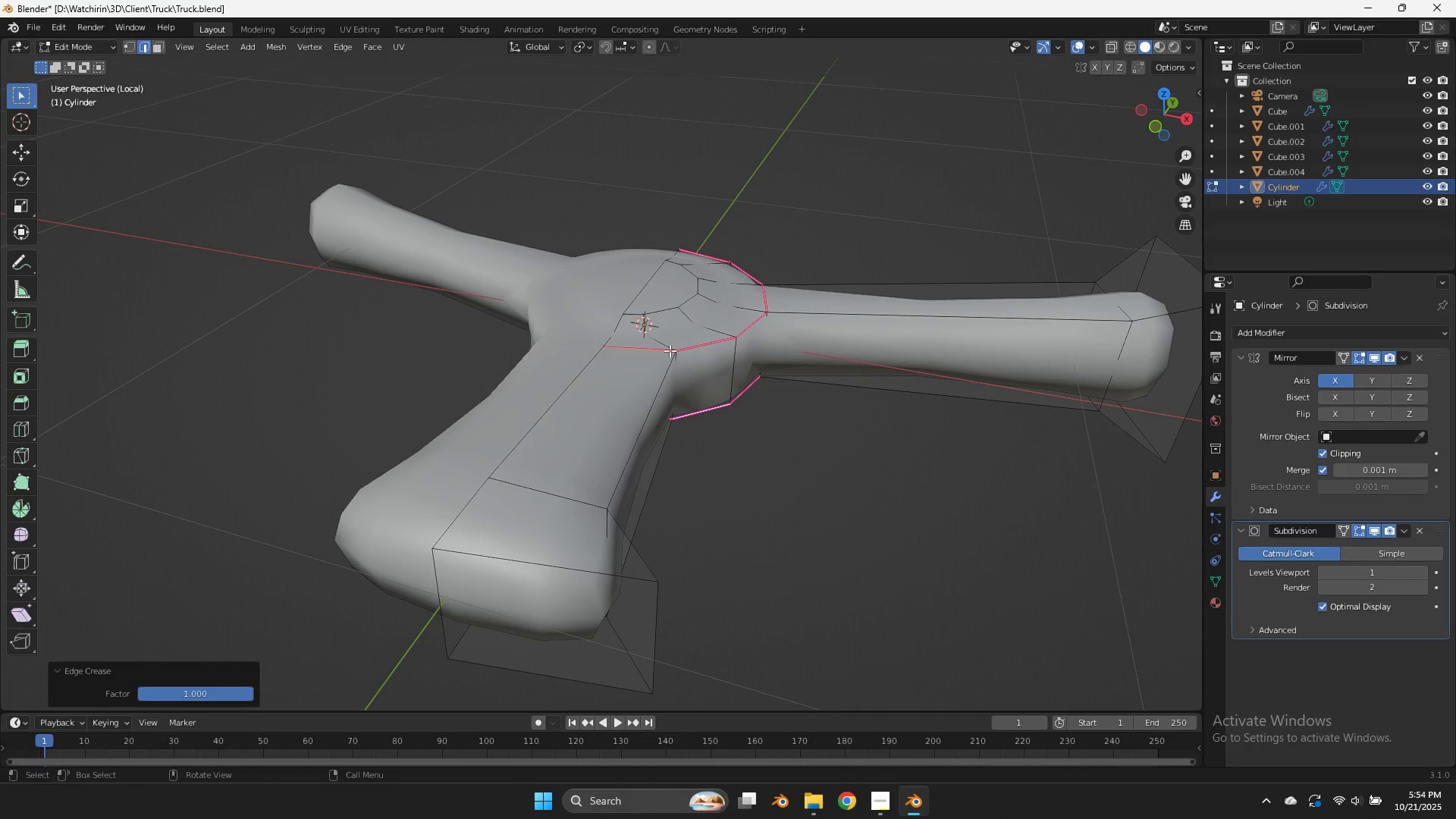 
key(Tab)
 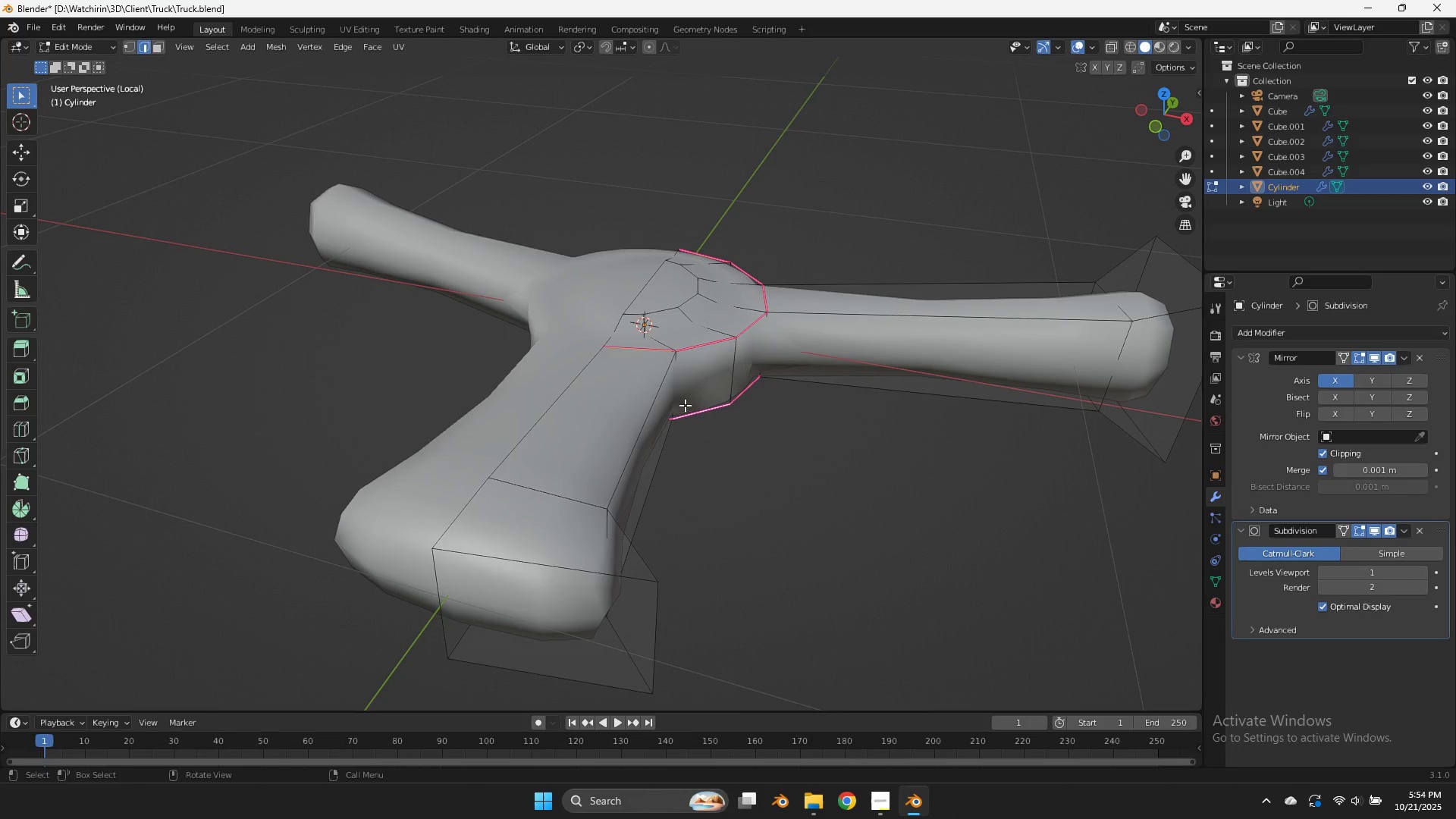 
key(Tab)
 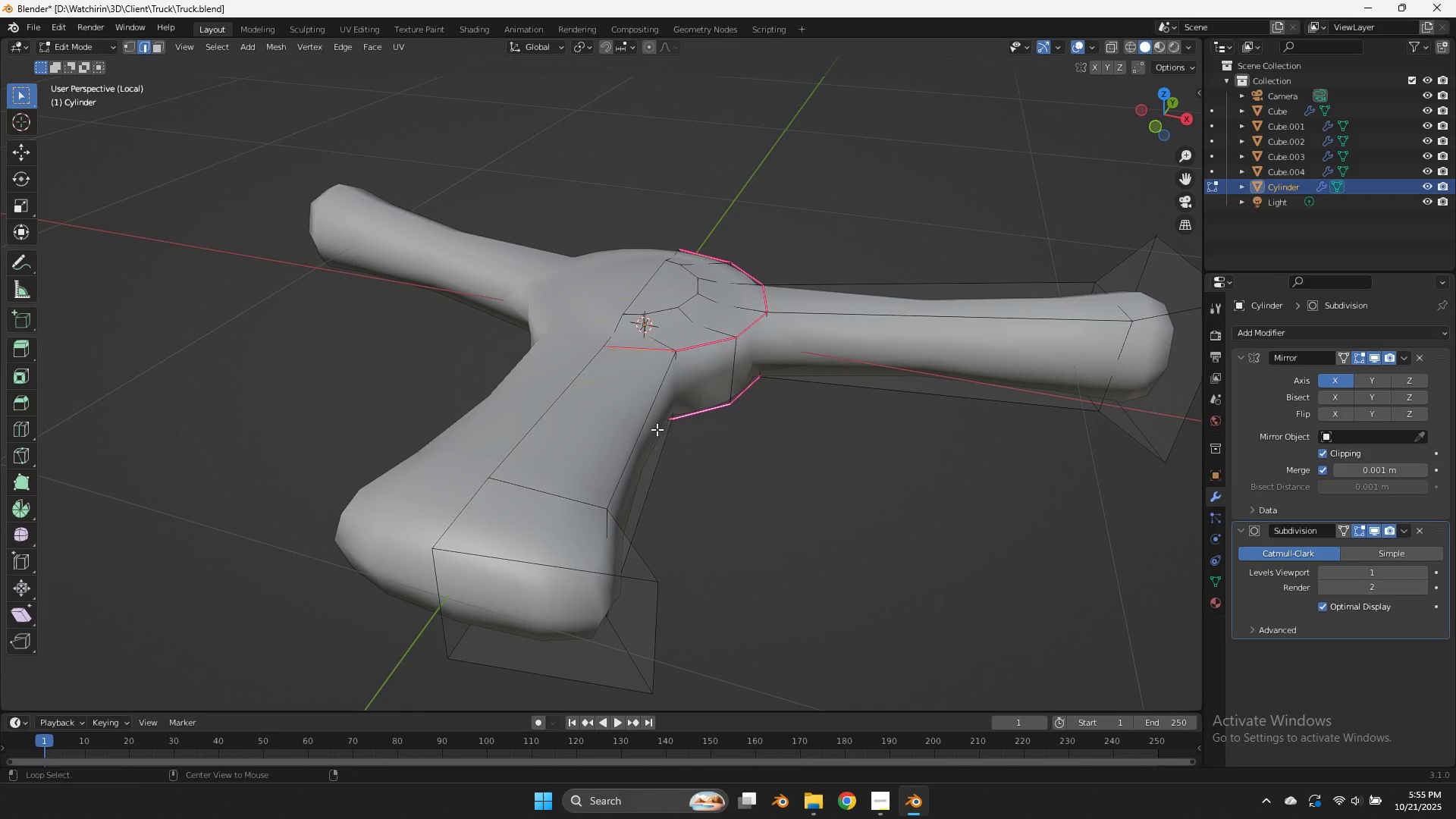 
hold_key(key=AltLeft, duration=0.7)
left_click([648, 429])
 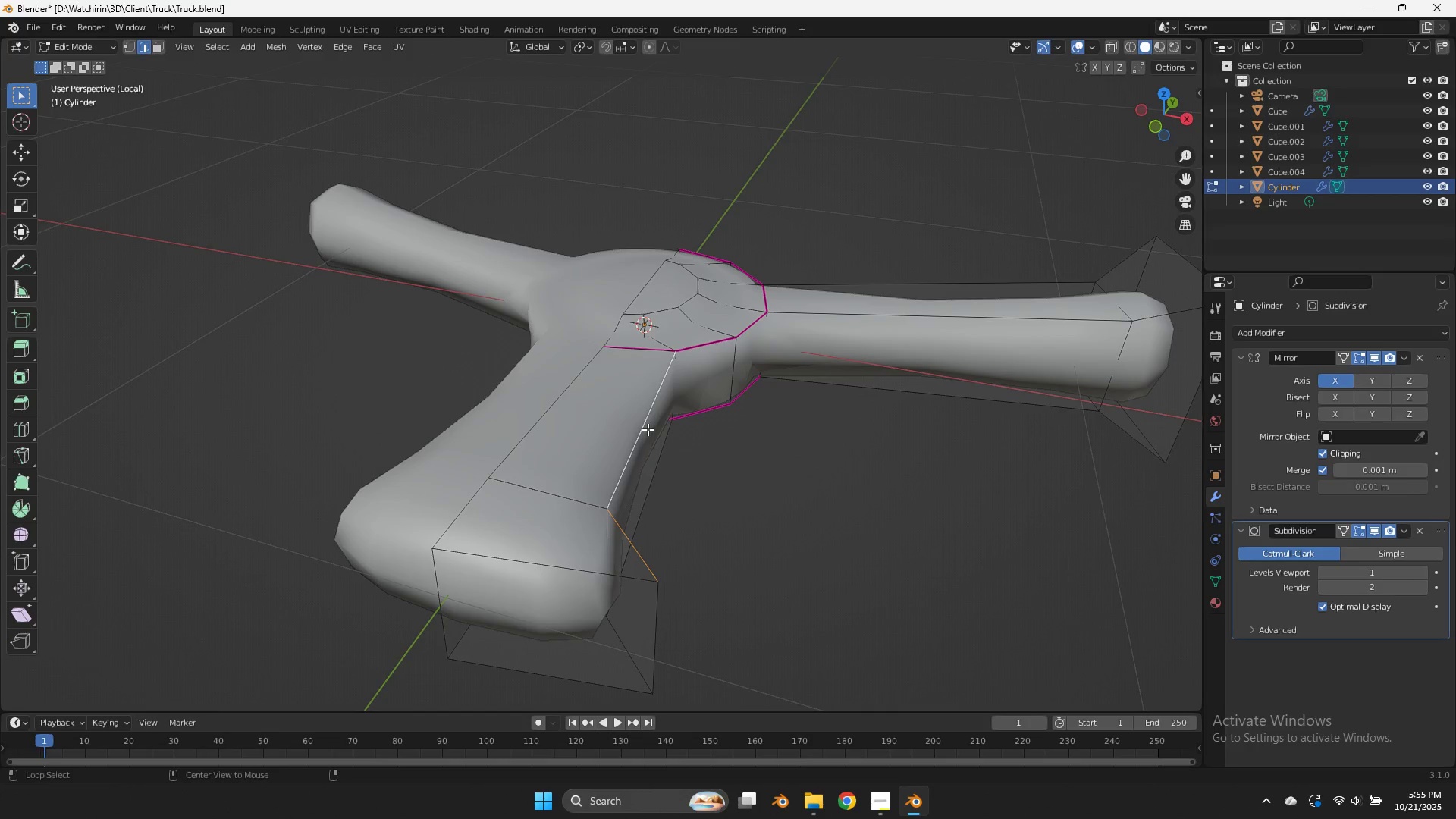 
key(Shift+E)
 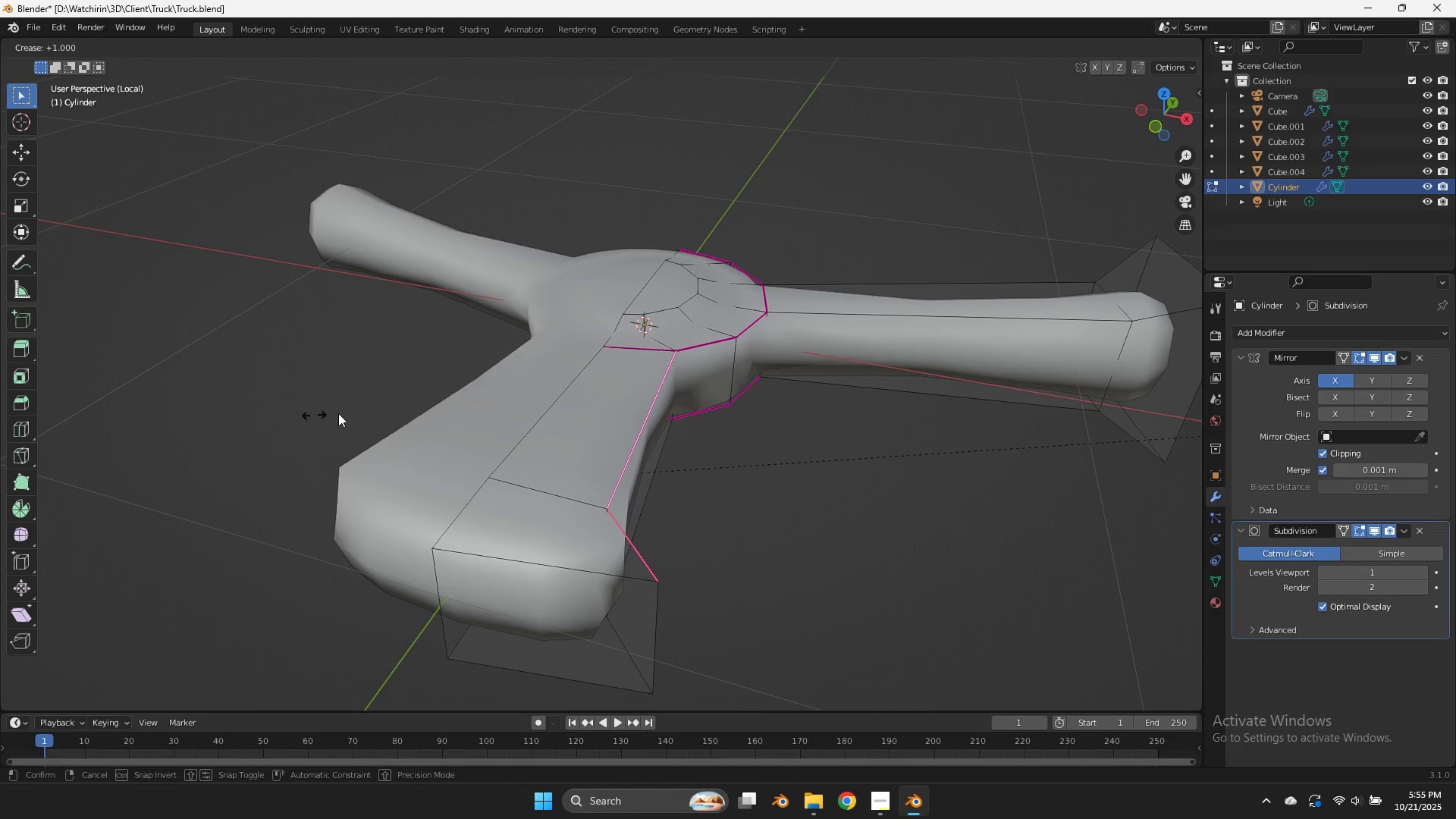 
left_click_drag(start_coordinate=[341, 413], to_coordinate=[345, 413])
 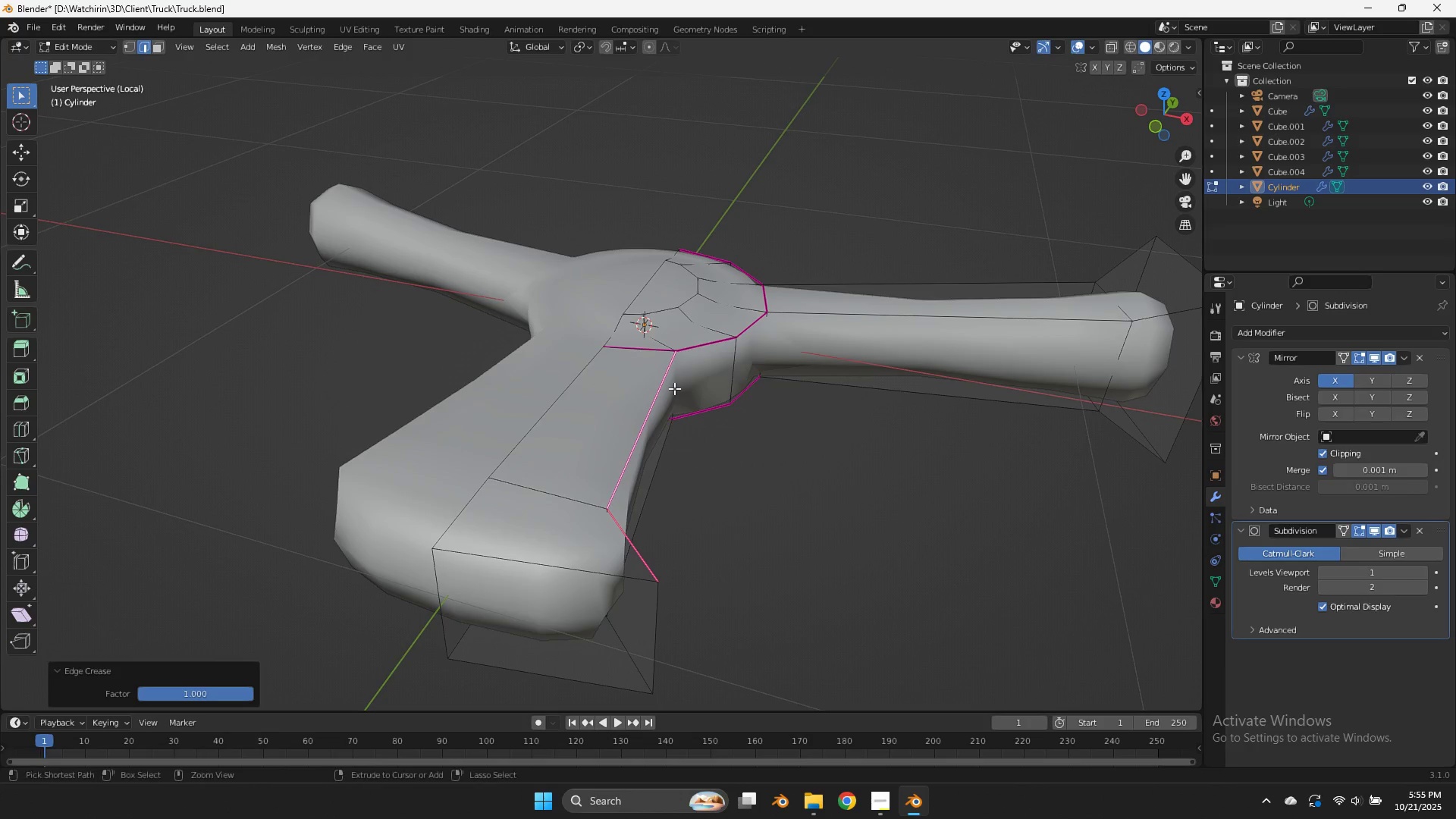 
key(Control+ControlLeft)
 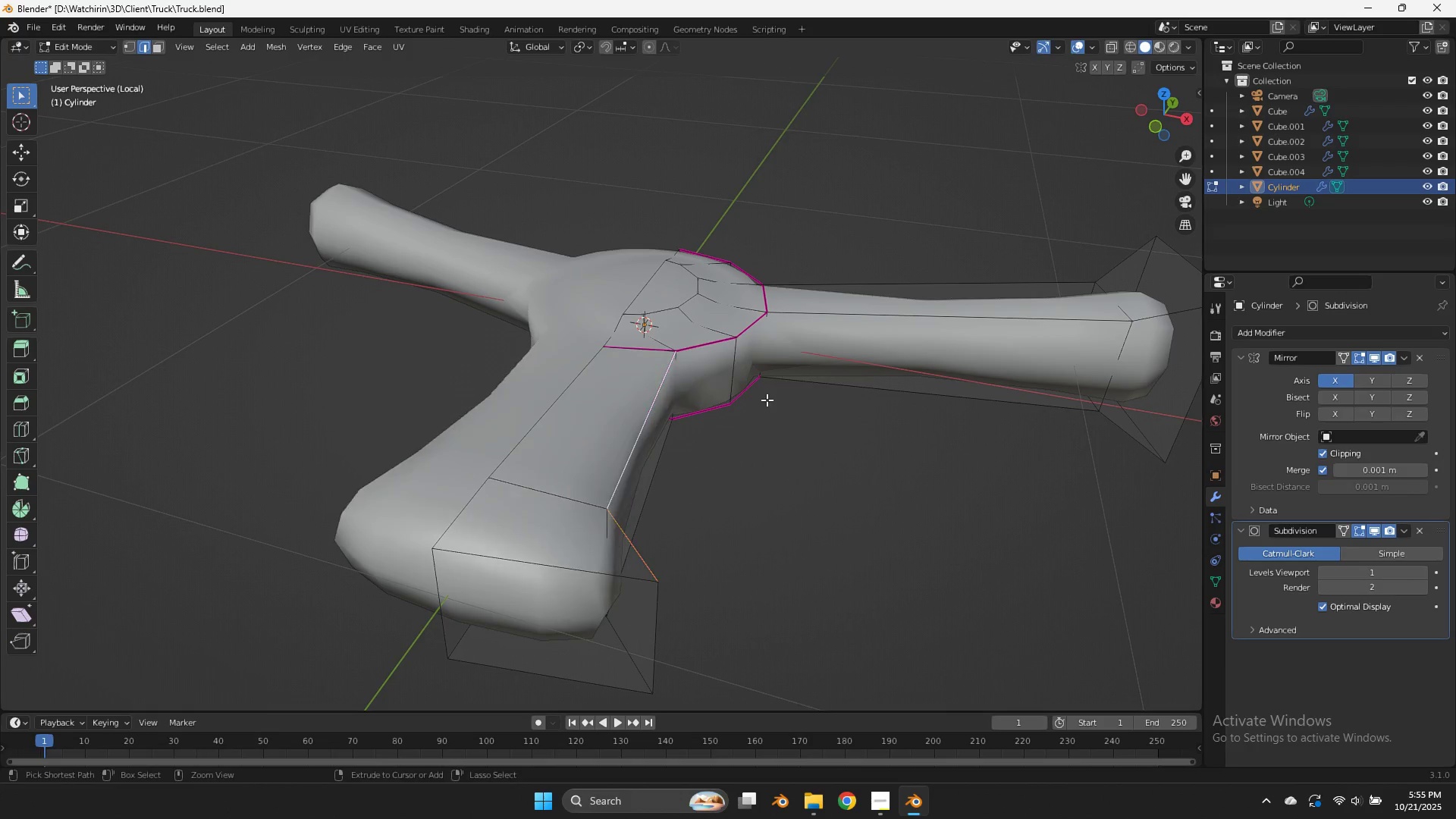 
key(Control+Z)
 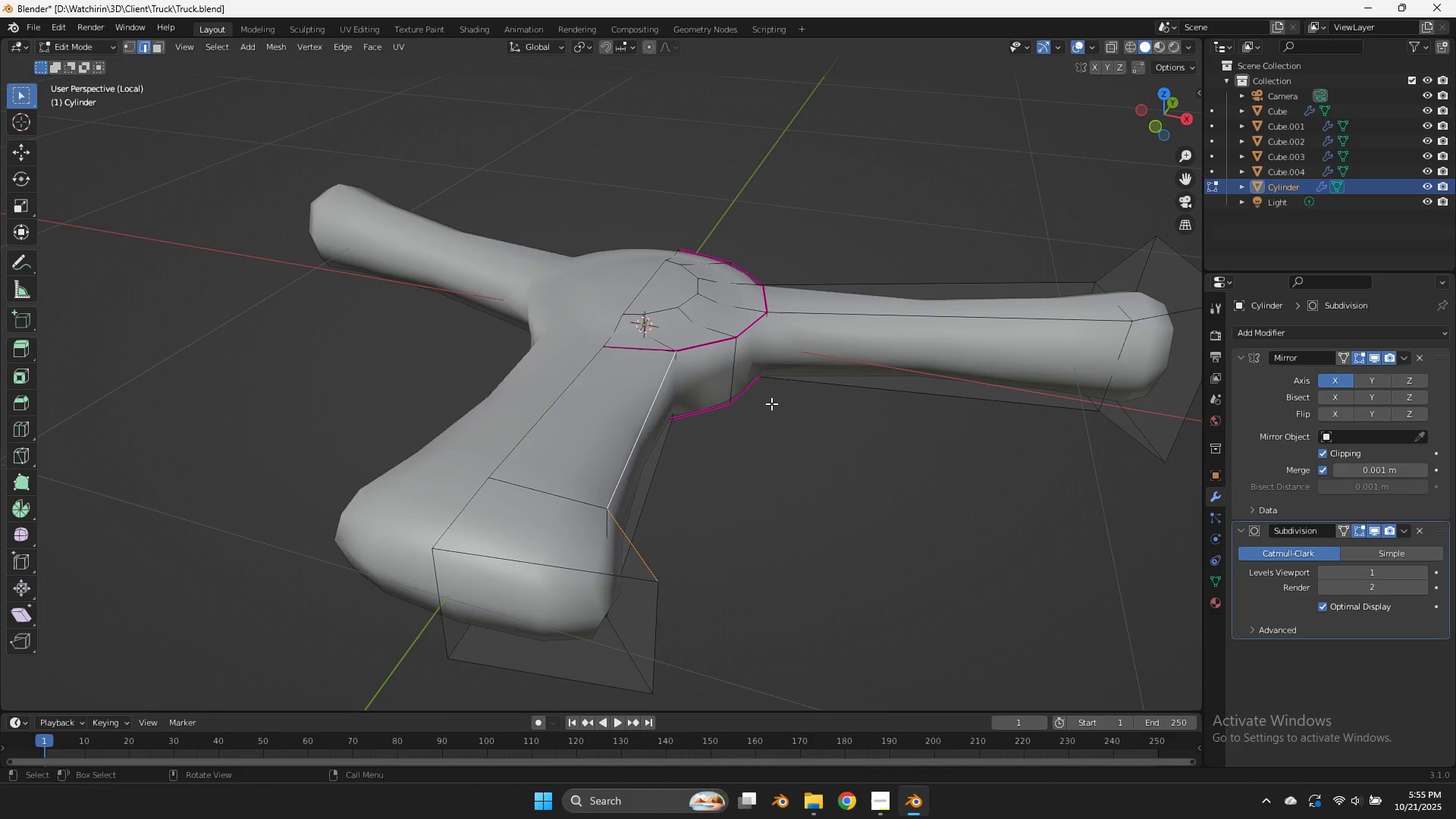 
key(Z)
 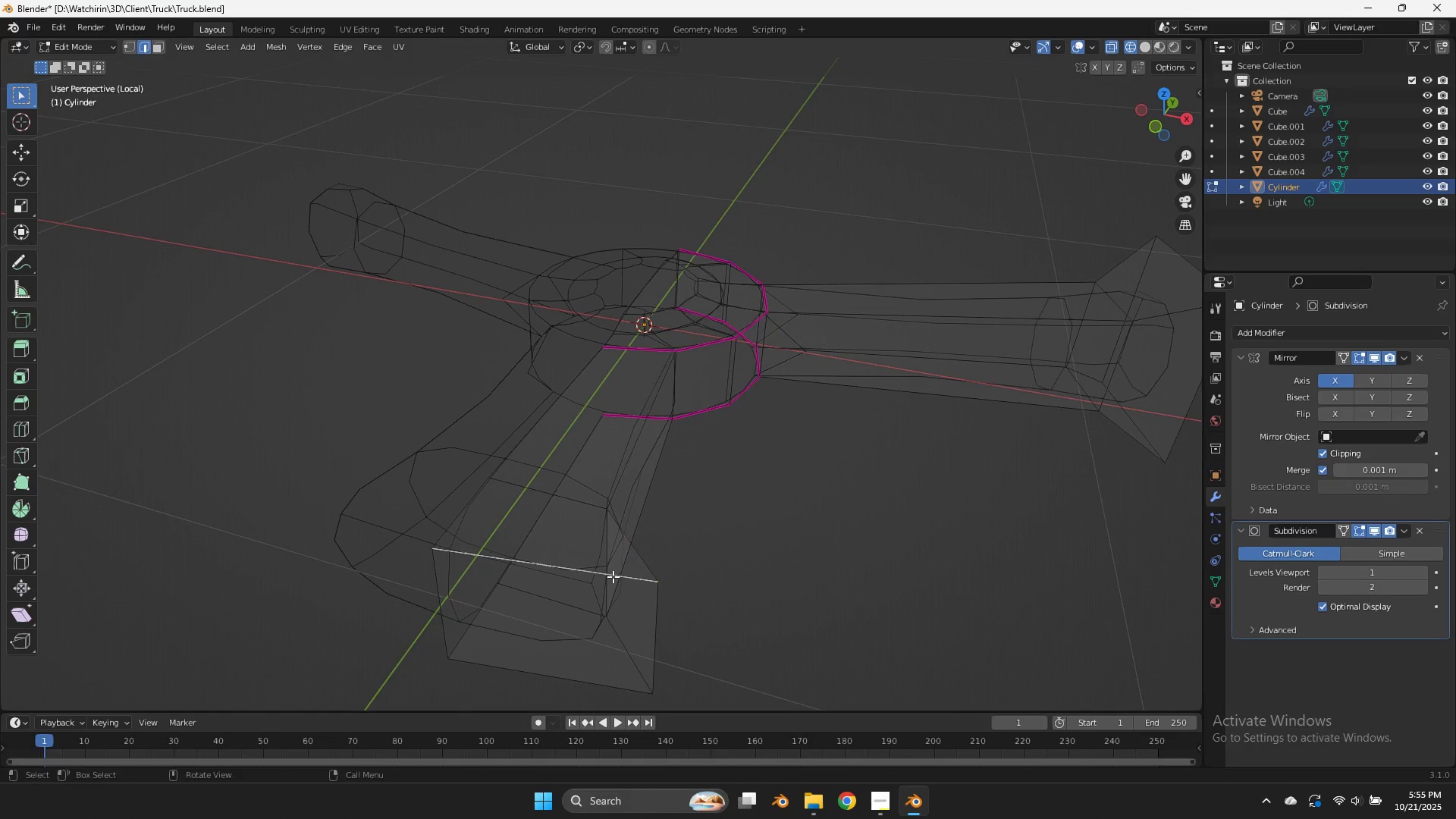 
double_click([610, 556])
 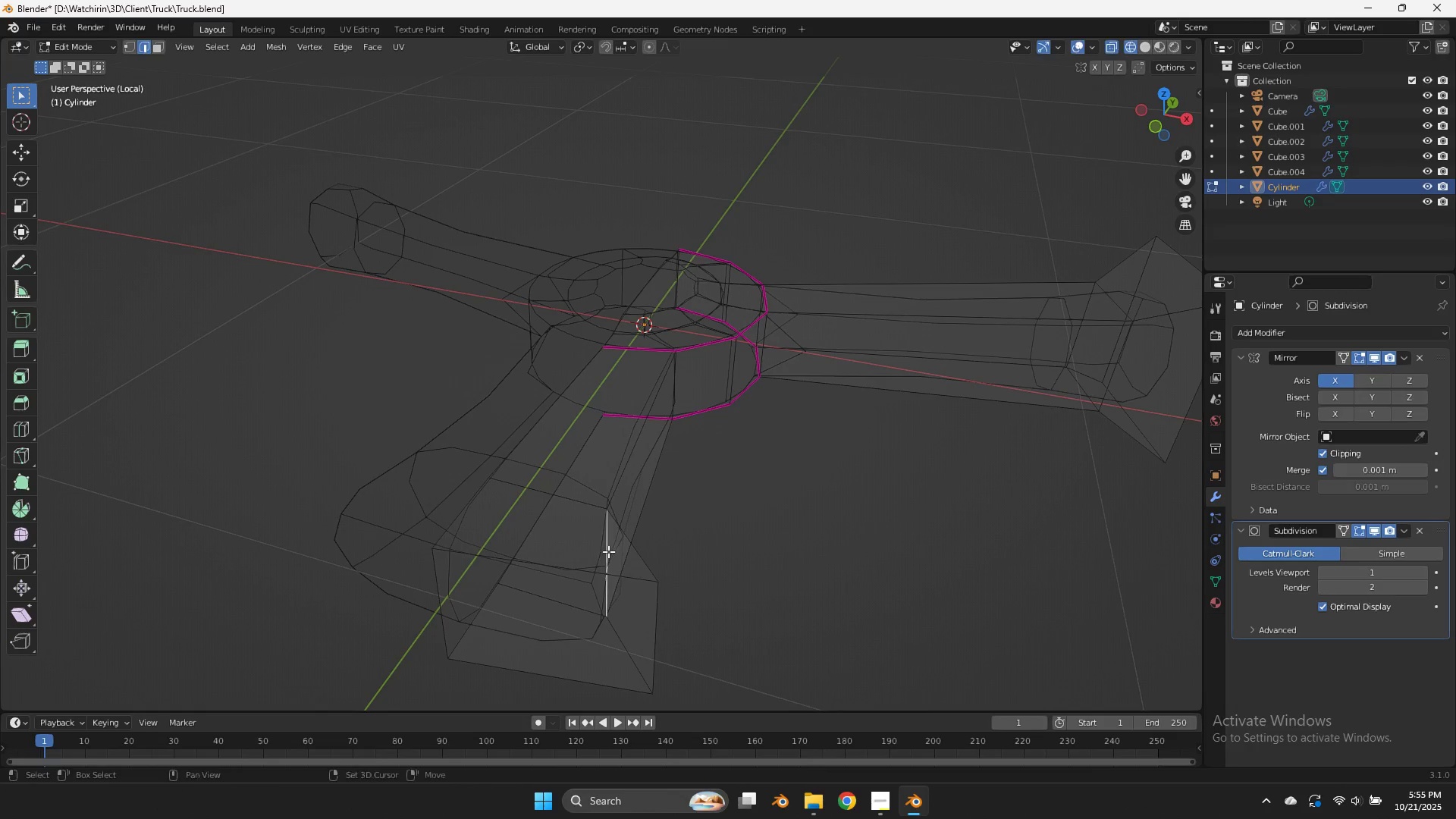 
type(Ezz)
 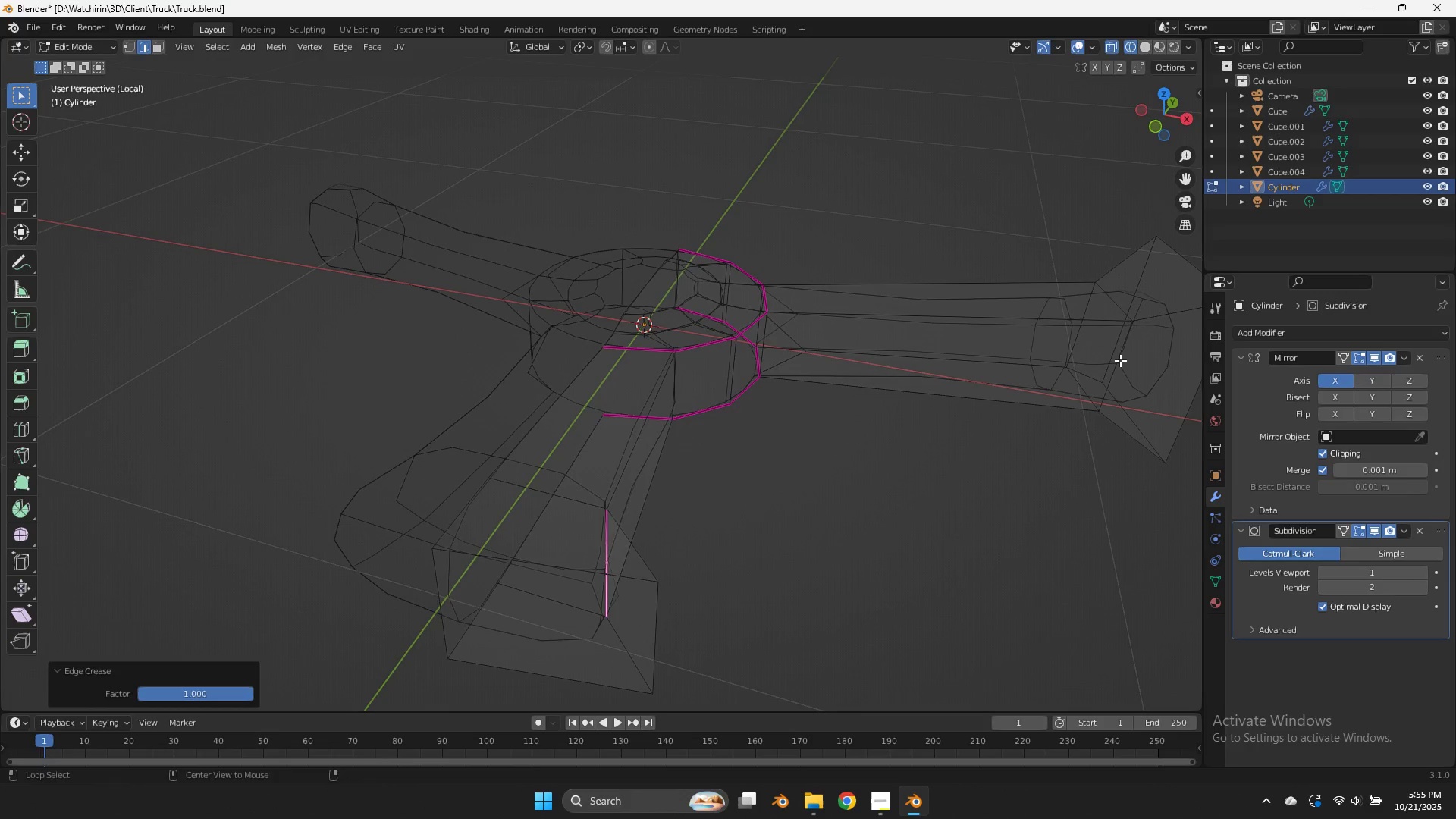 
hold_key(key=AltLeft, duration=0.46)
left_click([1120, 360])
 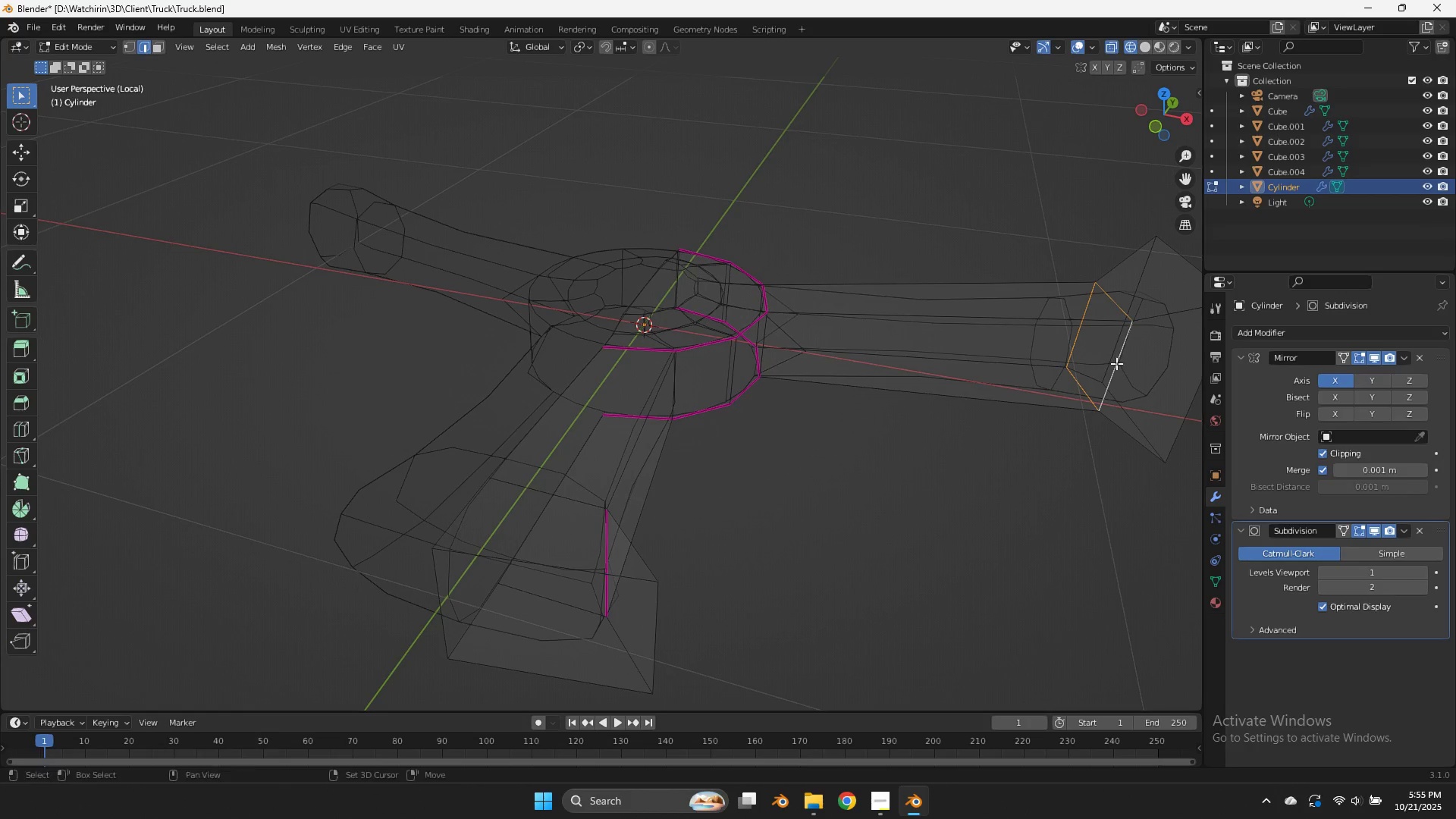 
key(Shift+E)
 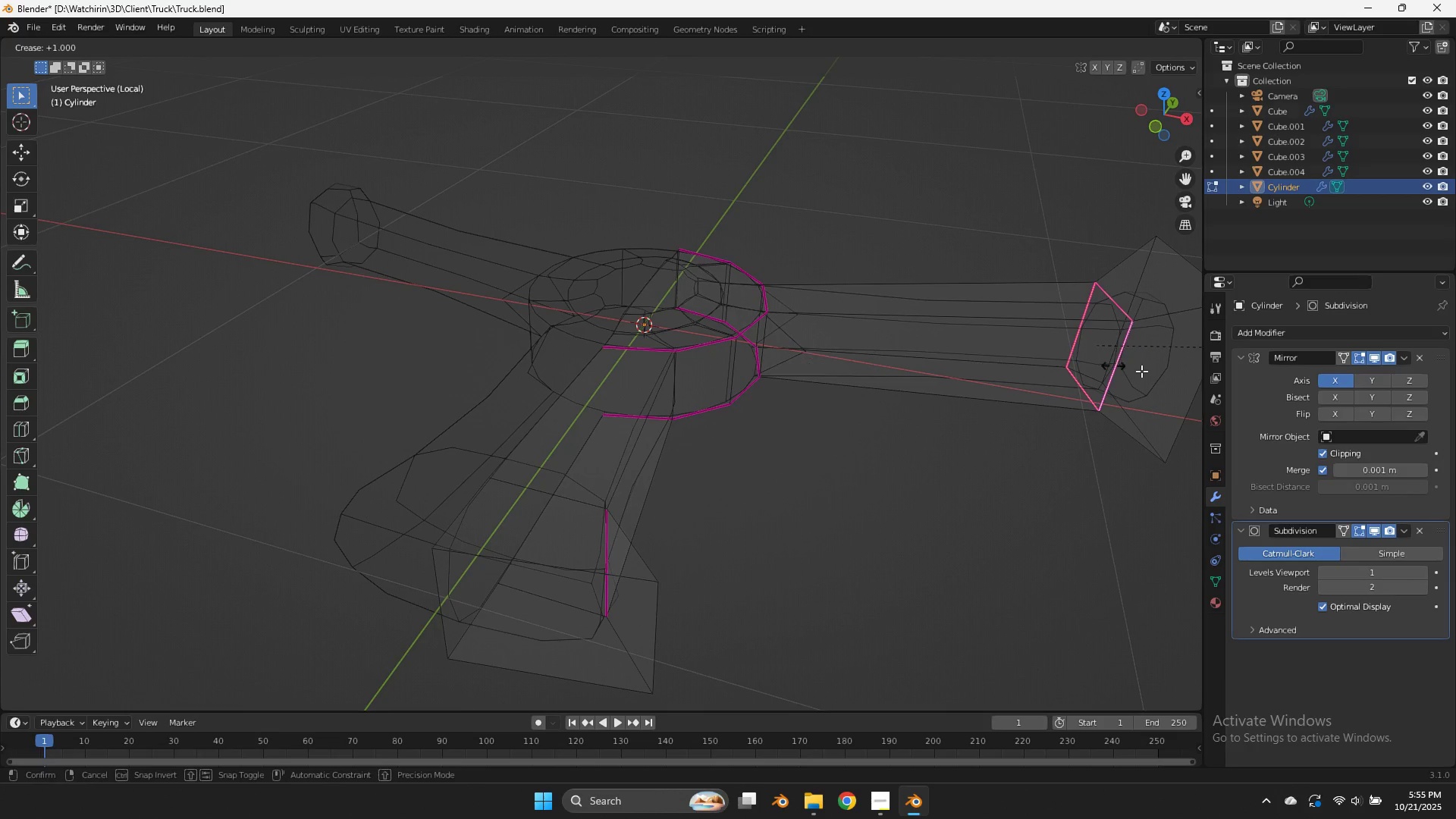 
left_click_drag(start_coordinate=[1132, 369], to_coordinate=[1175, 378])
 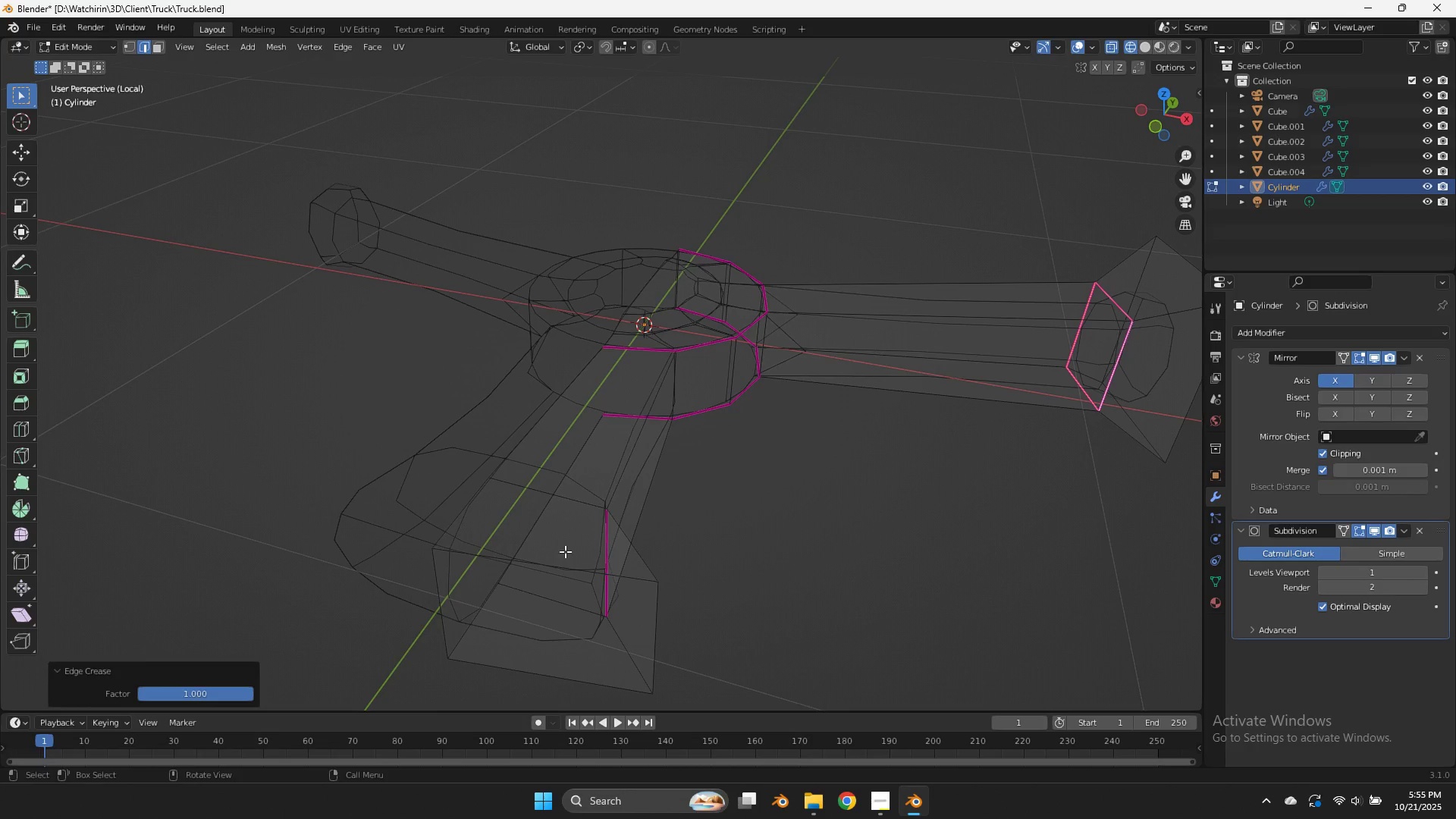 
hold_key(key=ShiftLeft, duration=1.45)
double_click([557, 490])
 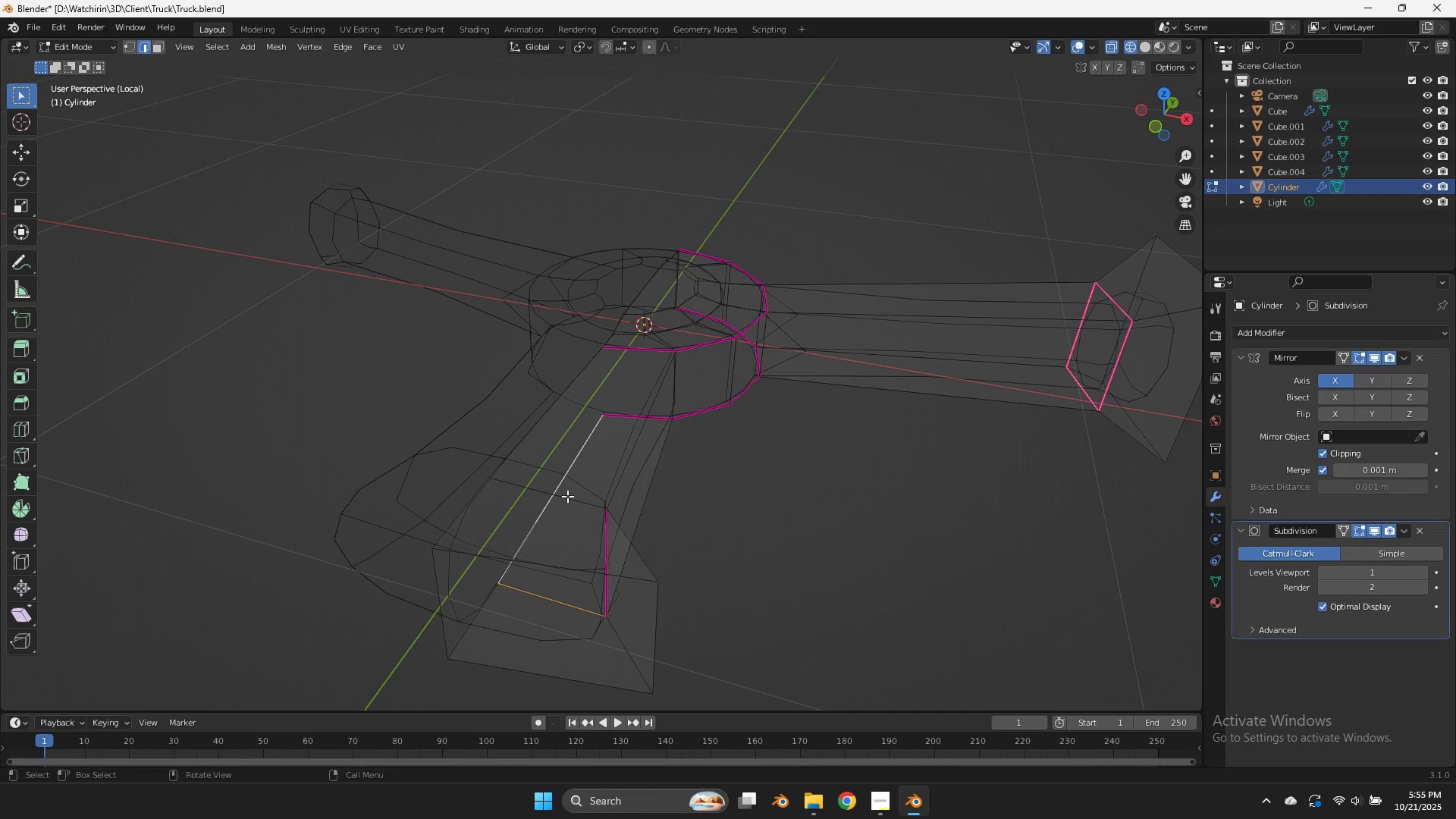 
key(Control+ControlLeft)
 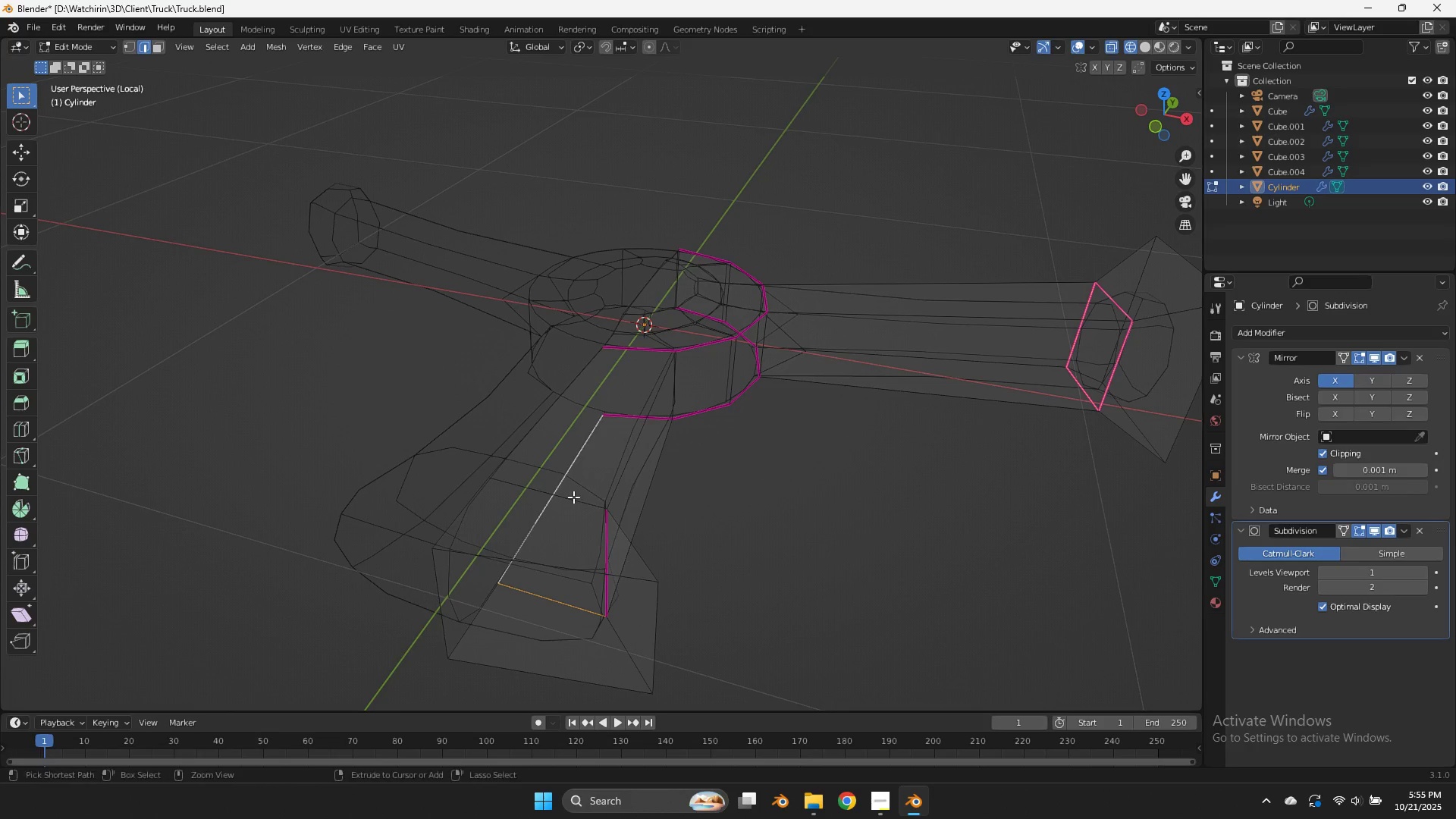 
key(Control+Z)
 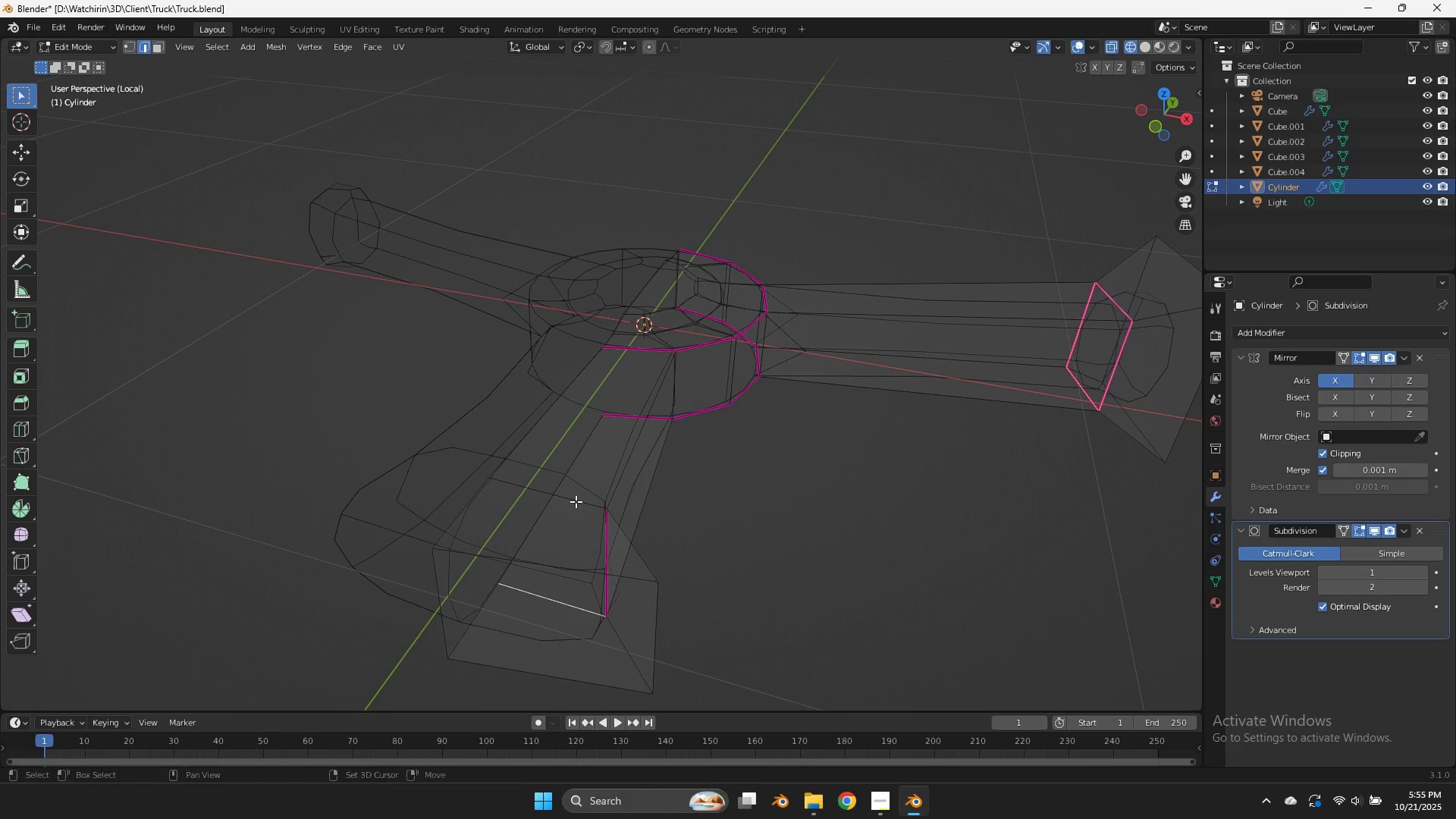 
hold_key(key=ShiftLeft, duration=0.35)
left_click([576, 501])
 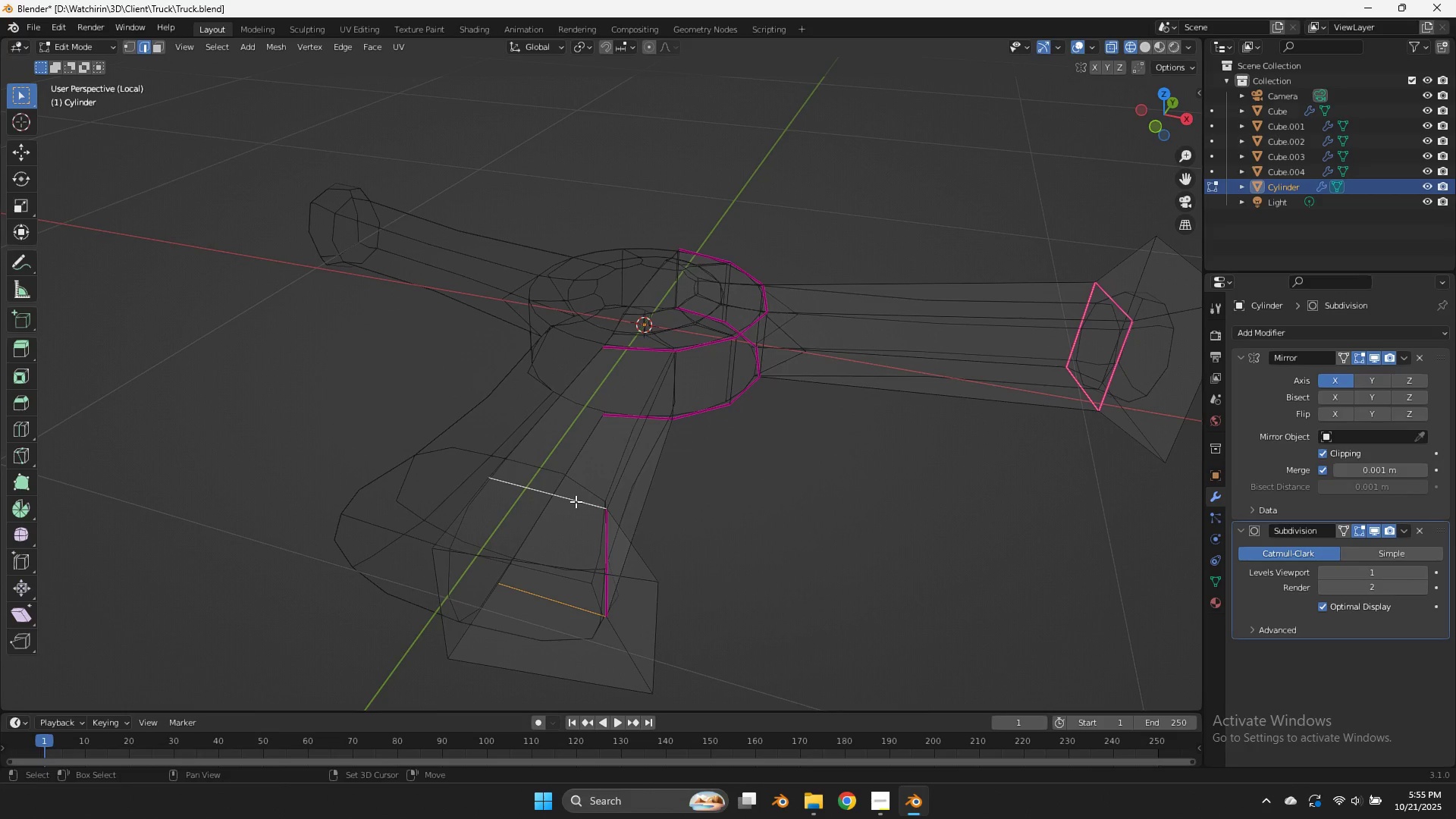 
type(EEz)
key(Tab)
key(Tab)
 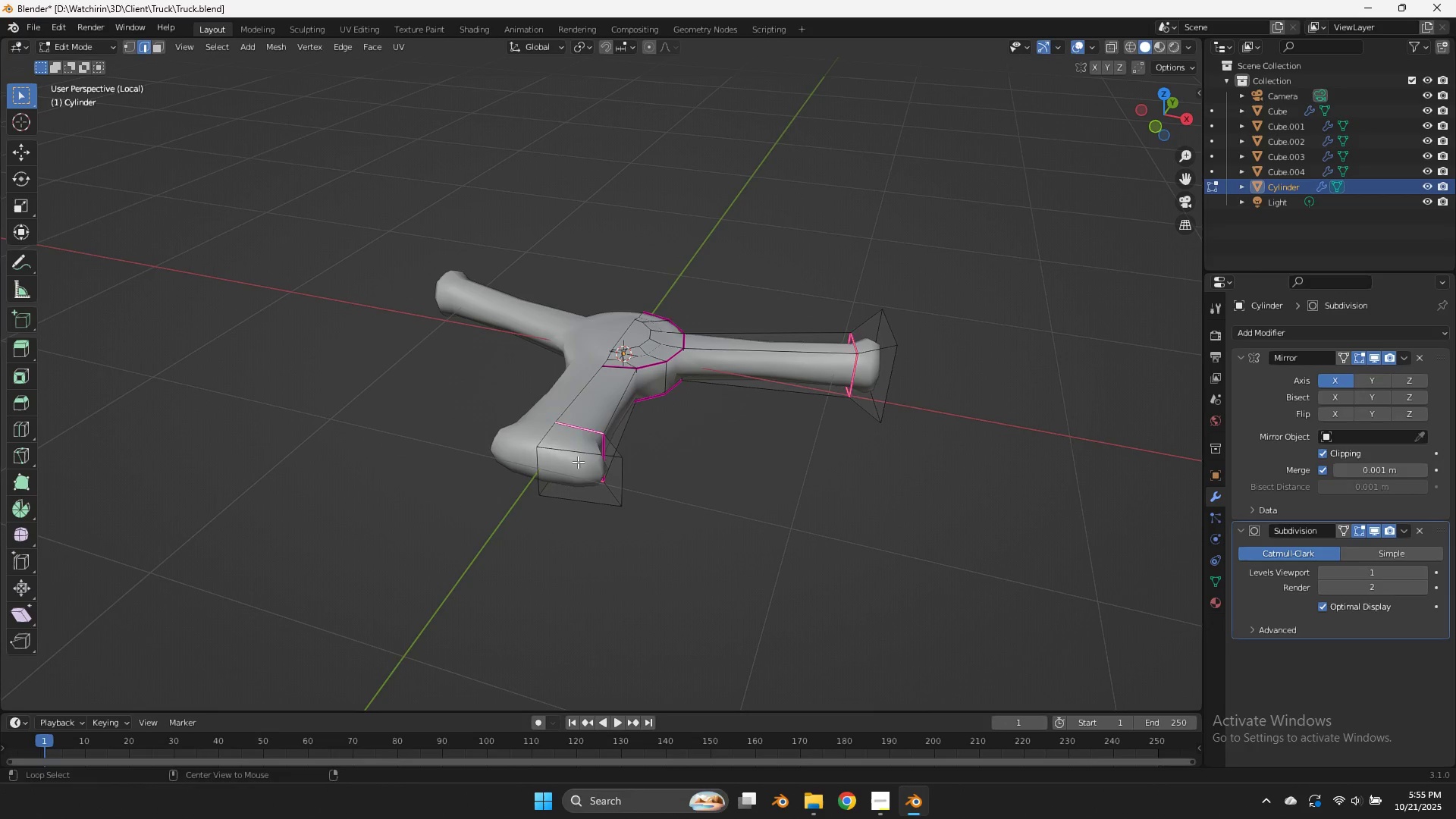 
left_click_drag(start_coordinate=[181, 507], to_coordinate=[306, 507])
 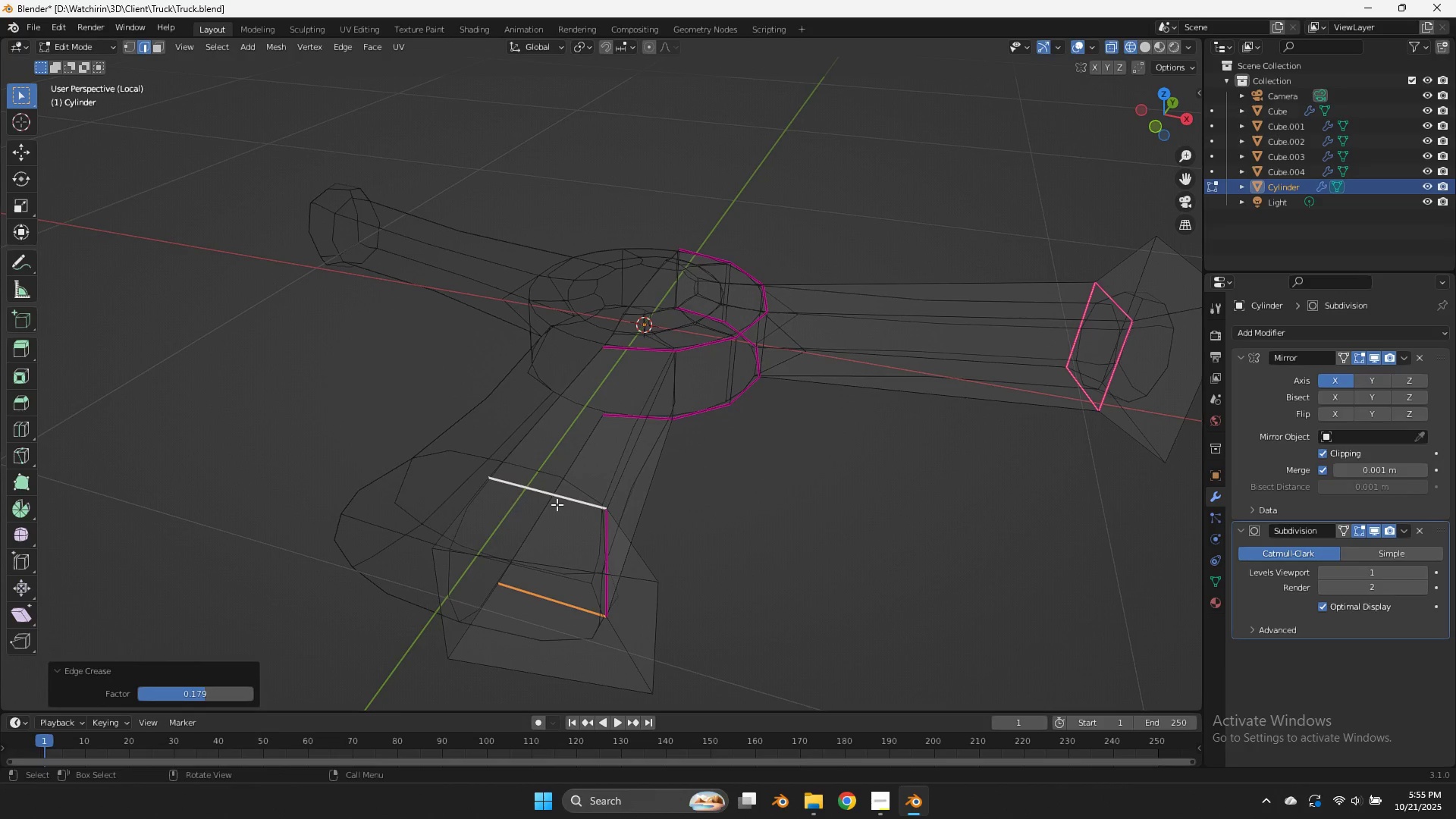 
left_click_drag(start_coordinate=[1089, 704], to_coordinate=[1084, 697])
 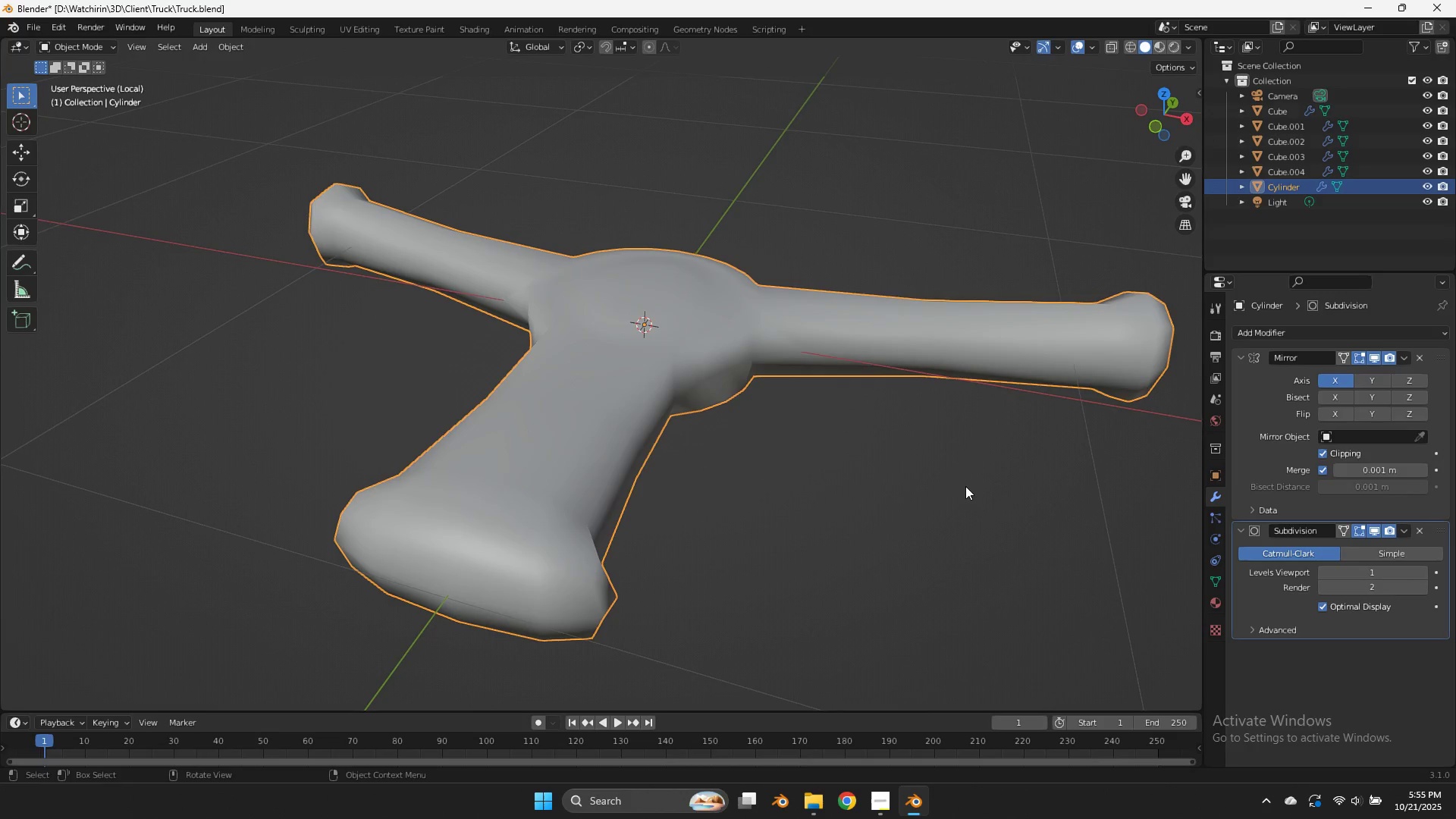 
scroll: coordinate [993, 430], scroll_direction: down, amount: 4.0
 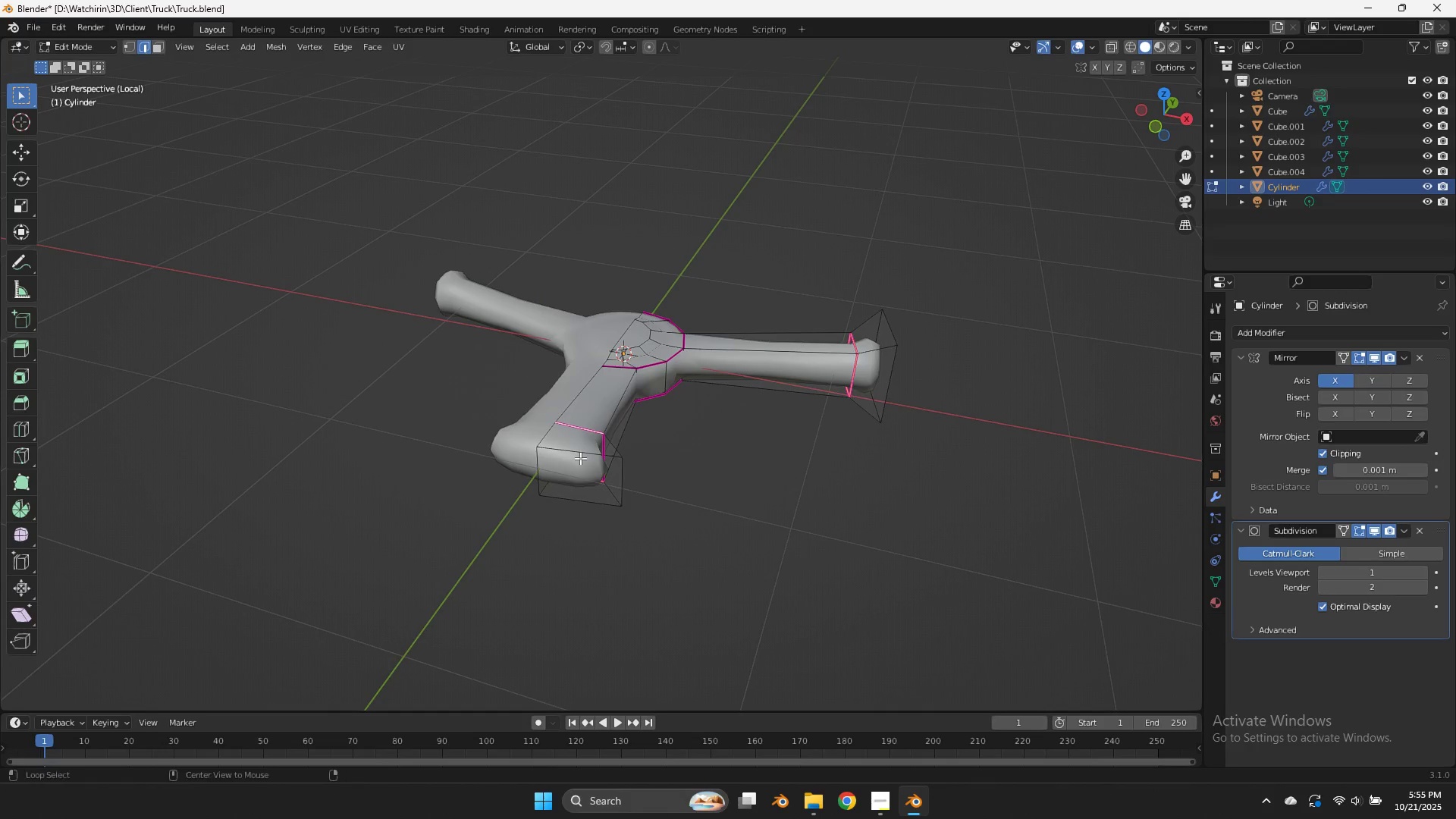 
hold_key(key=AltLeft, duration=4.02)
left_click([578, 462])
 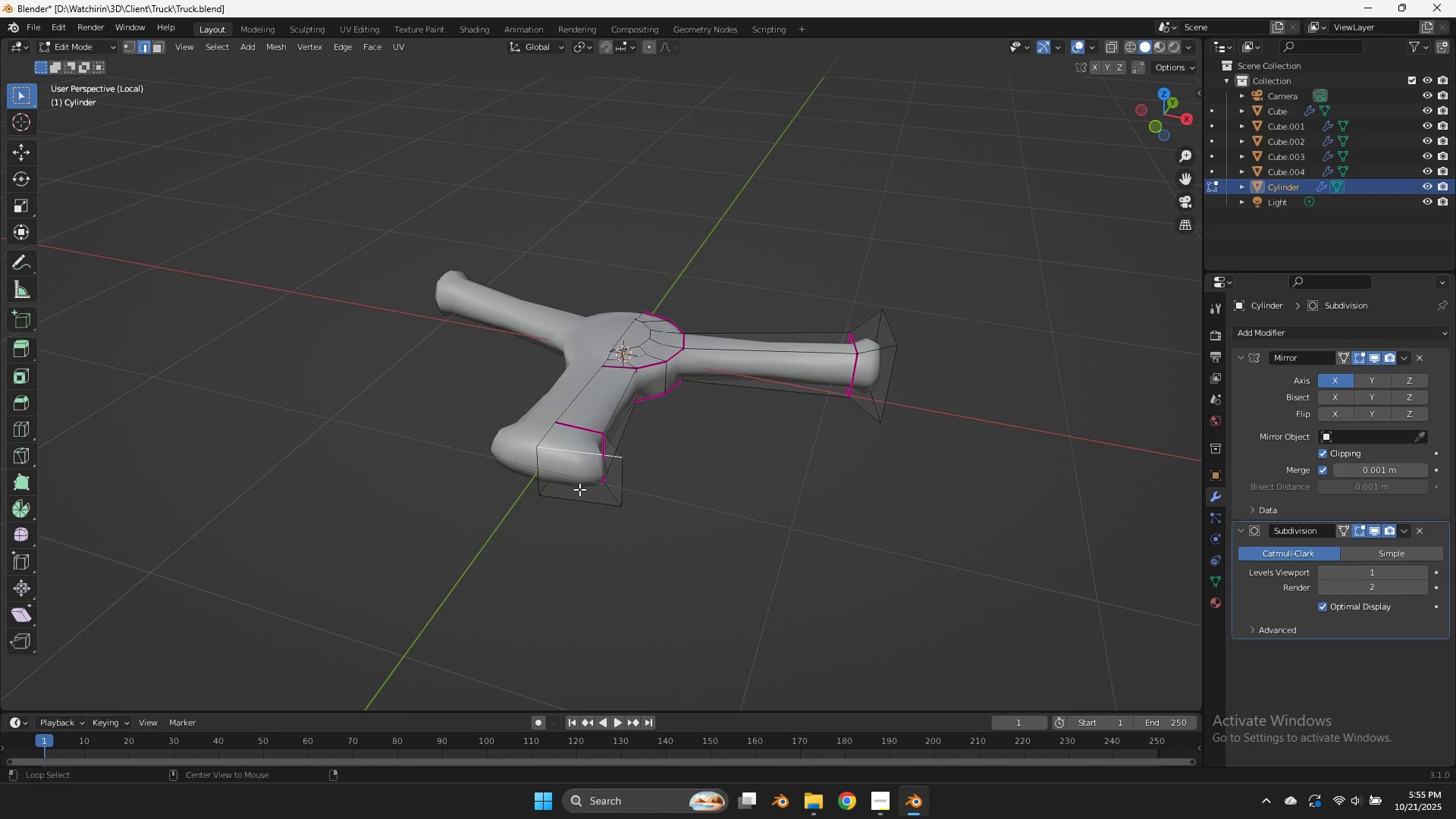 
hold_key(key=ShiftLeft, duration=3.47)
double_click([579, 491])
 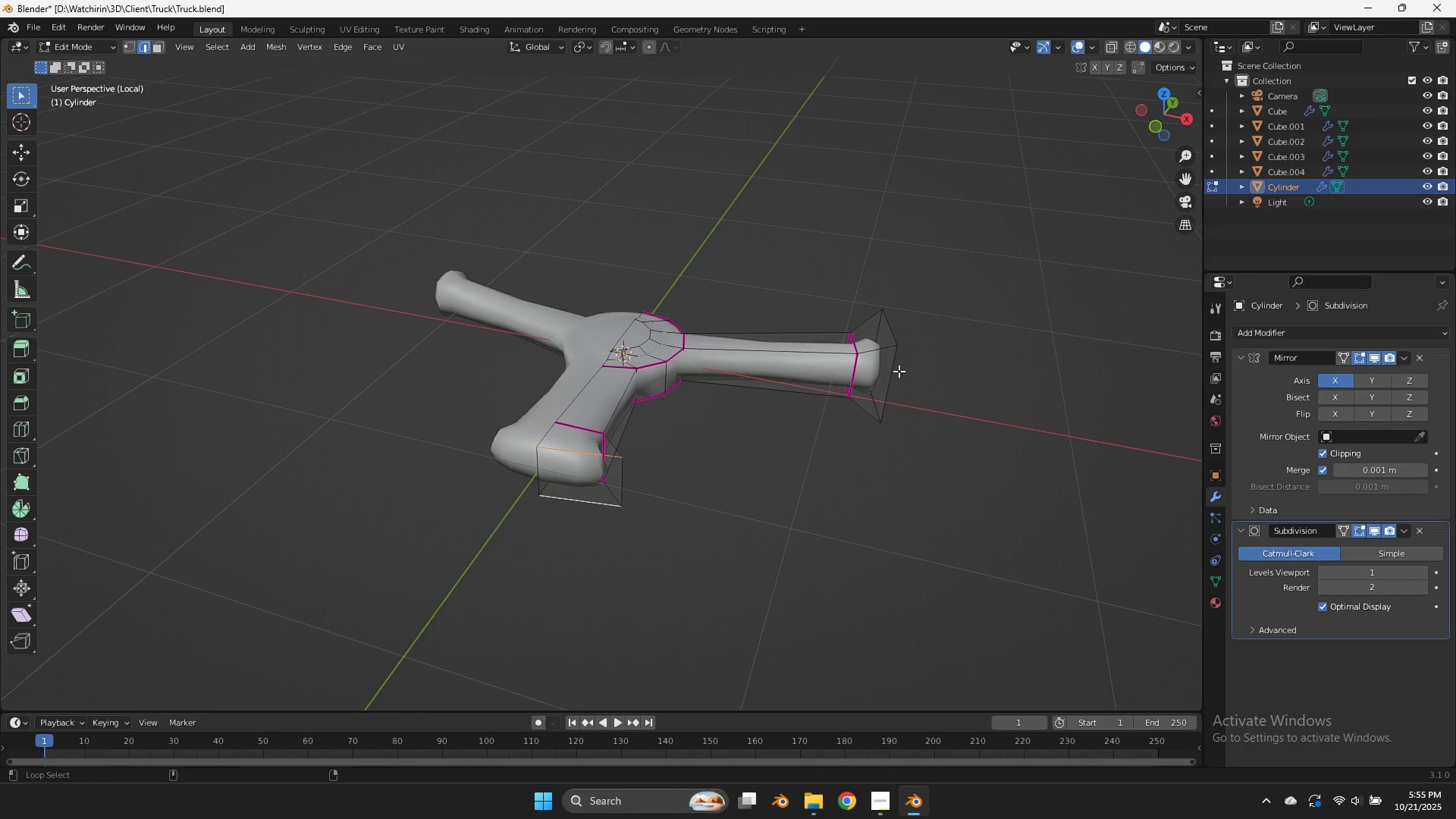 
left_click([895, 364])
 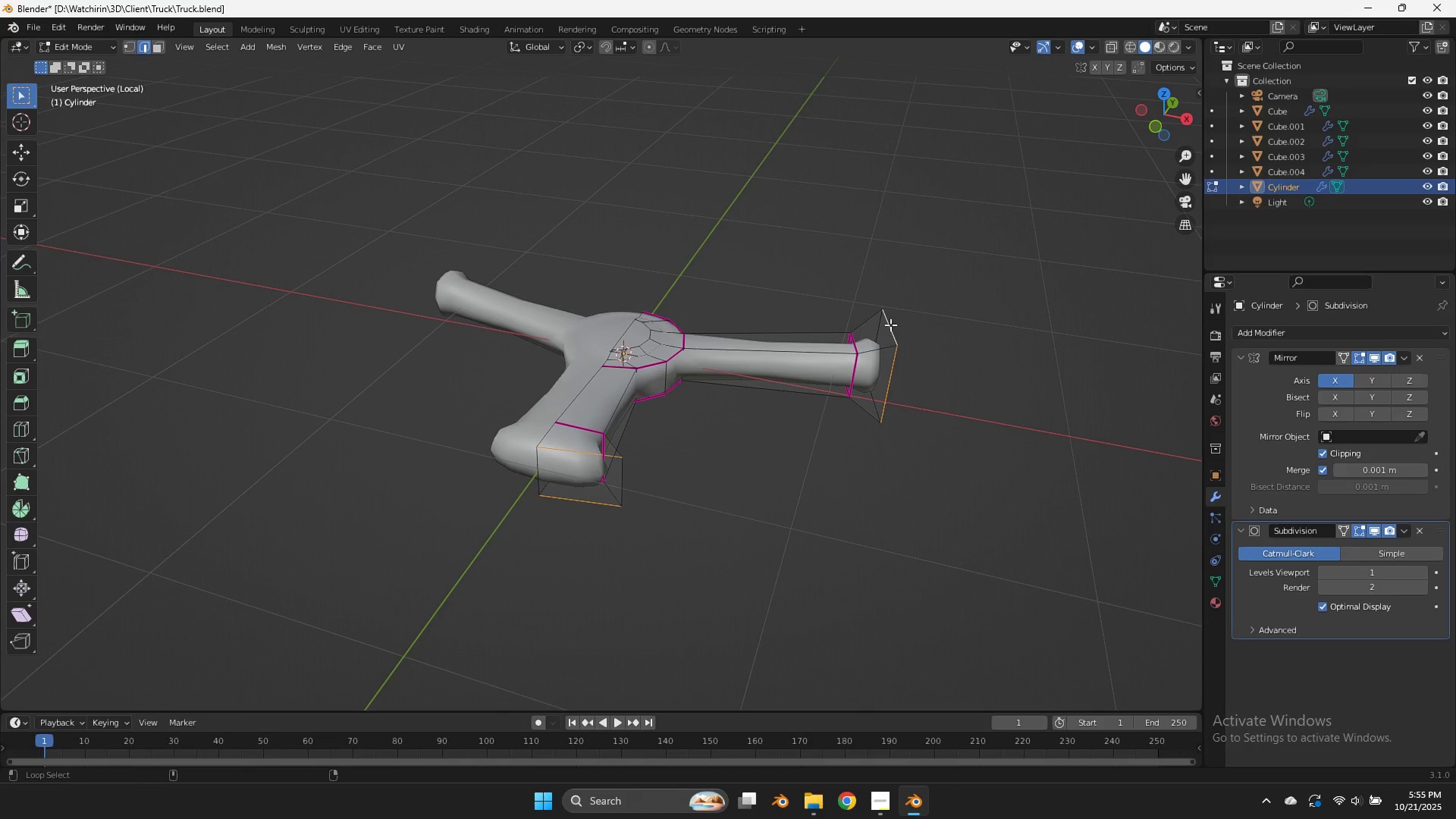 
double_click([890, 325])
 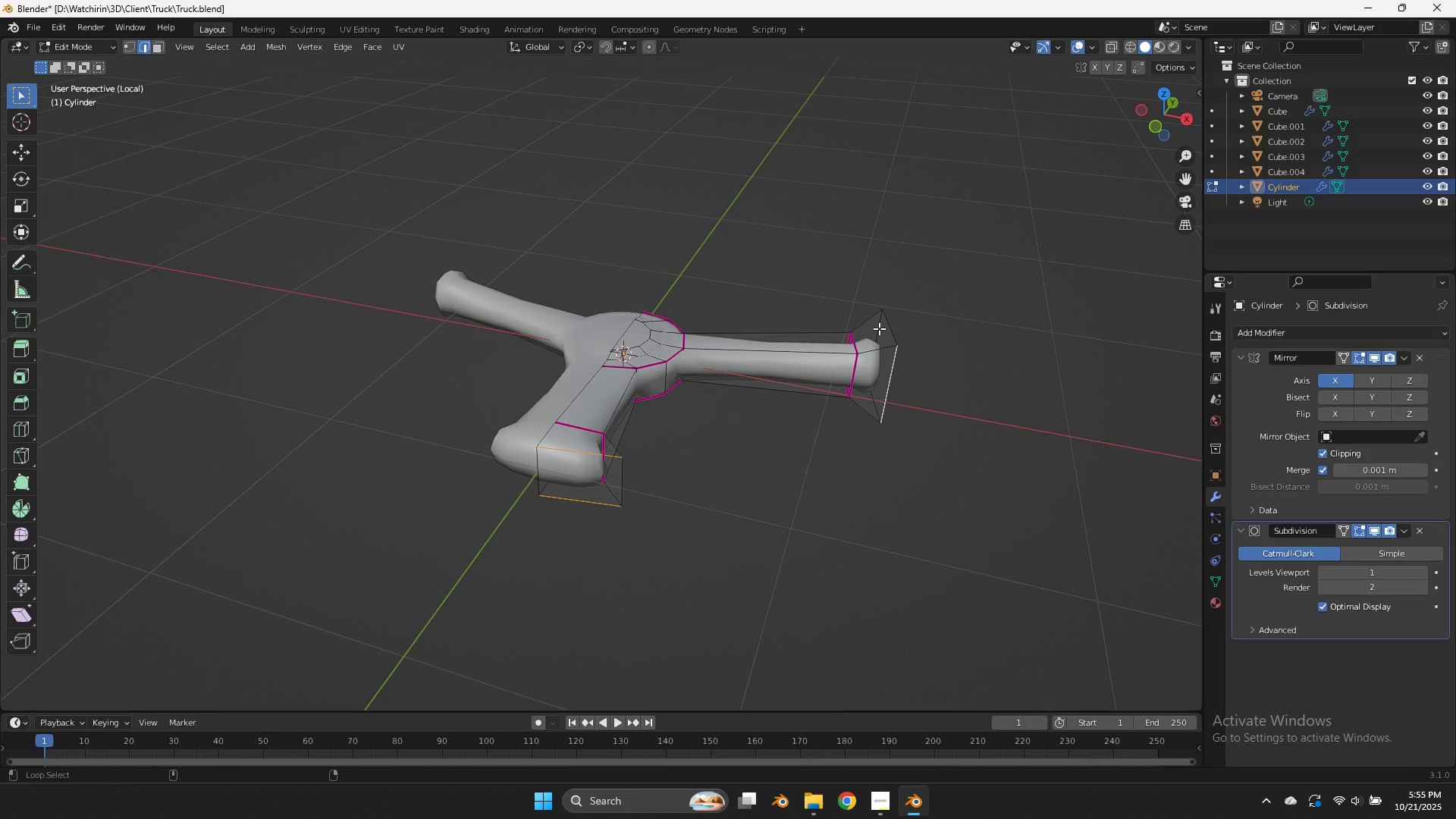 
triple_click([879, 328])
 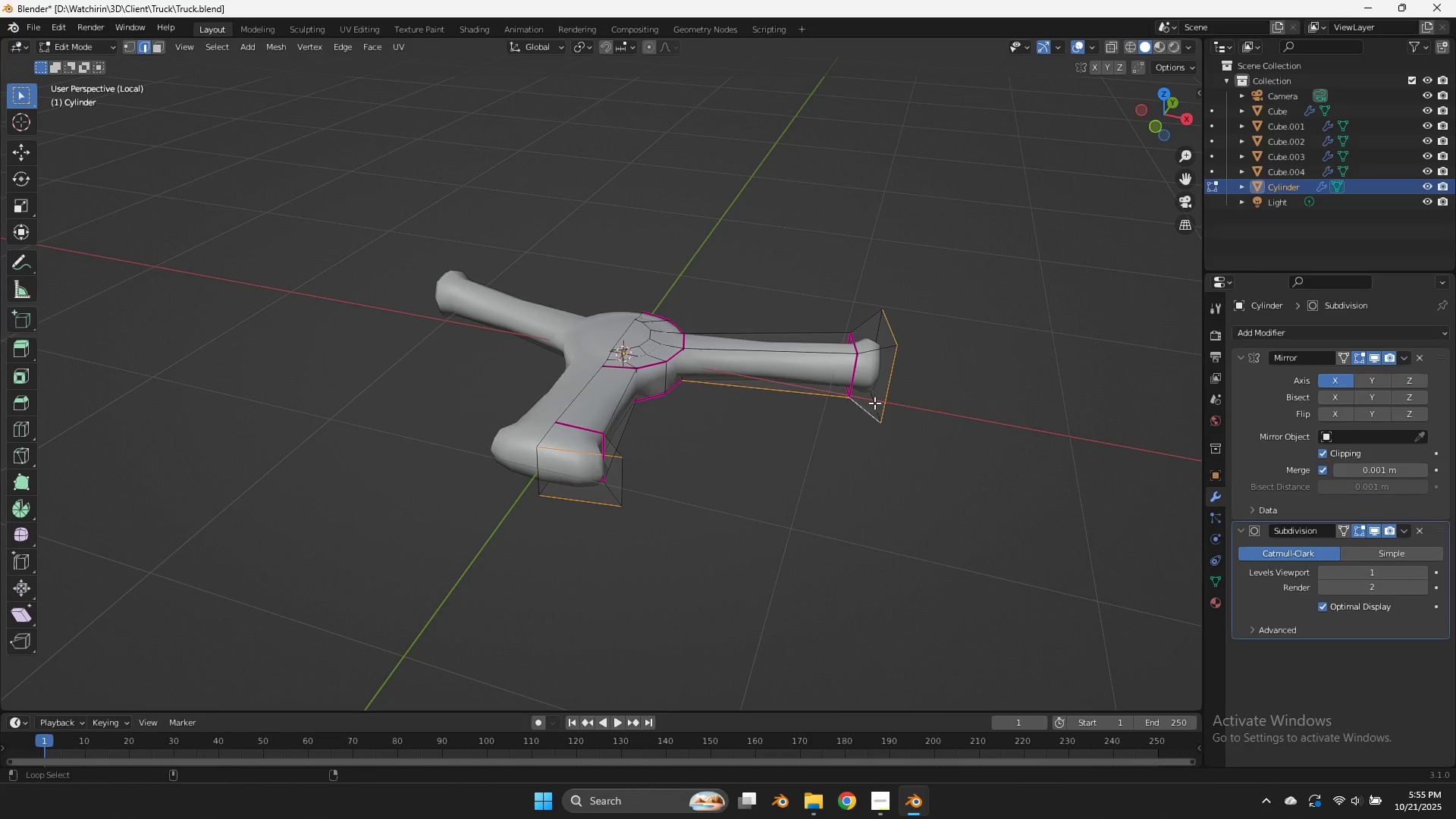 
key(Z)
 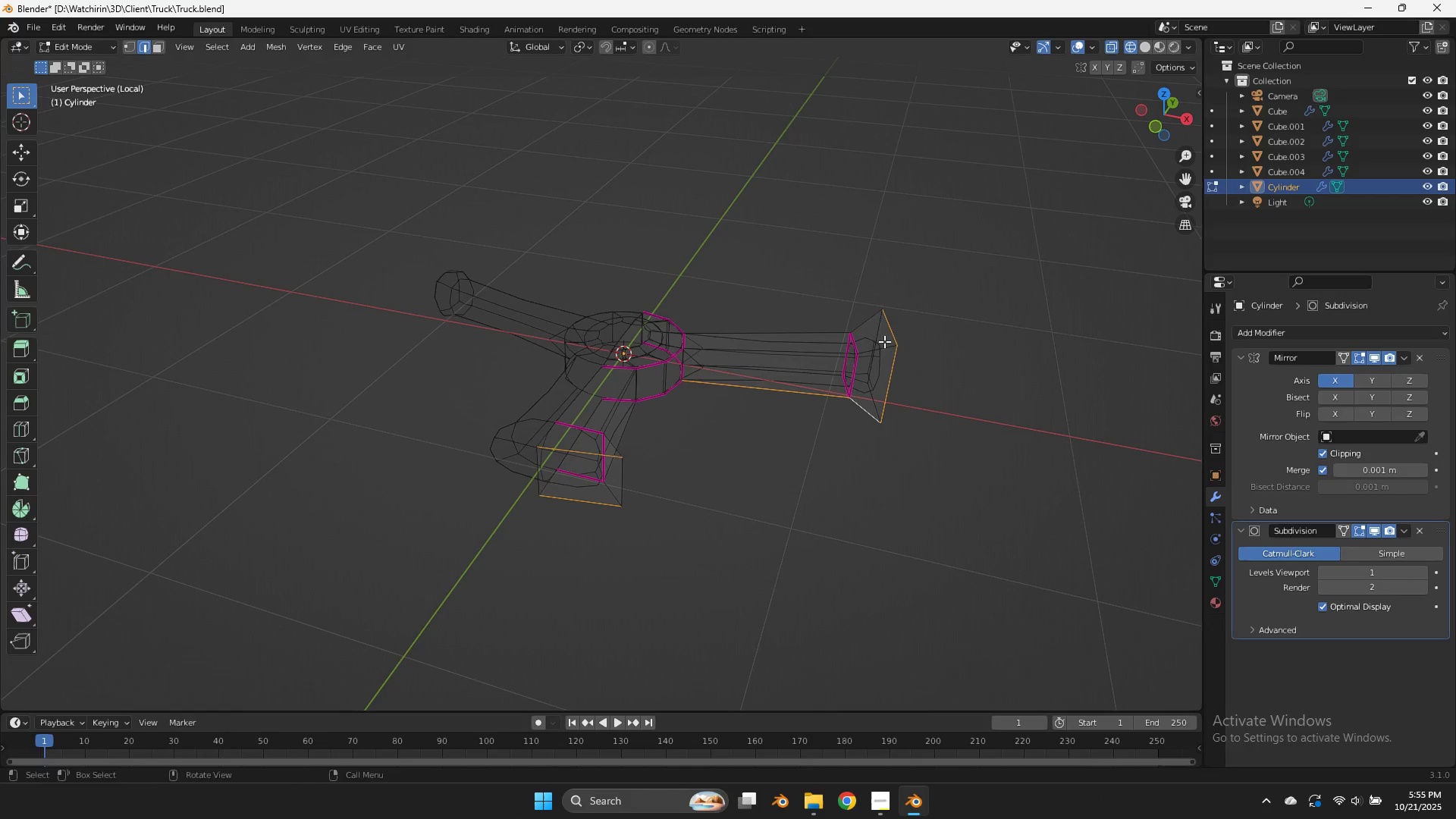 
key(Control+ControlLeft)
 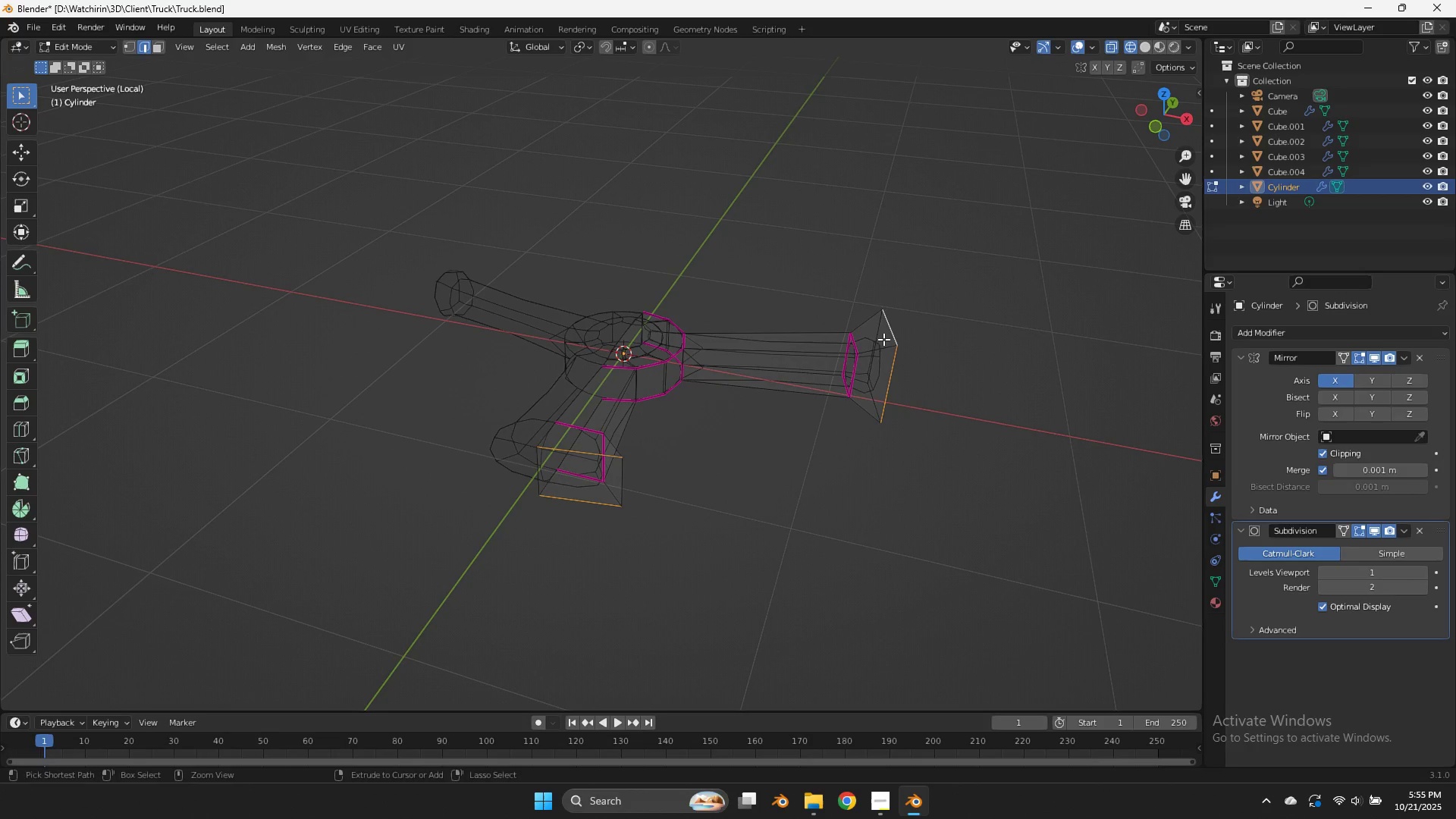 
key(Control+Z)
 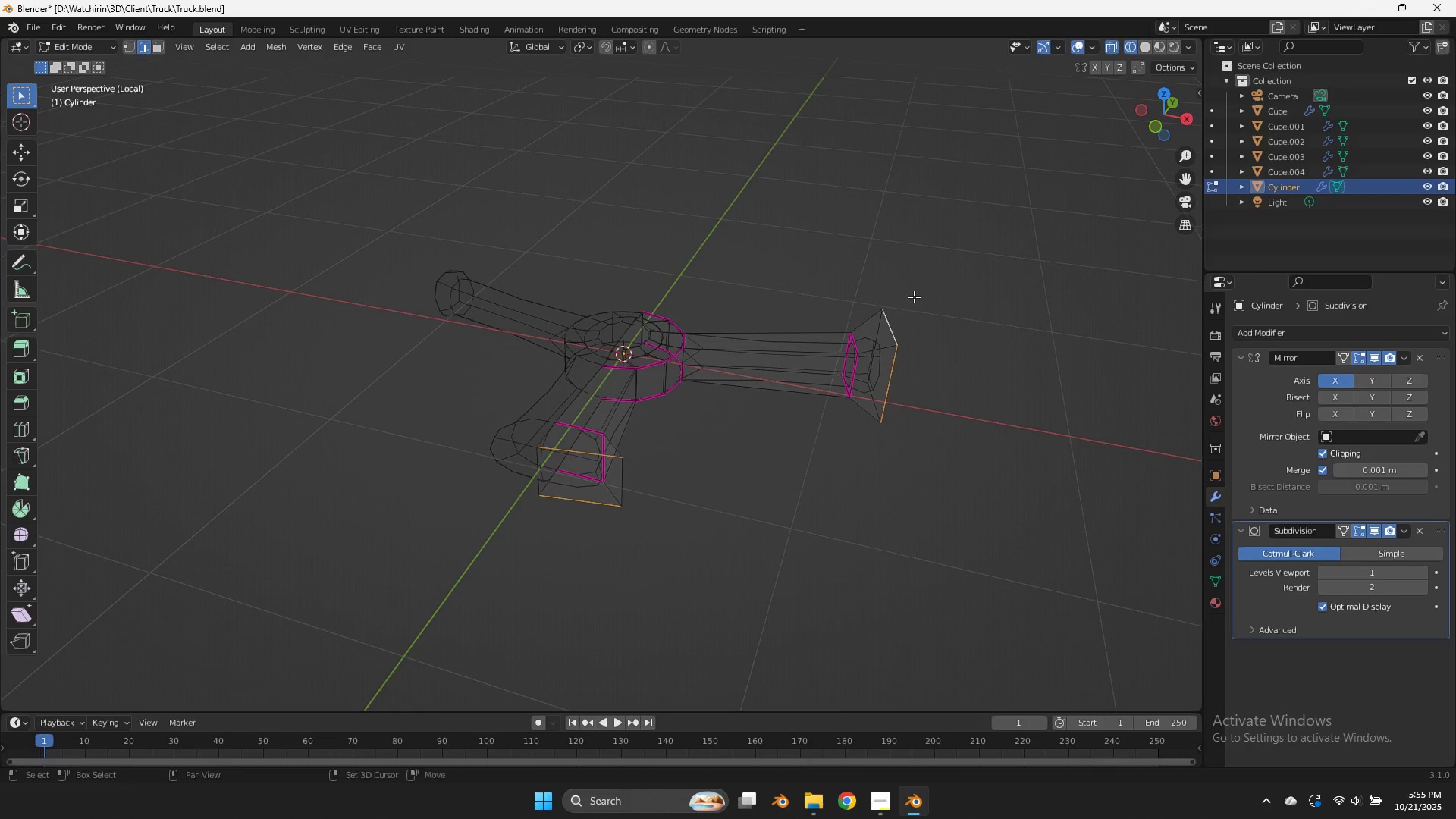 
hold_key(key=ShiftLeft, duration=3.39)
left_click_drag(start_coordinate=[913, 305], to_coordinate=[868, 457])
 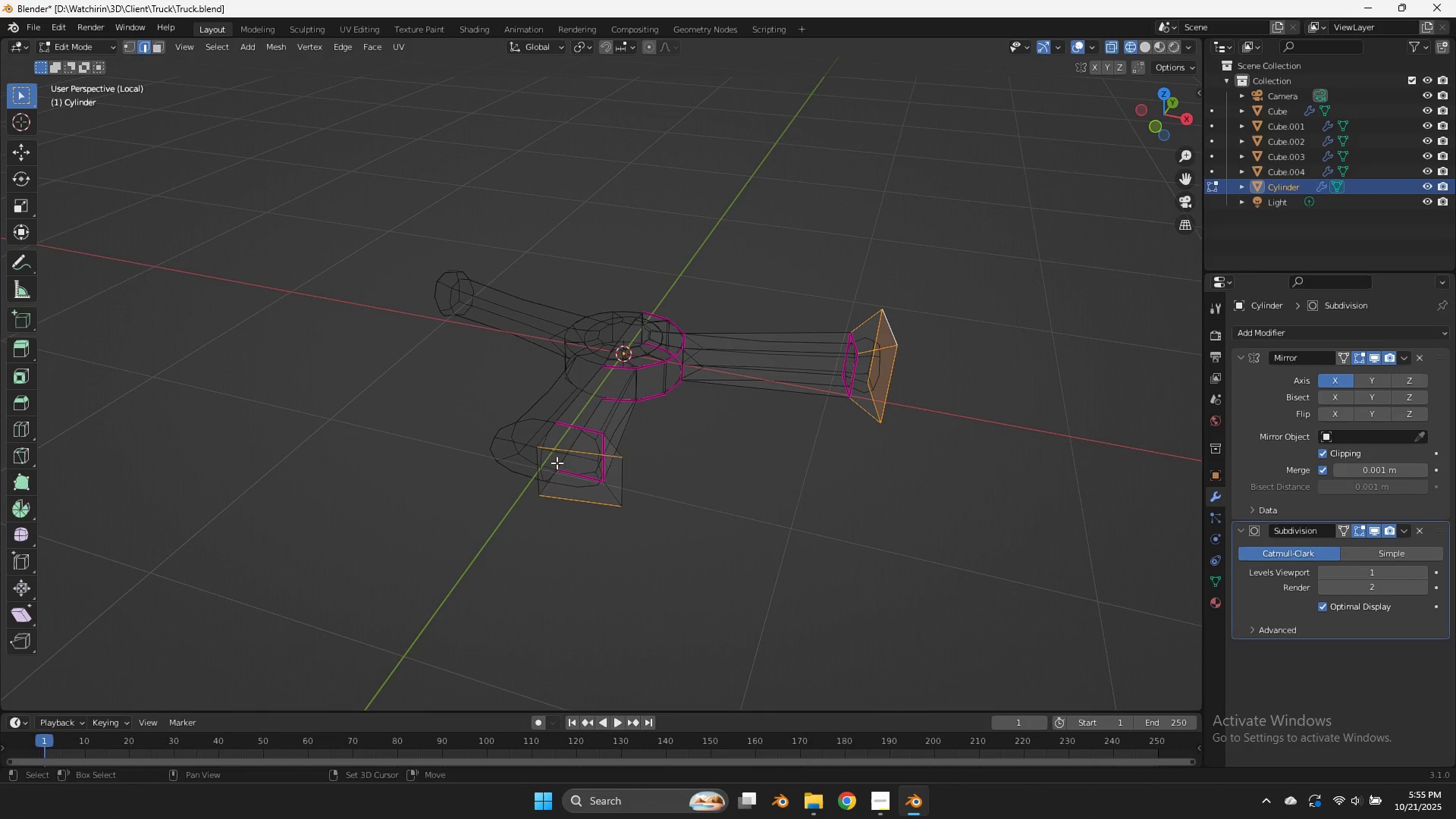 
hold_key(key=AltLeft, duration=1.1)
left_click([619, 473])
 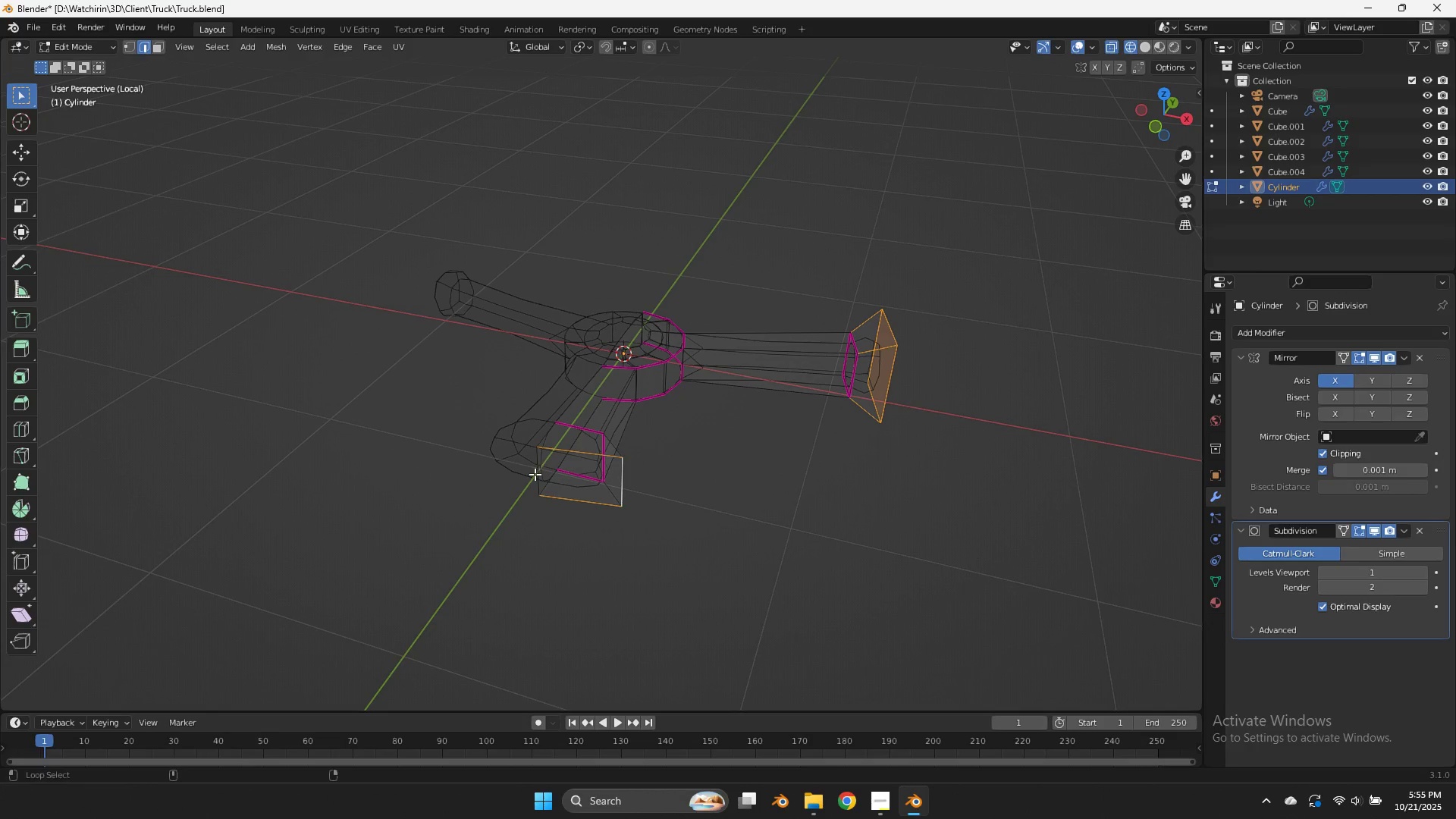 
left_click([533, 475])
 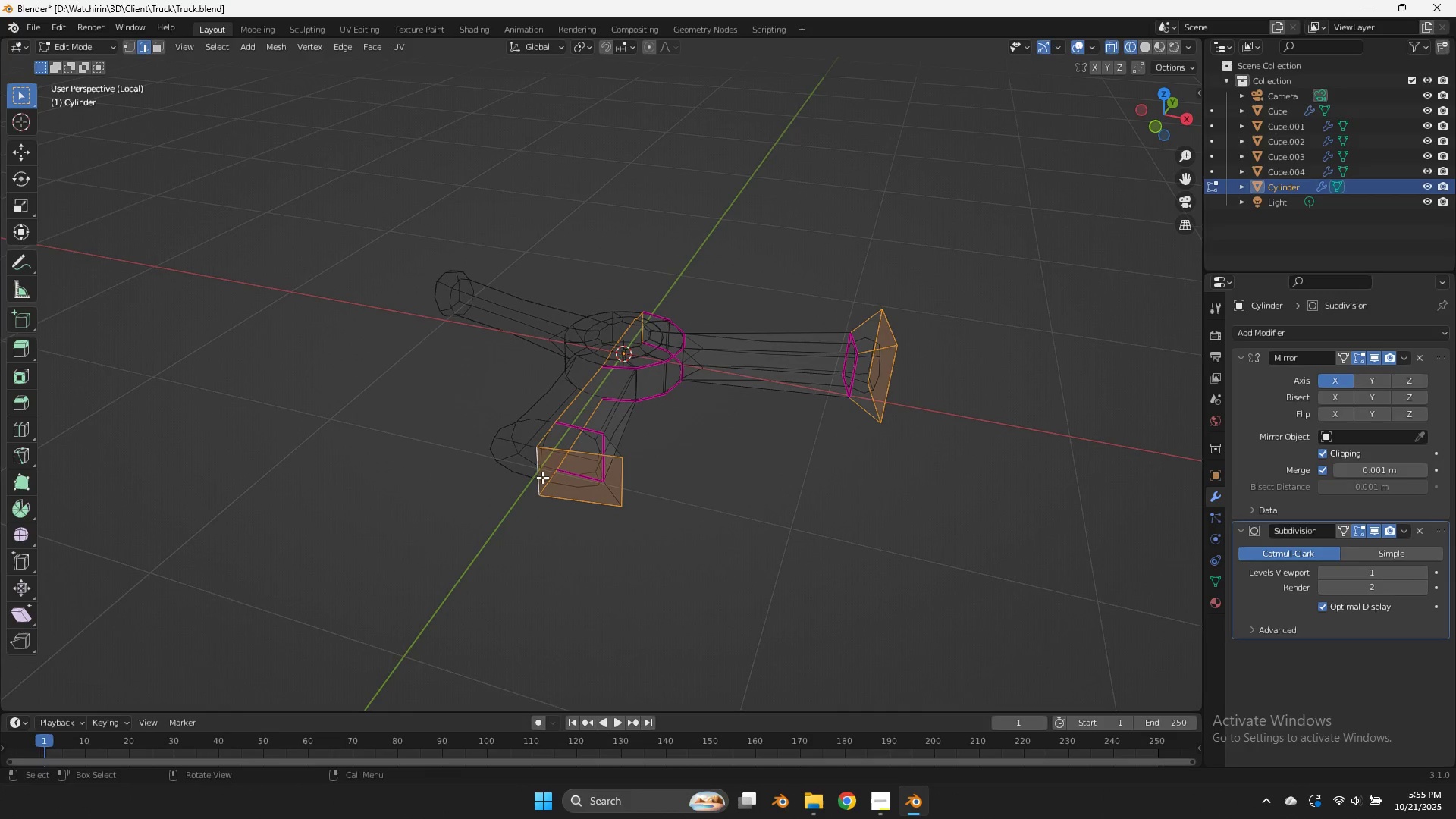 
key(Control+ControlLeft)
 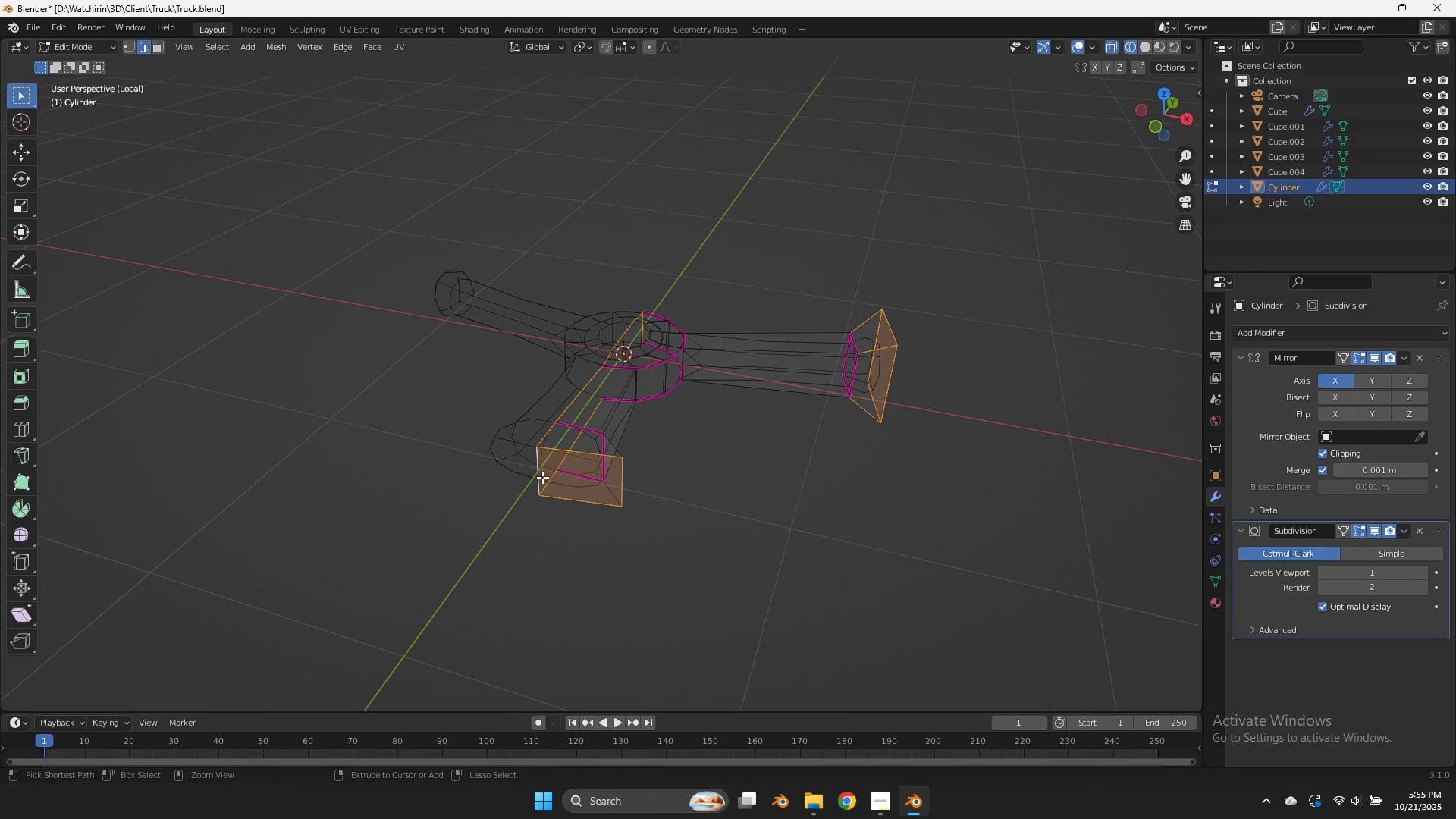 
key(Control+Z)
 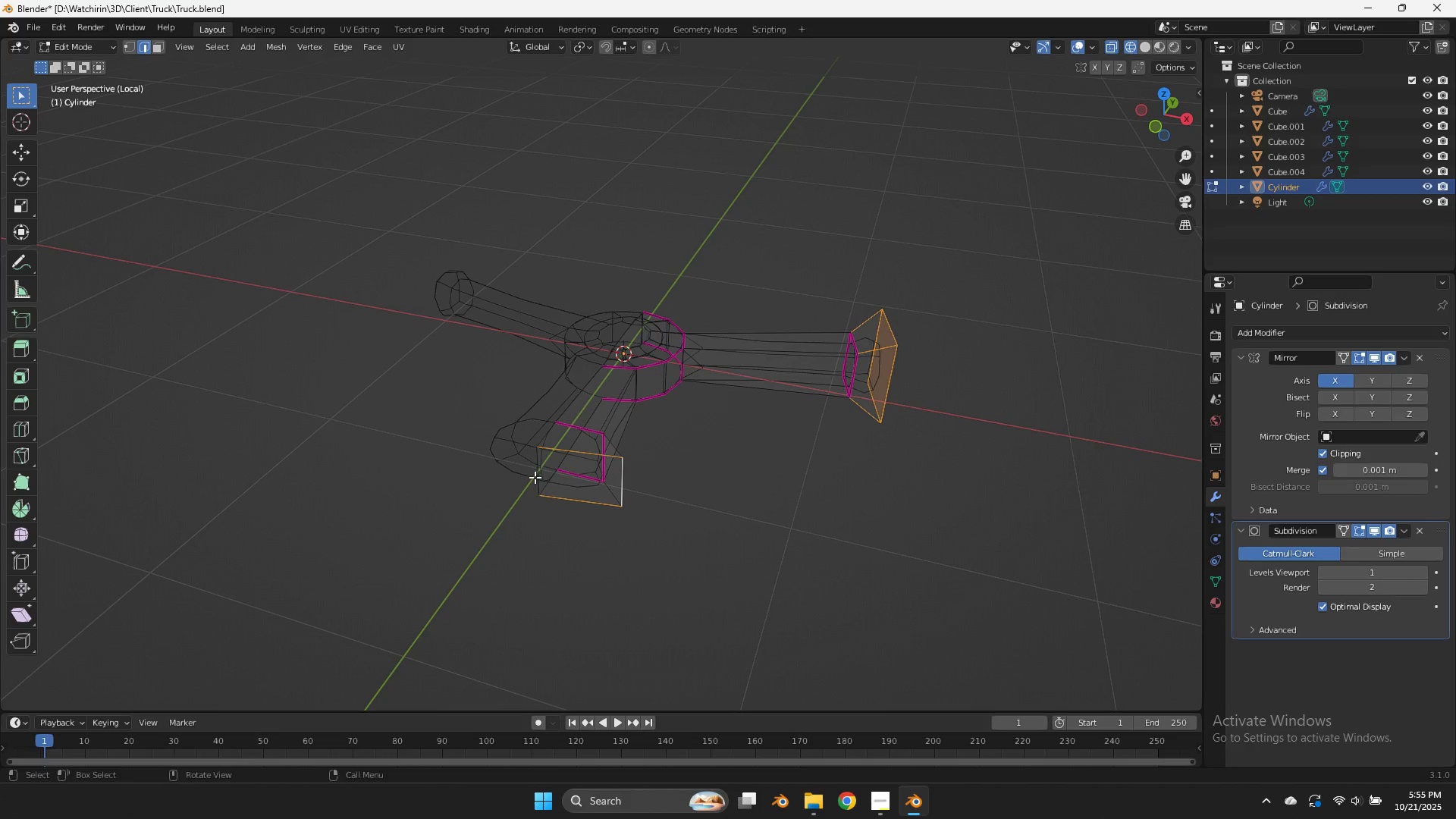 
hold_key(key=ShiftLeft, duration=0.75)
 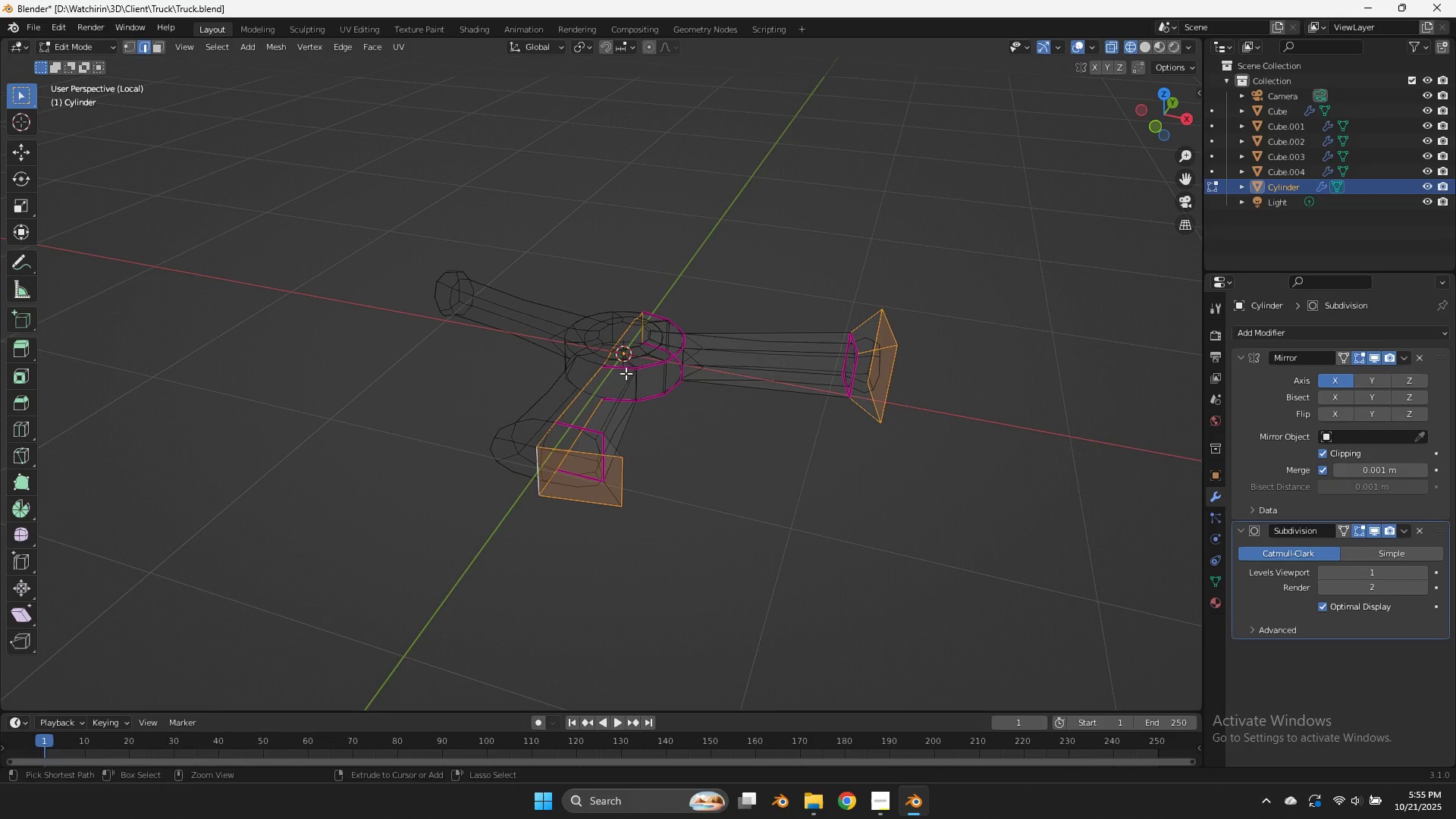 
hold_key(key=AltLeft, duration=0.68)
 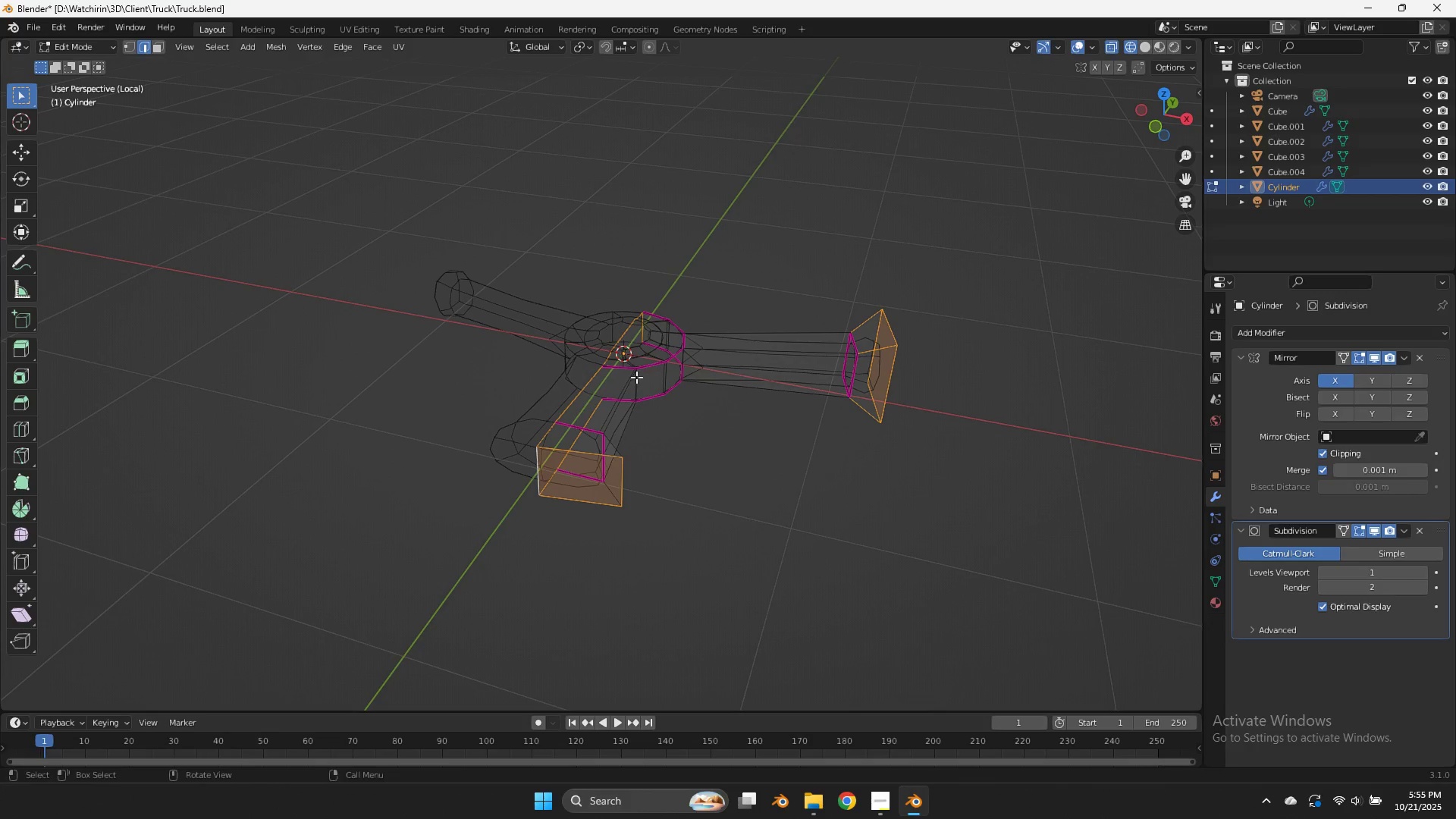 
hold_key(key=ControlLeft, duration=0.93)
left_click_drag(start_coordinate=[625, 373], to_coordinate=[562, 441])
 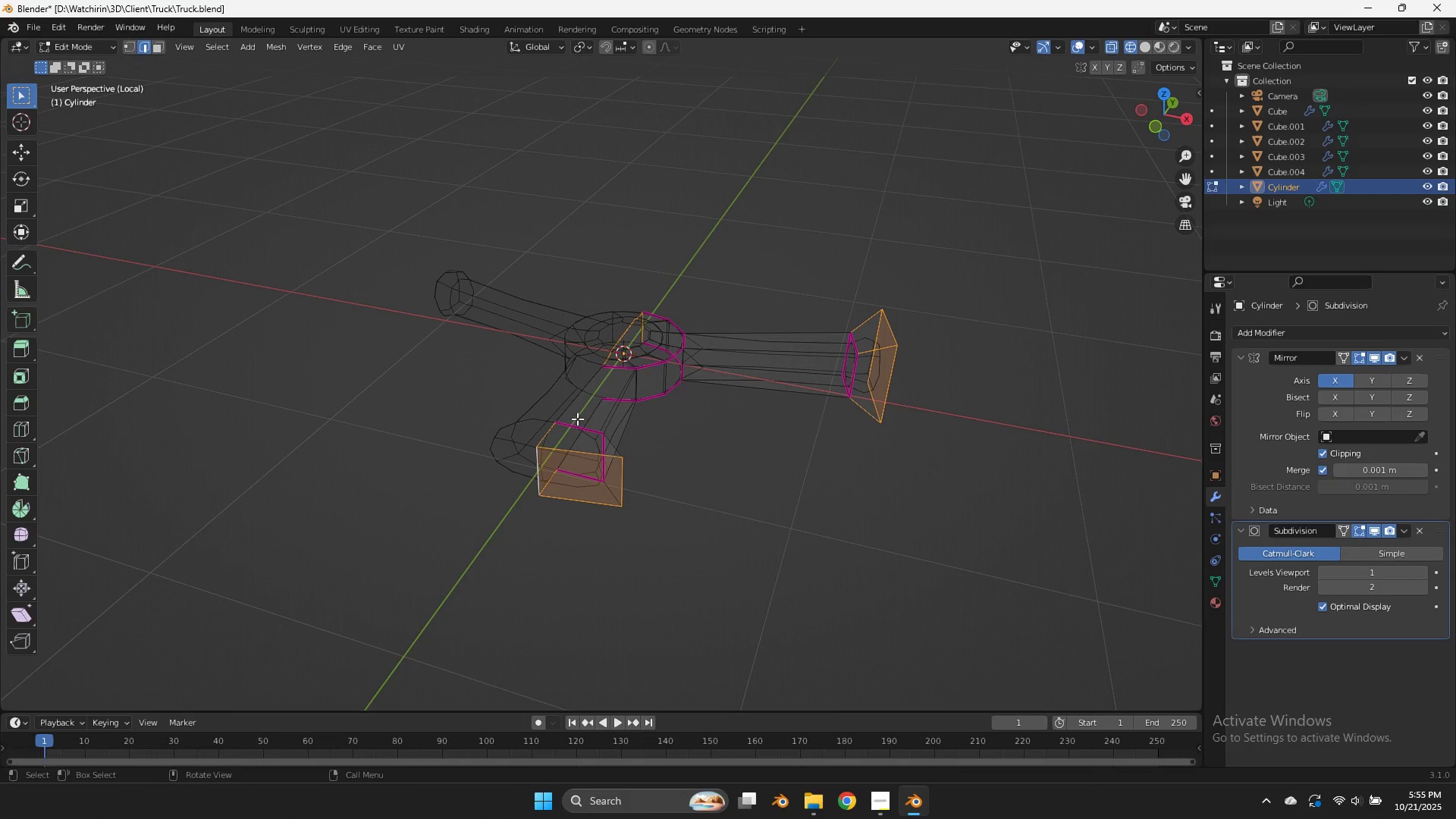 
hold_key(key=ControlLeft, duration=1.51)
left_click_drag(start_coordinate=[574, 417], to_coordinate=[555, 446])
 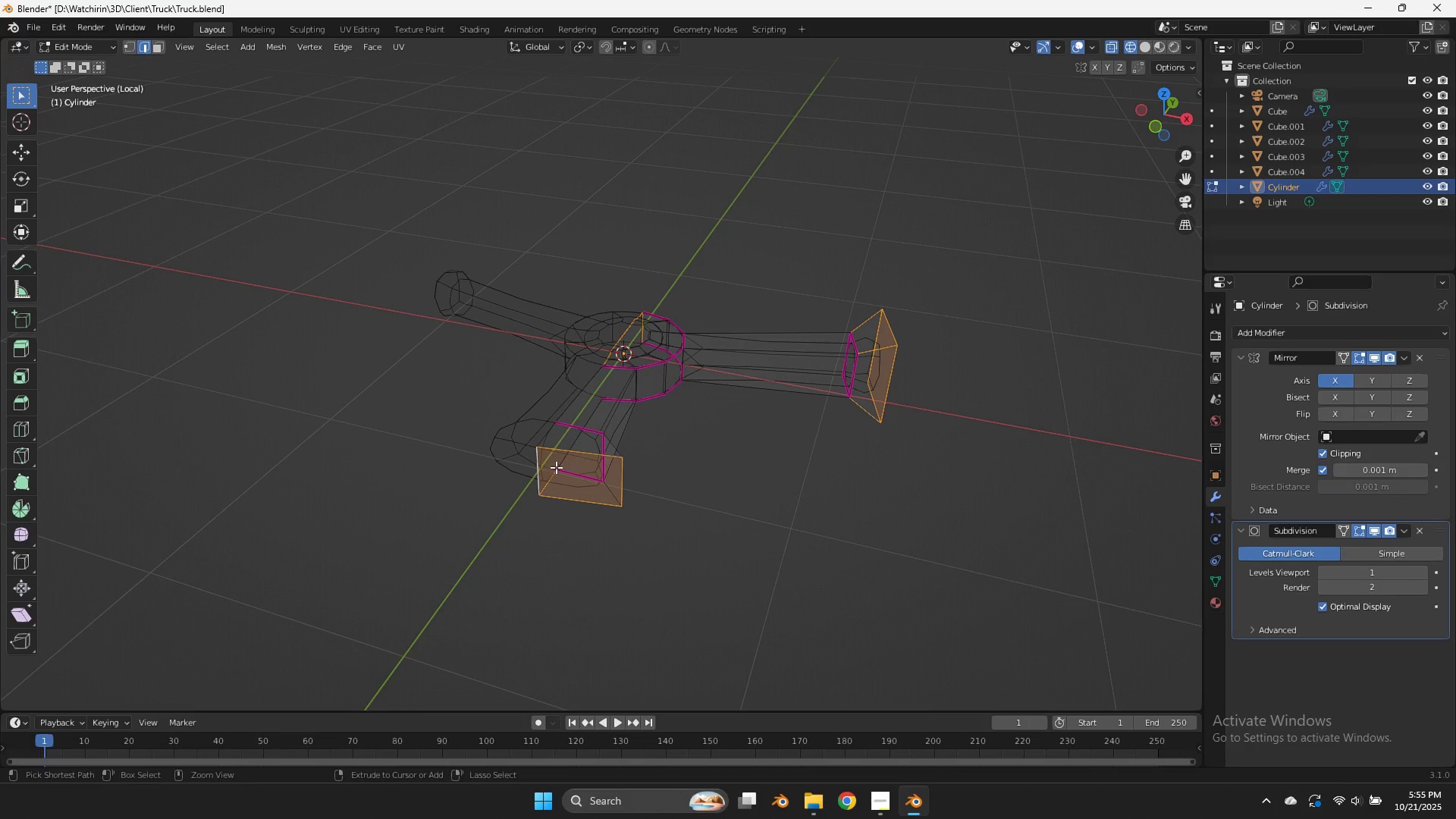 
left_click_drag(start_coordinate=[556, 467], to_coordinate=[548, 482])
 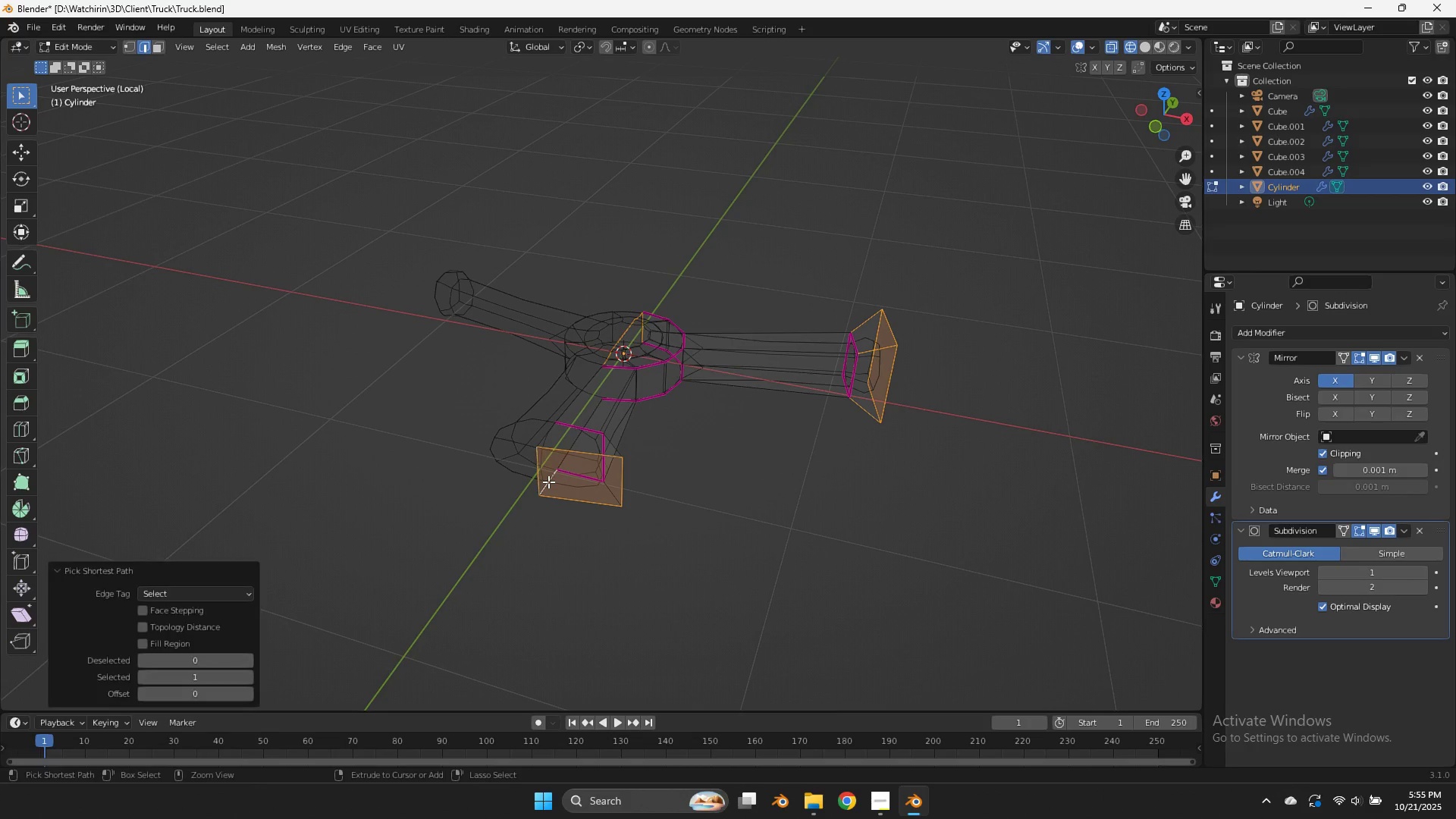 
double_click([548, 482])
 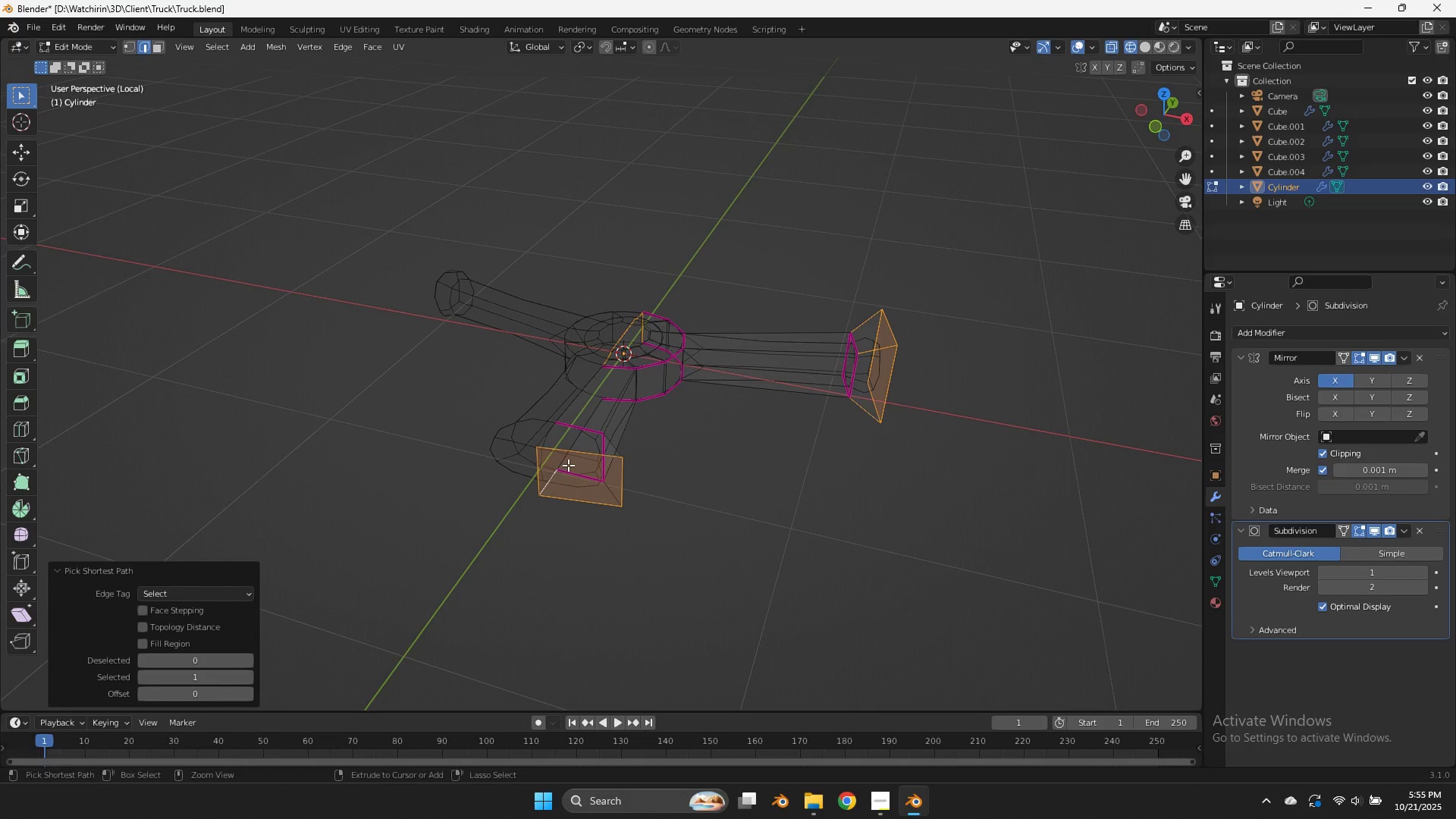 
hold_key(key=ControlLeft, duration=0.62)
left_click_drag(start_coordinate=[563, 471], to_coordinate=[551, 484])
 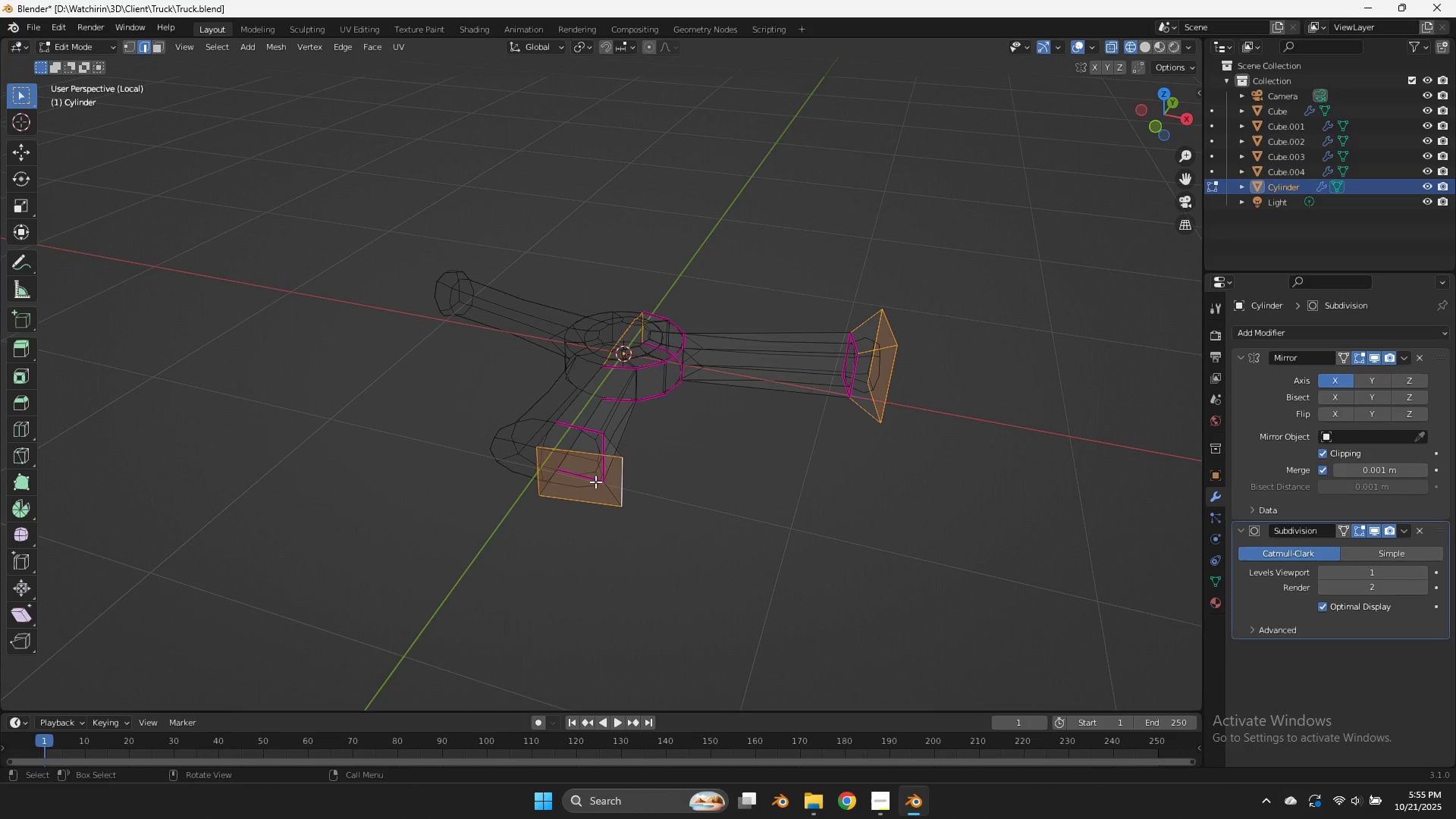 
type(Ez)
key(Tab)
 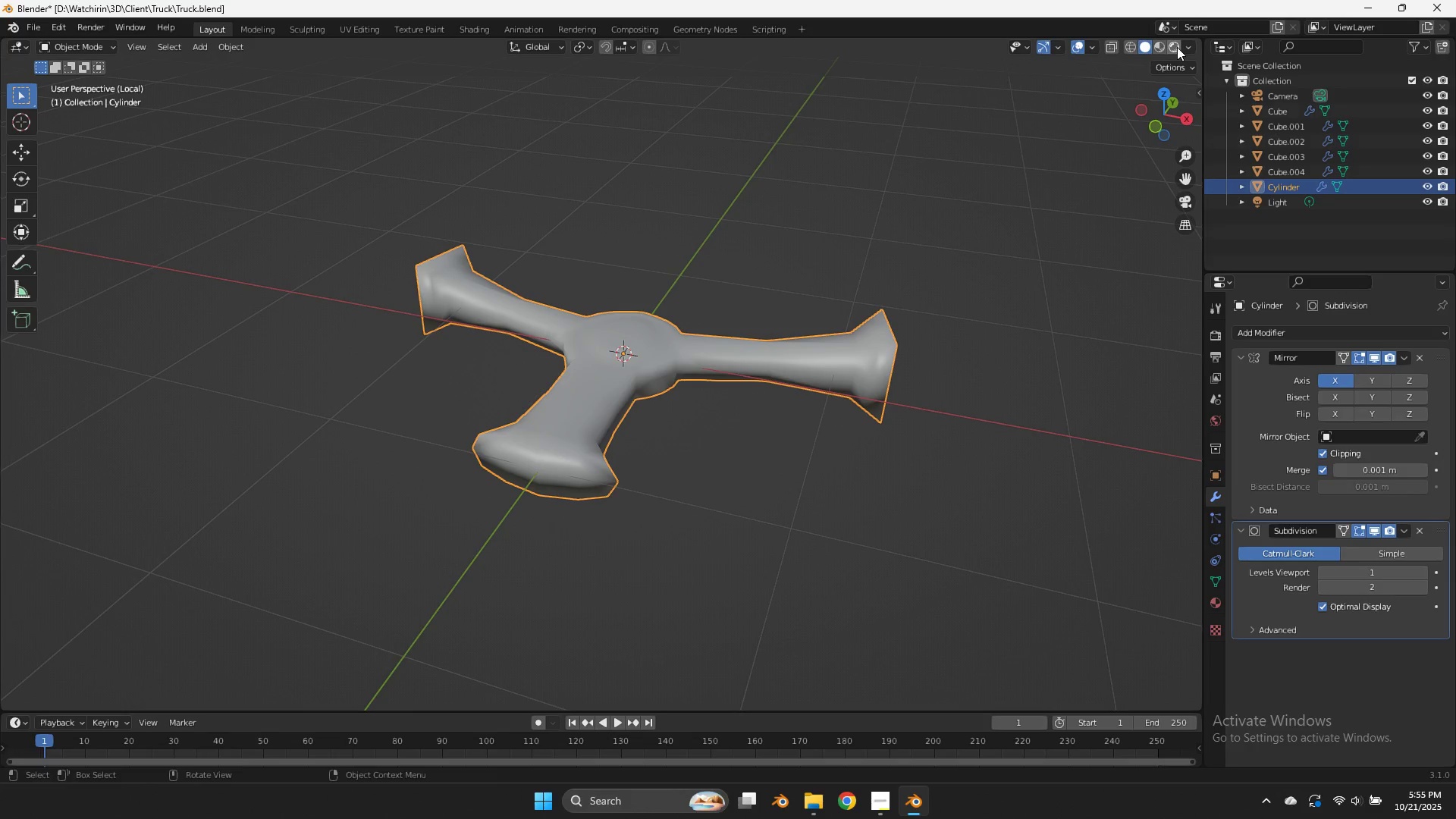 
scroll: coordinate [480, 477], scroll_direction: up, amount: 1.0
 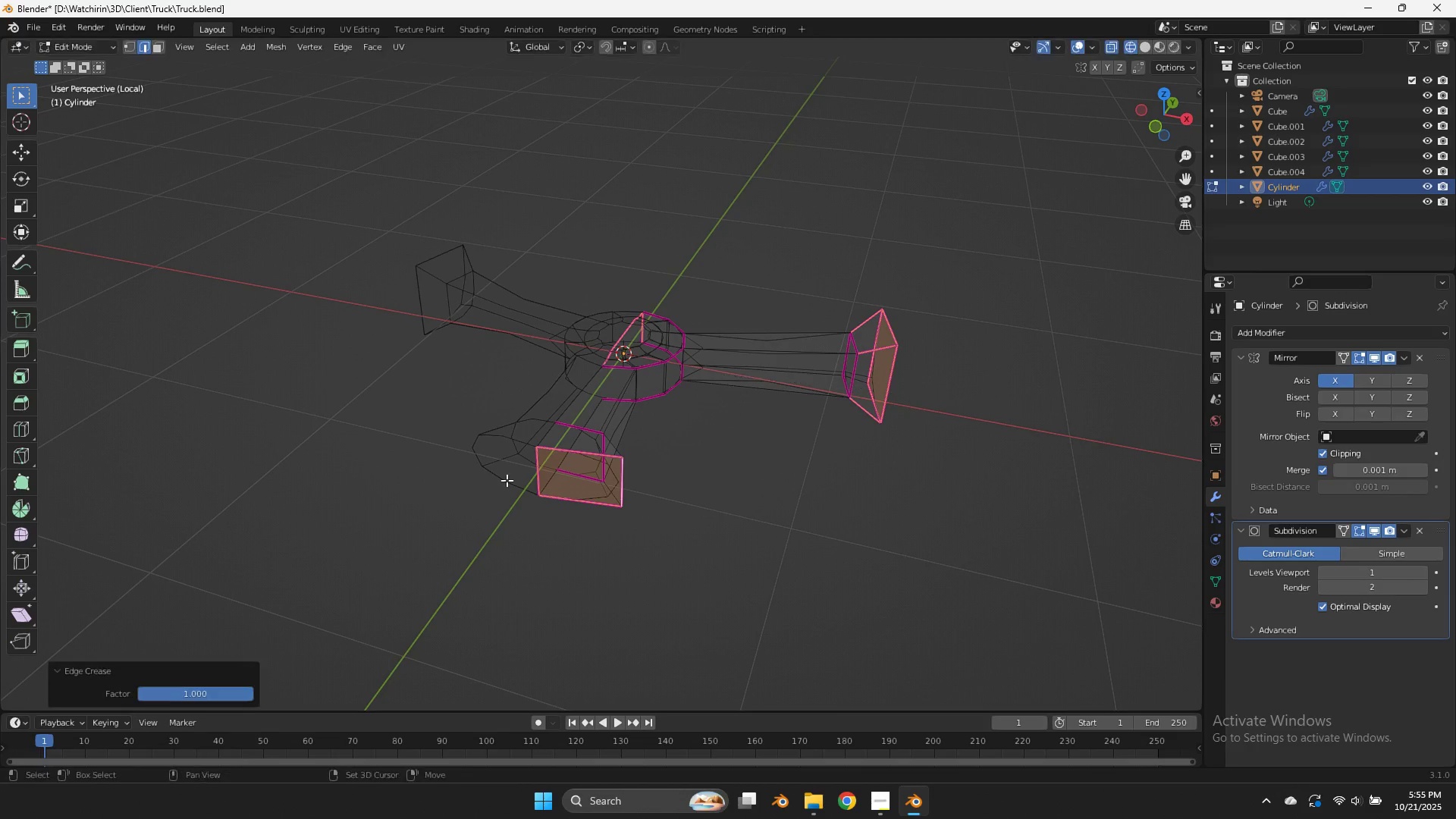 
left_click_drag(start_coordinate=[486, 479], to_coordinate=[503, 480])
 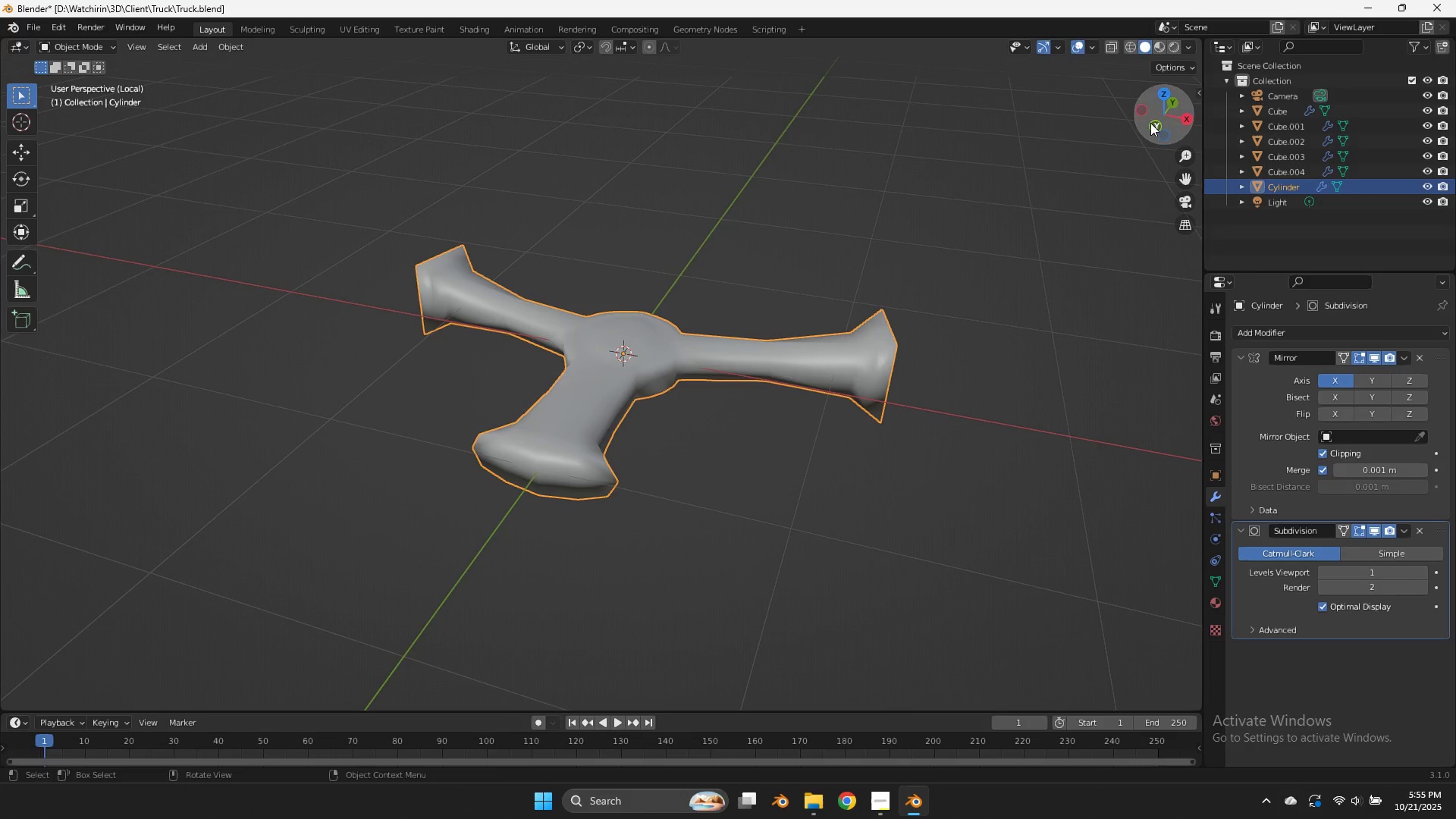 
key(Control+ControlLeft)
 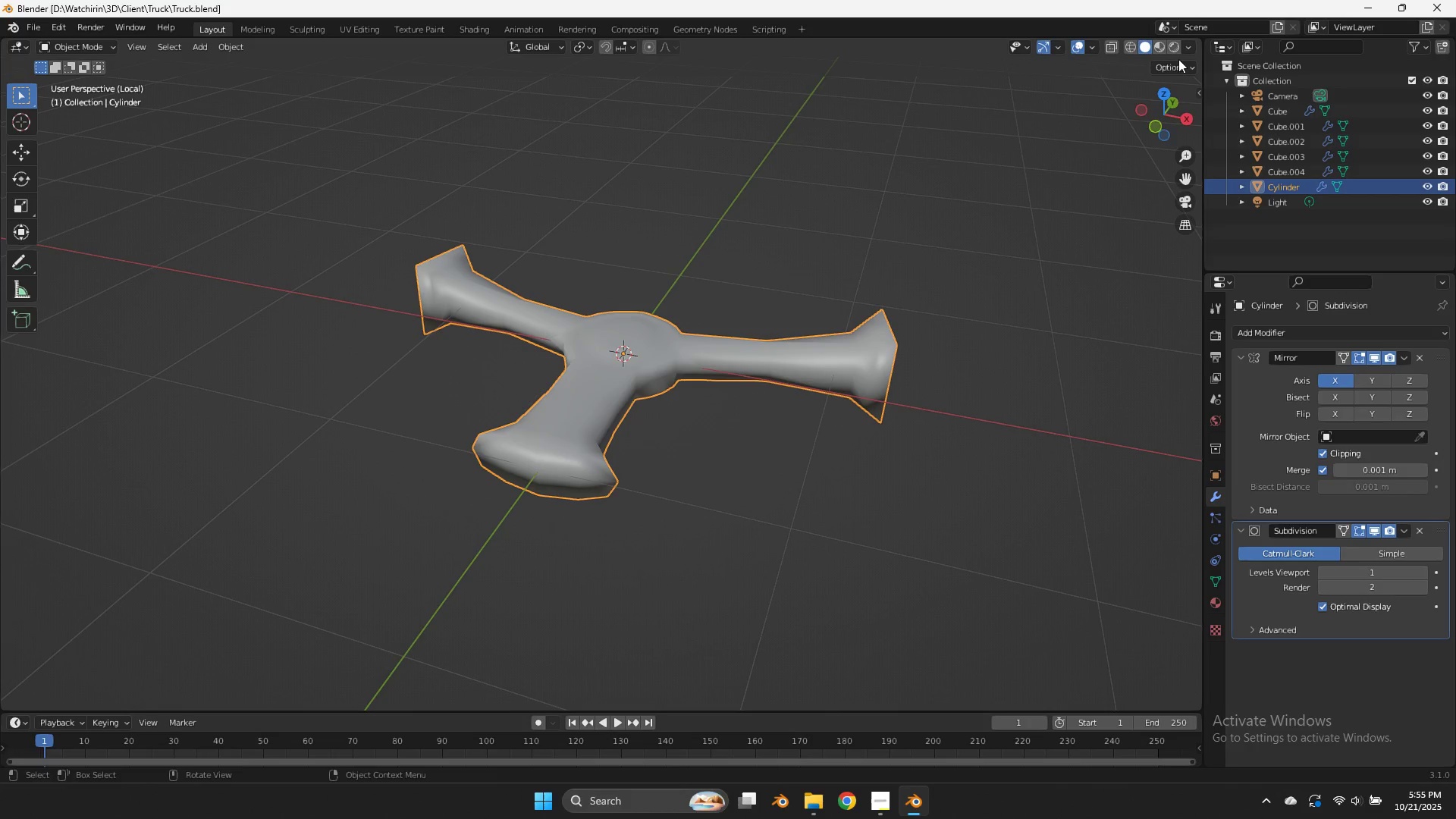 
key(Control+S)
 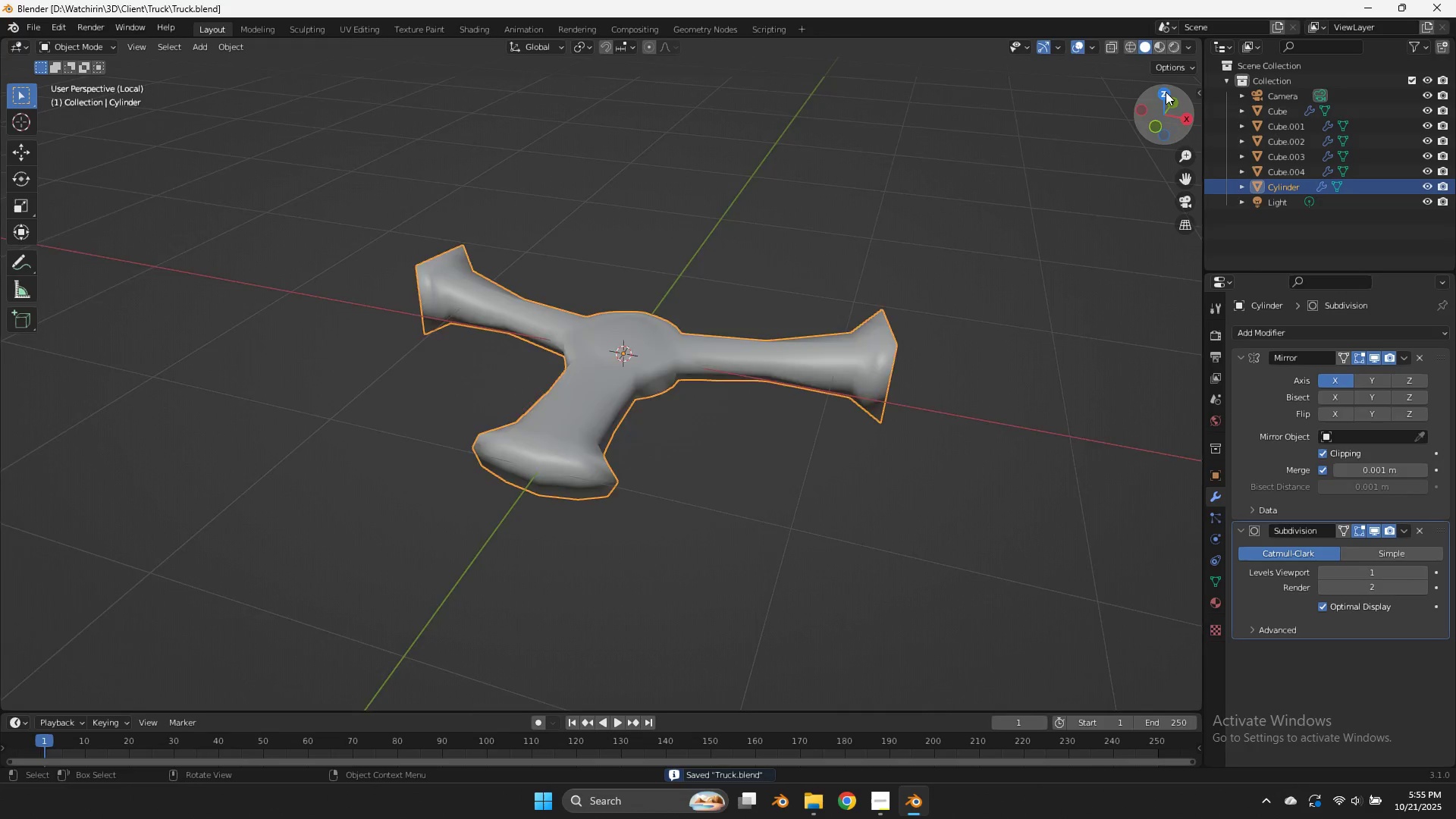 
left_click([1166, 92])
 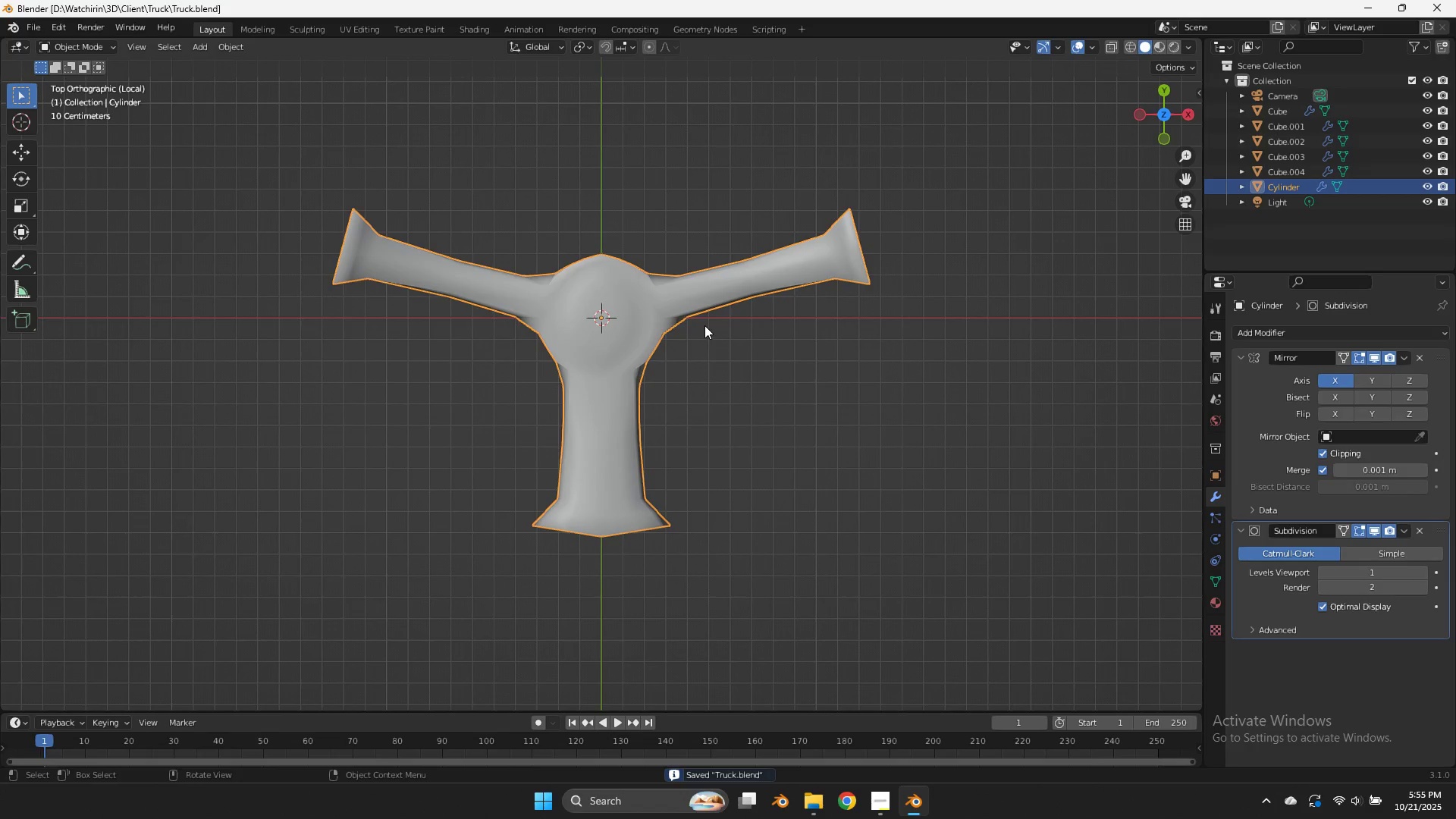 
key(Tab)
 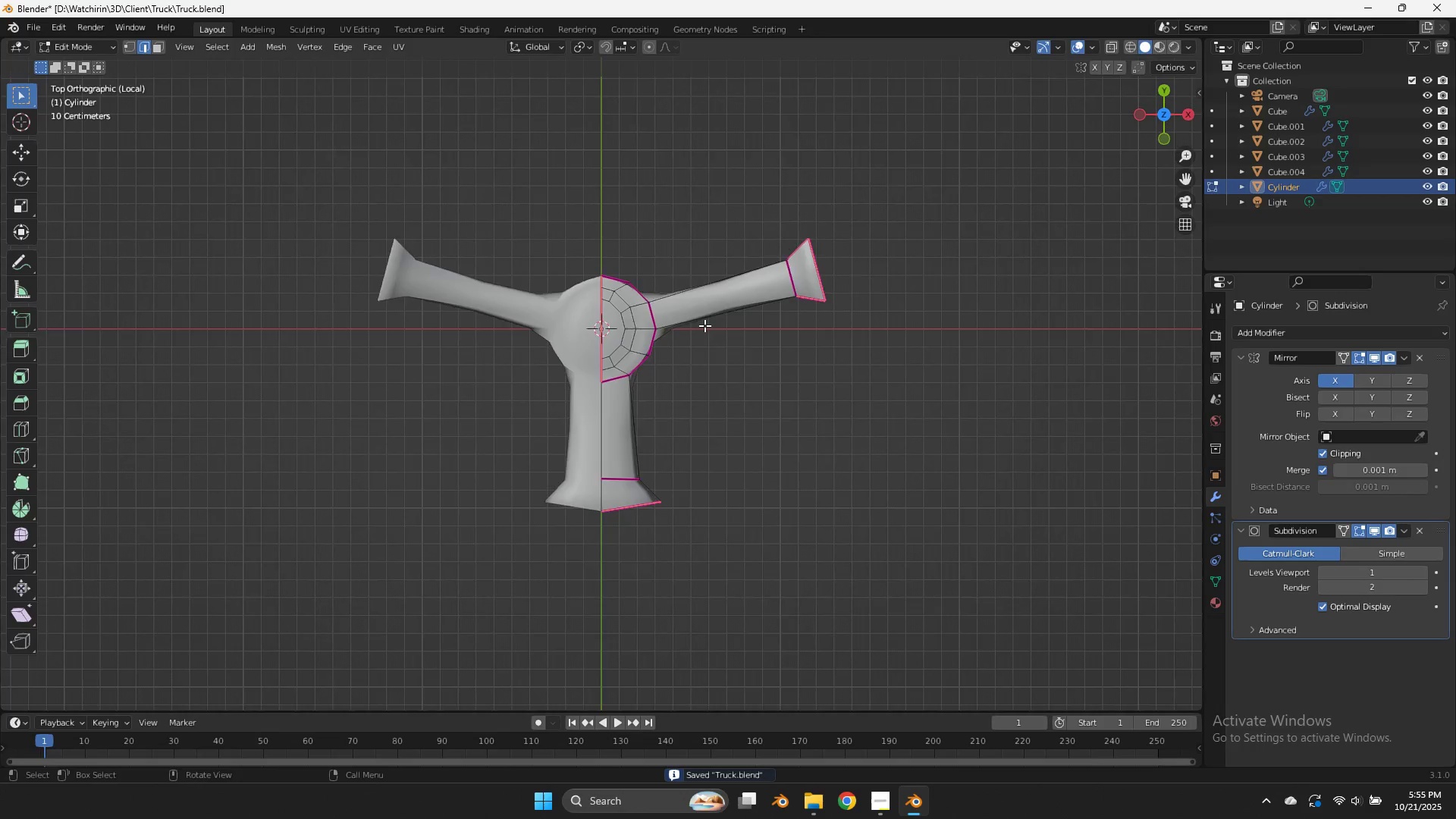 
scroll: coordinate [704, 325], scroll_direction: down, amount: 3.0
 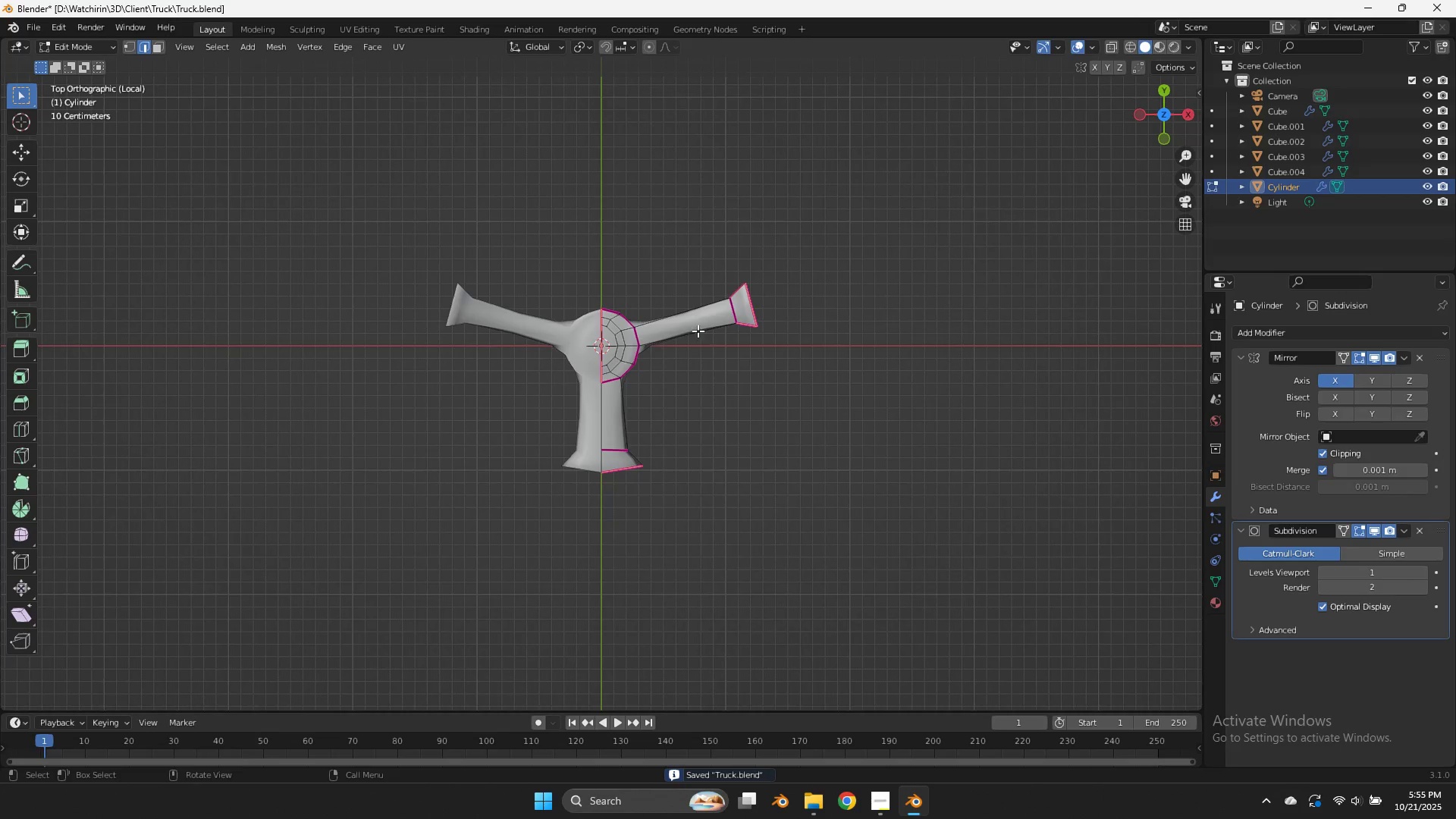 
scroll: coordinate [698, 331], scroll_direction: up, amount: 1.0
 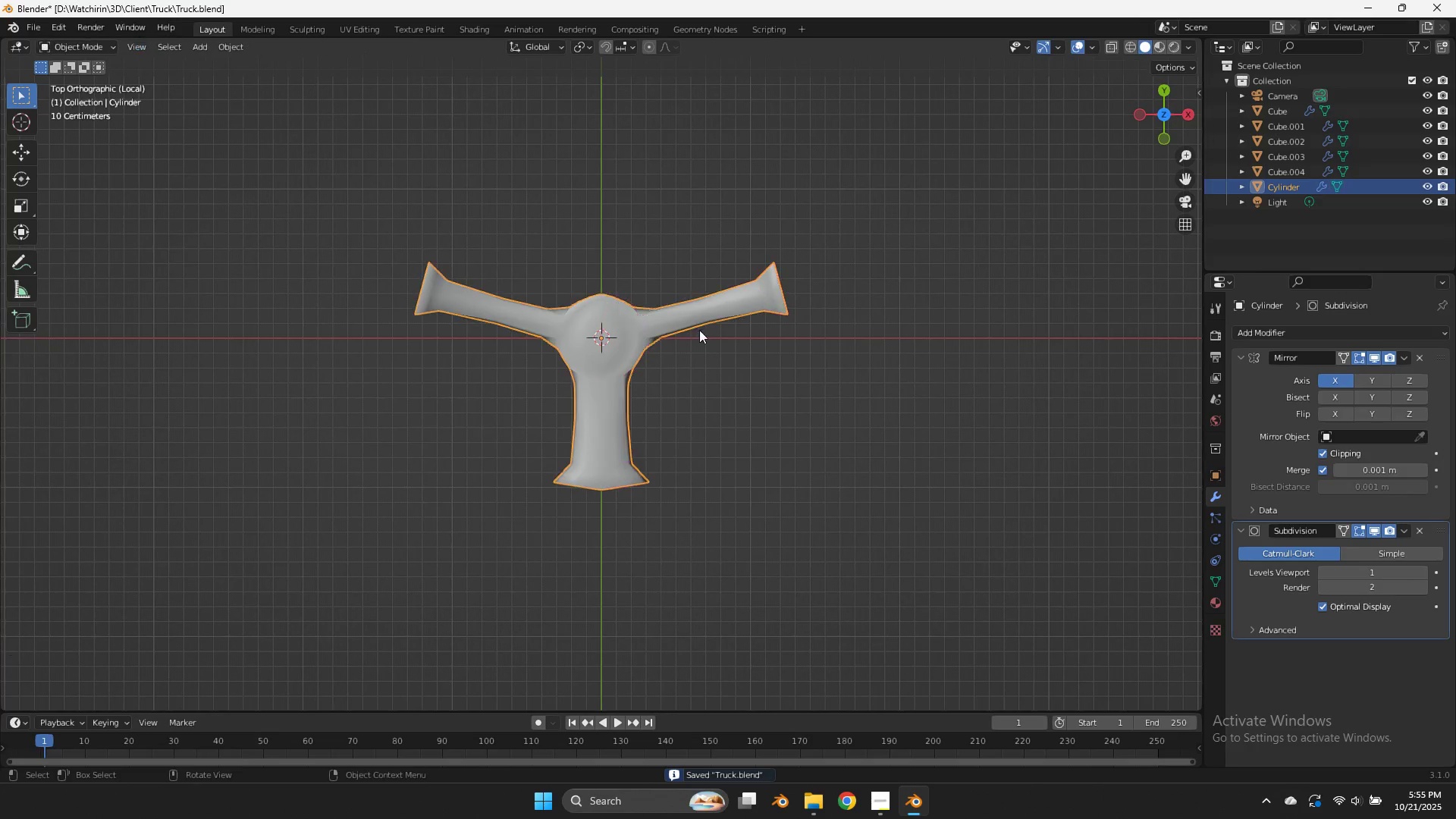 
key(Tab)
 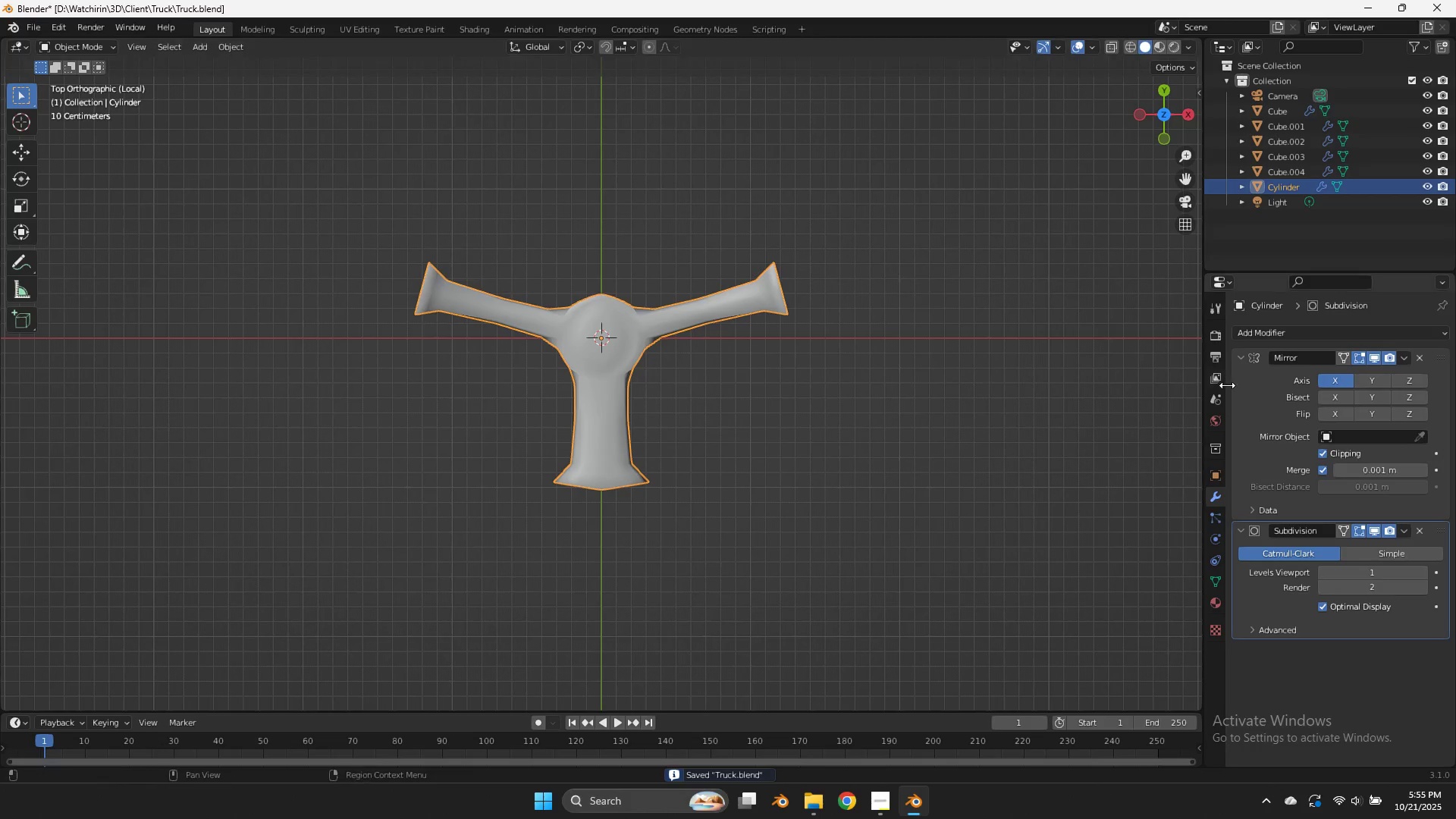 
key(Control+A)
 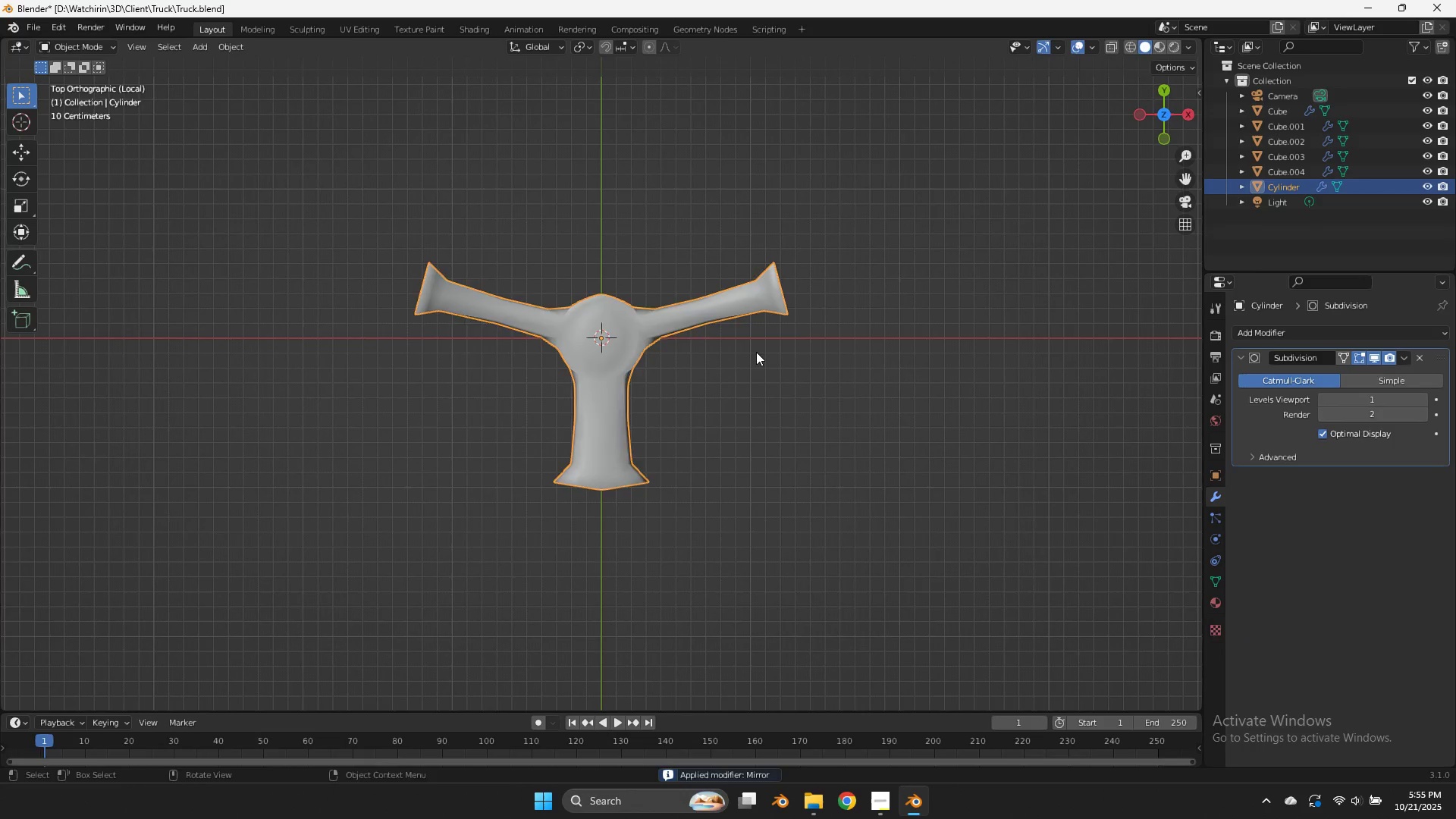 
key(Tab)
 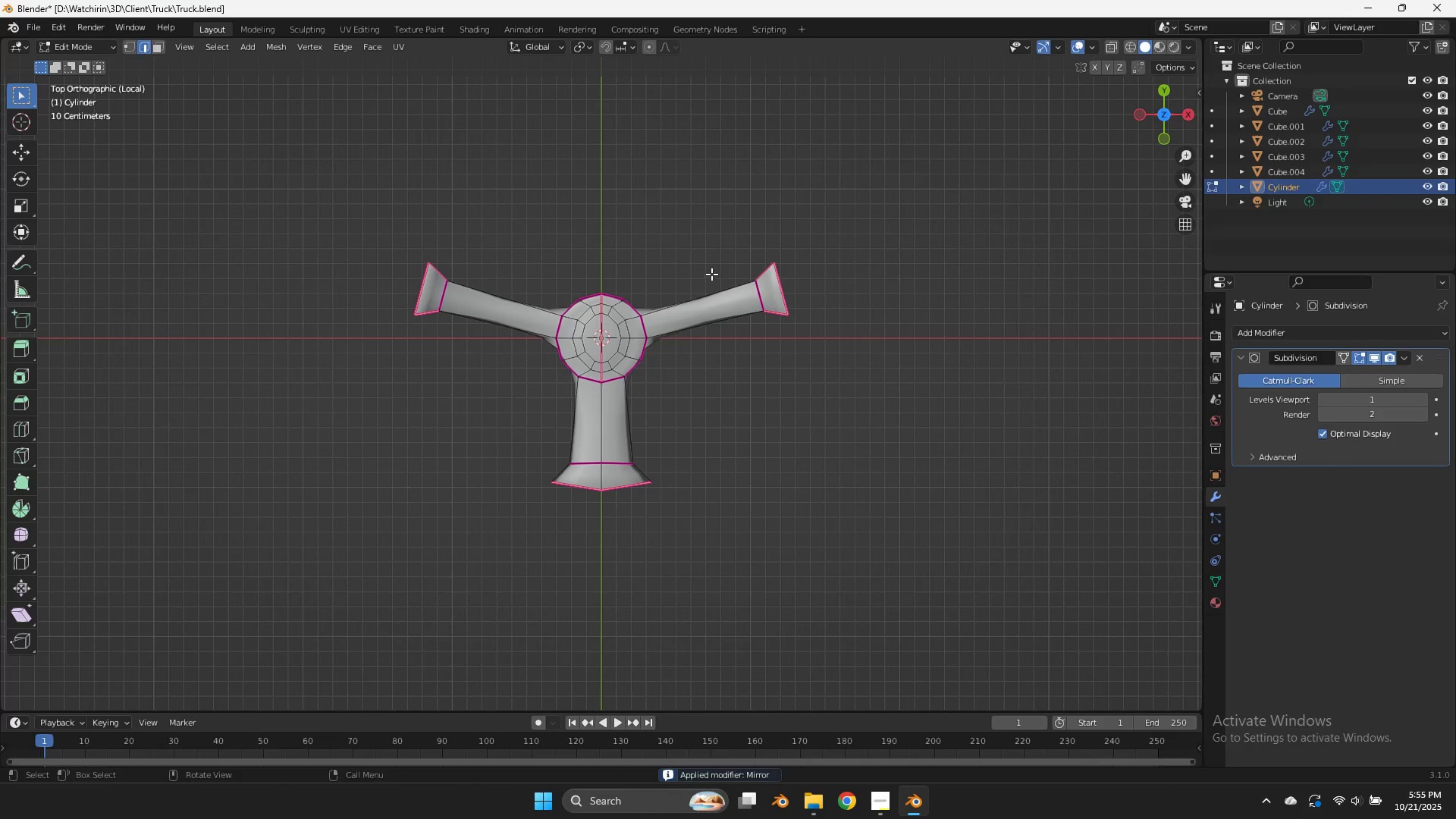 
key(Tab)
 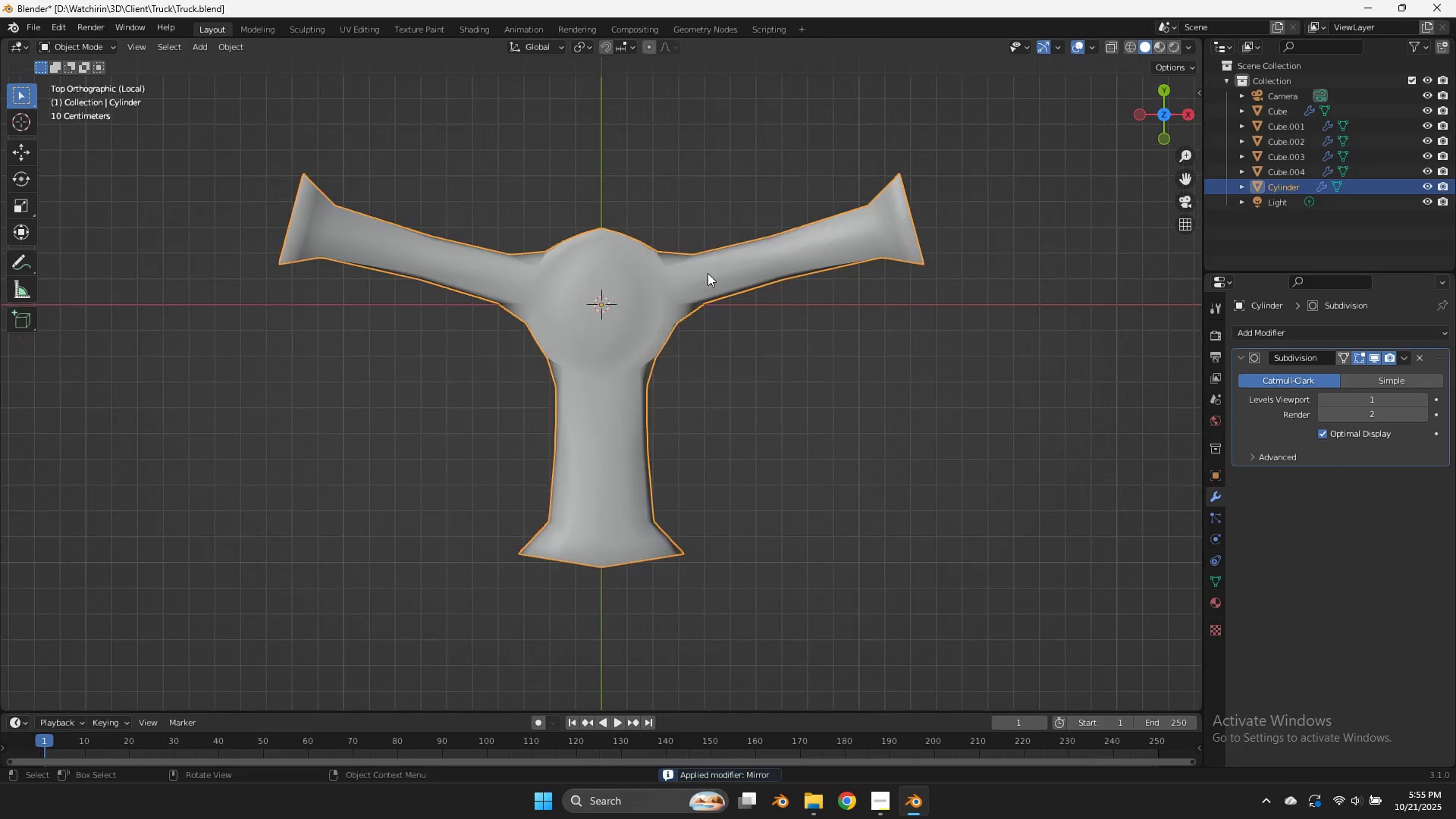 
scroll: coordinate [708, 273], scroll_direction: up, amount: 3.0
 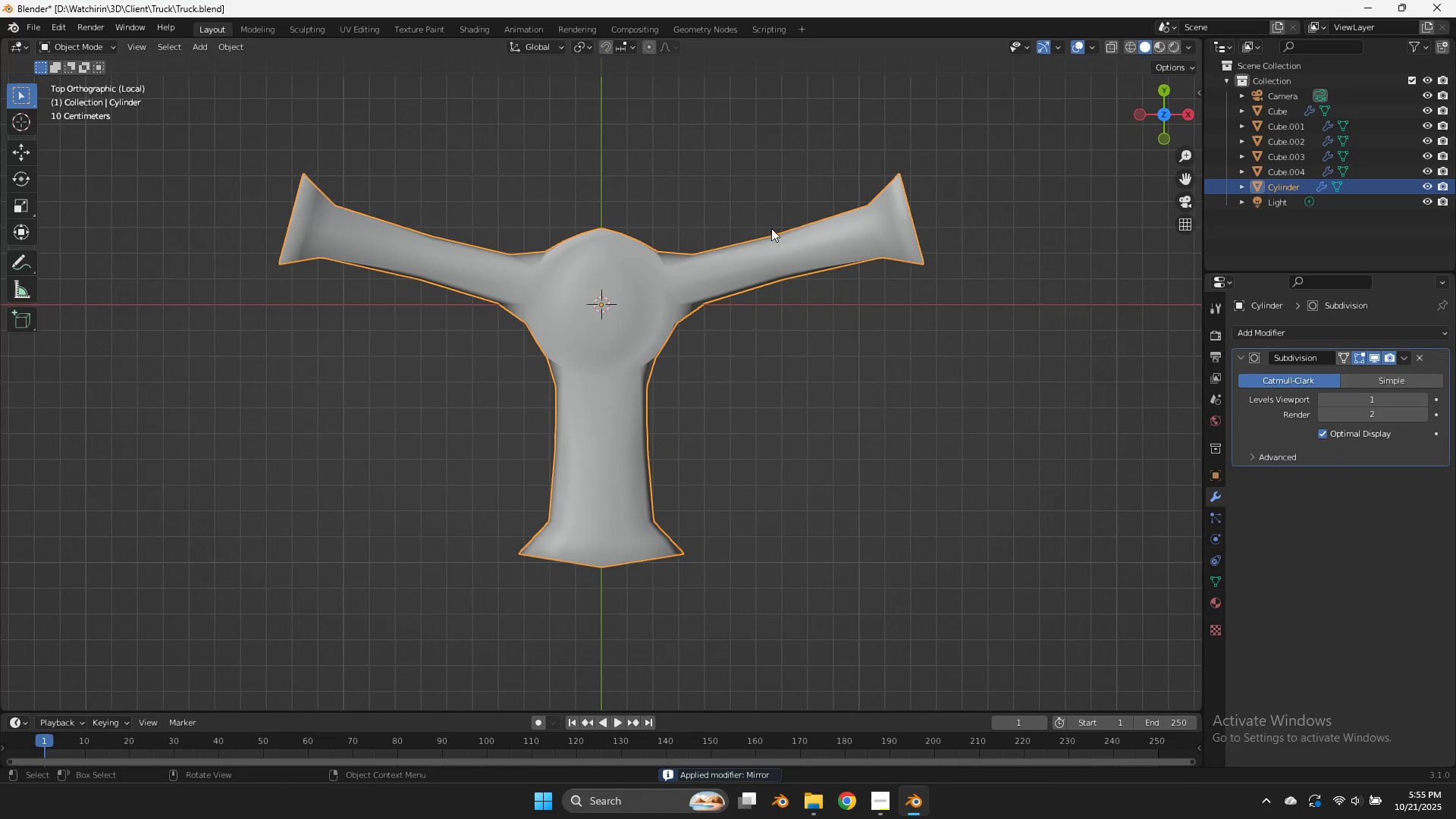 
key(Z)
 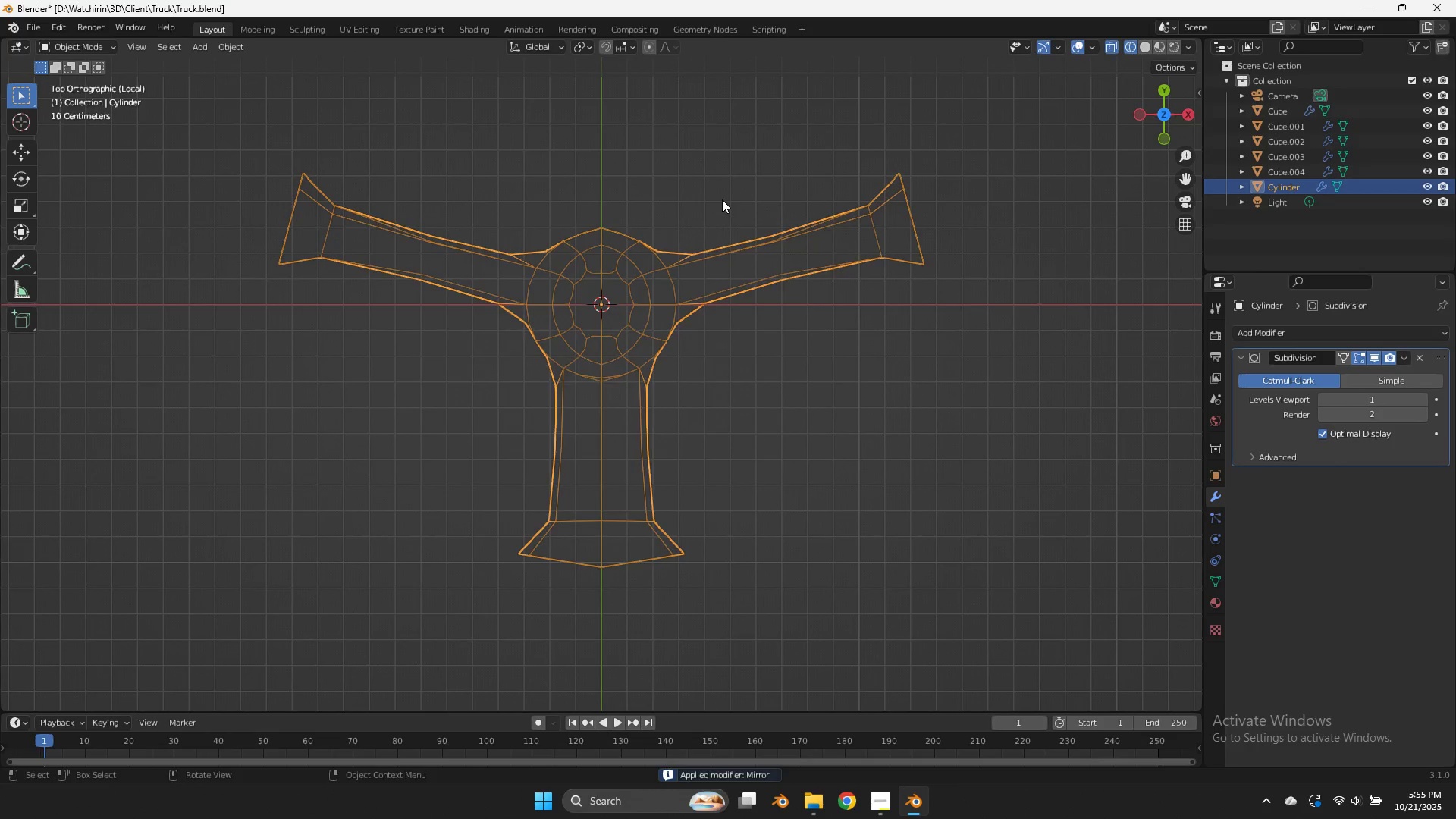 
key(Tab)
 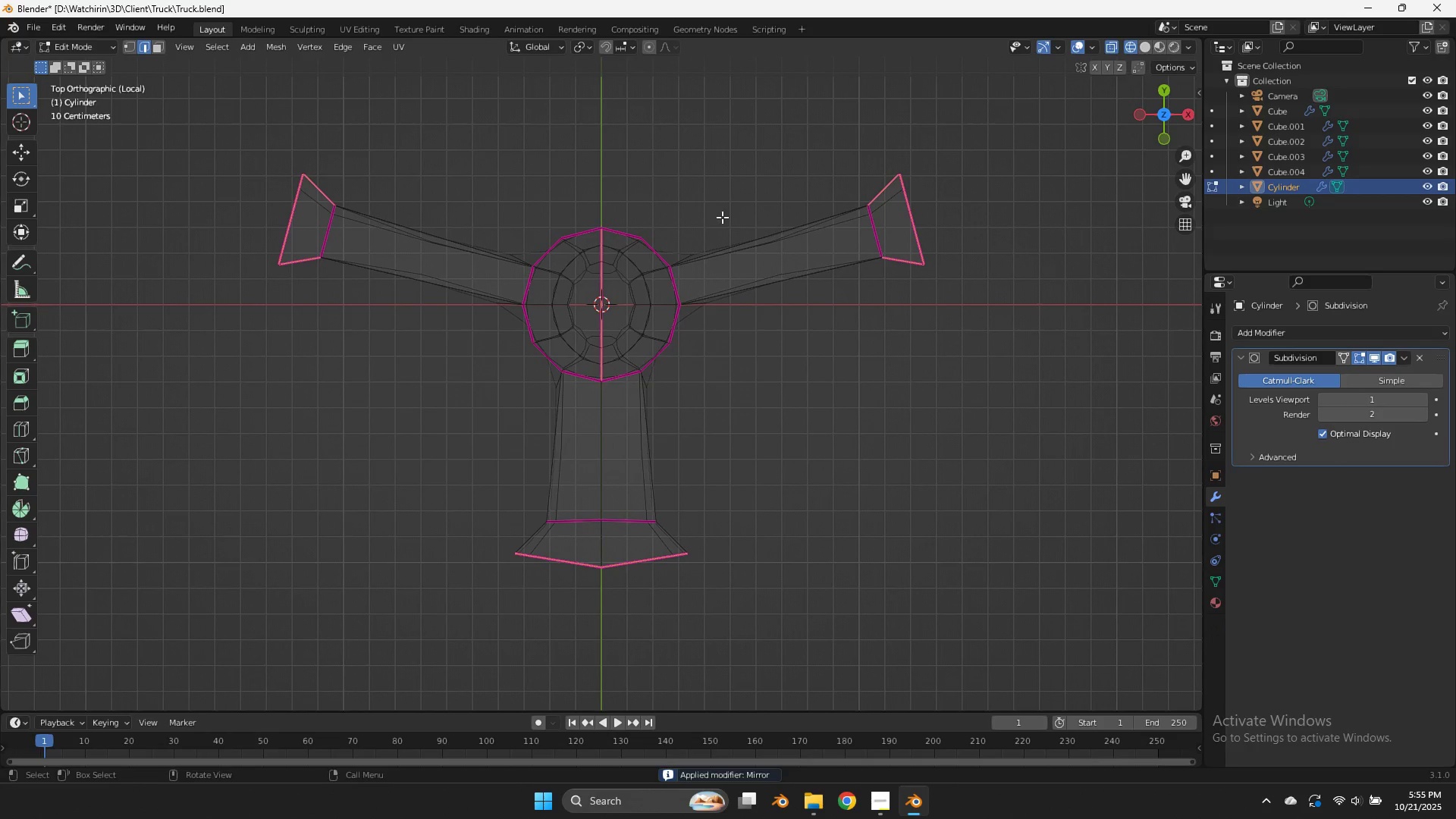 
left_click_drag(start_coordinate=[714, 224], to_coordinate=[660, 282])
 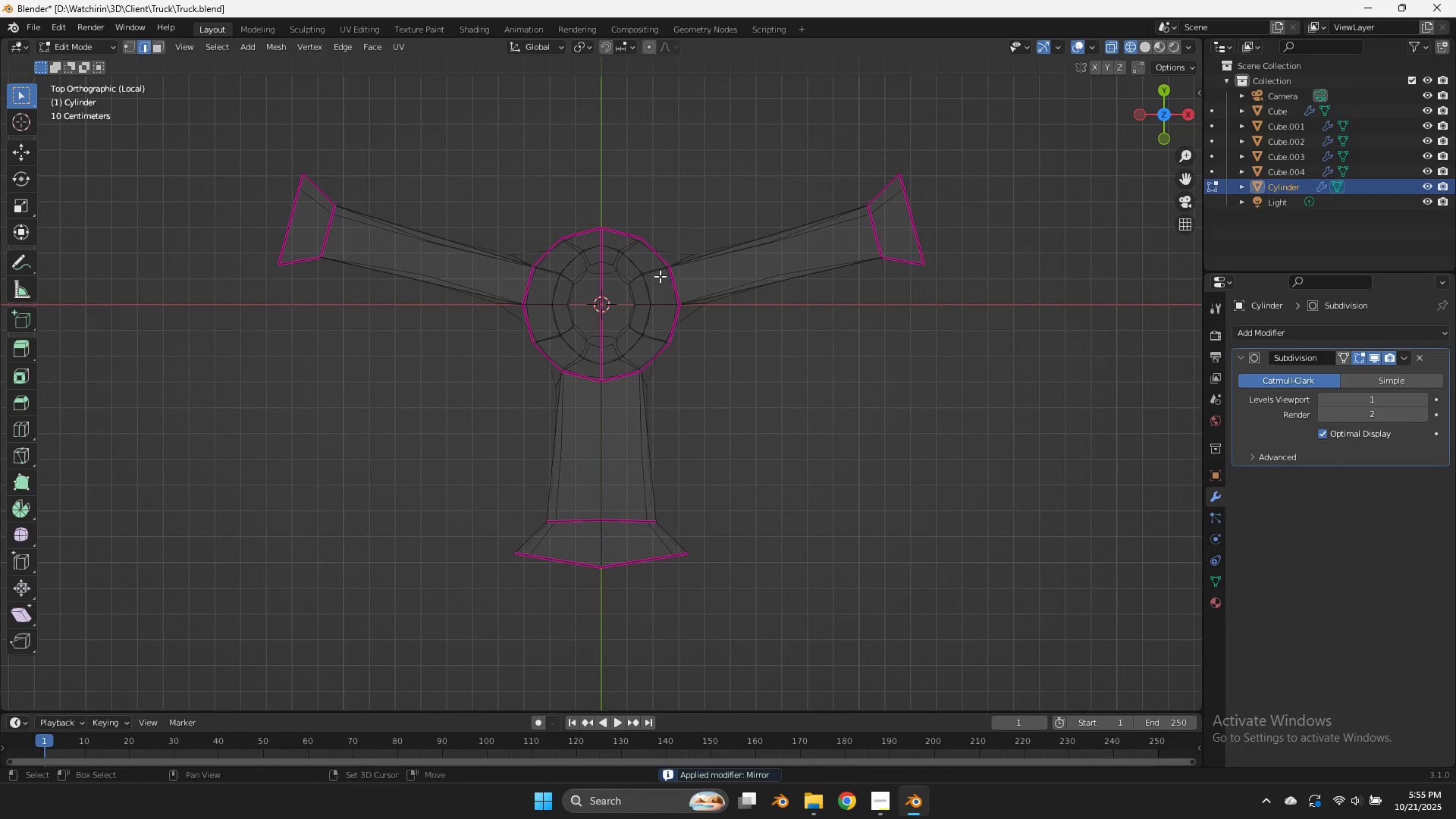 
hold_key(key=ShiftLeft, duration=1.17)
left_click_drag(start_coordinate=[554, 246], to_coordinate=[525, 281])
 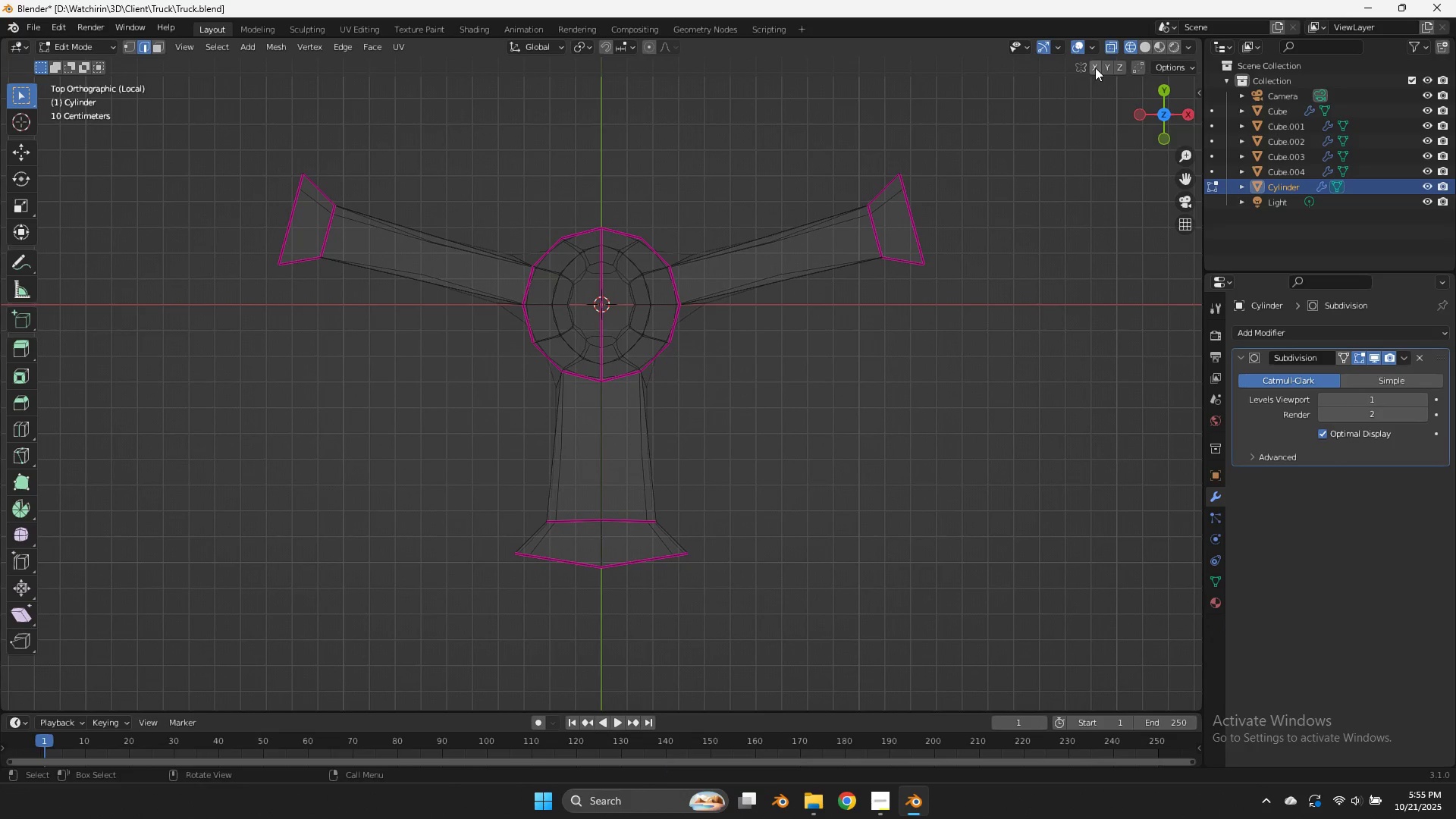 
left_click([1095, 67])
 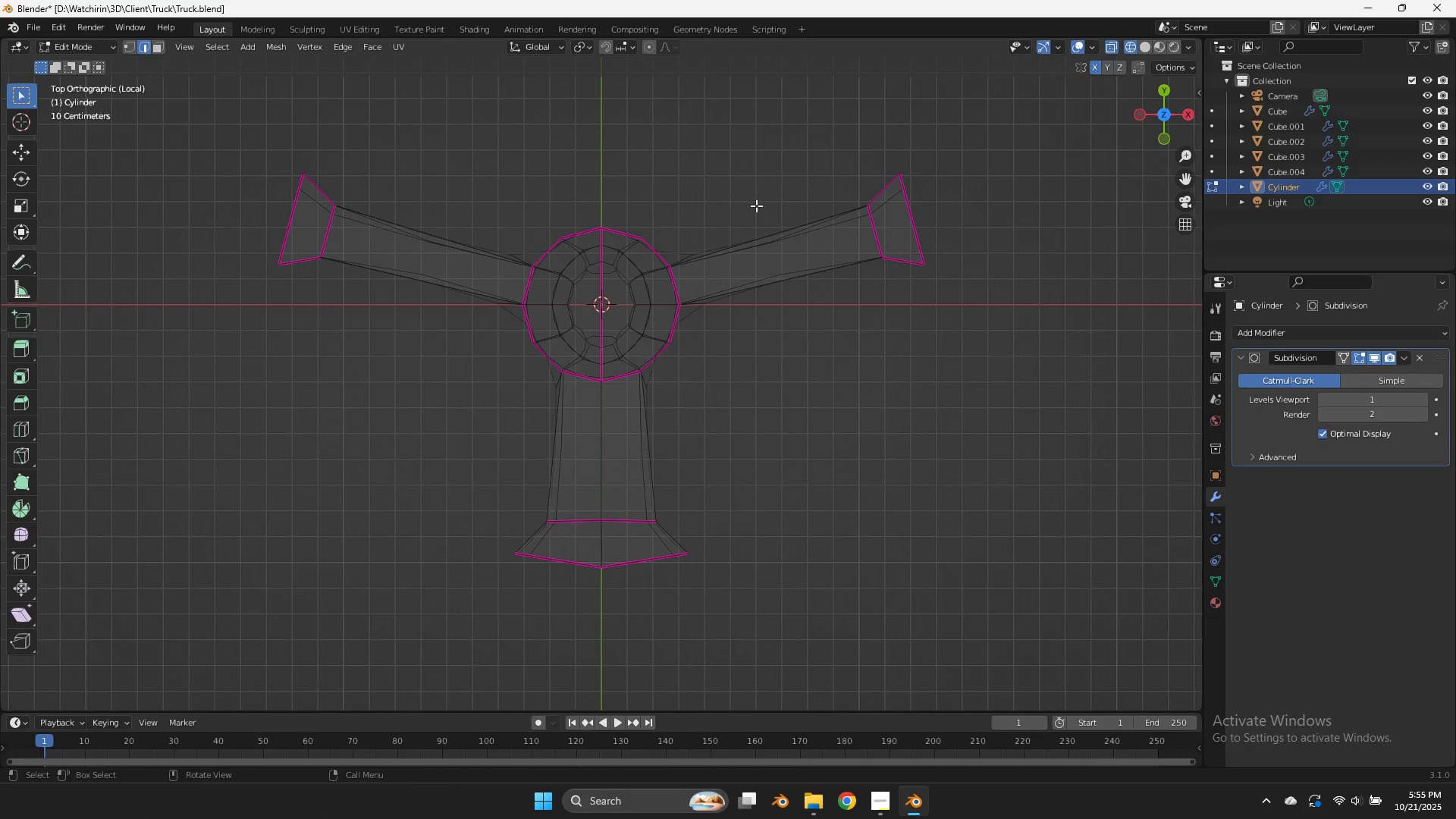 
hold_key(key=ShiftLeft, duration=0.37)
 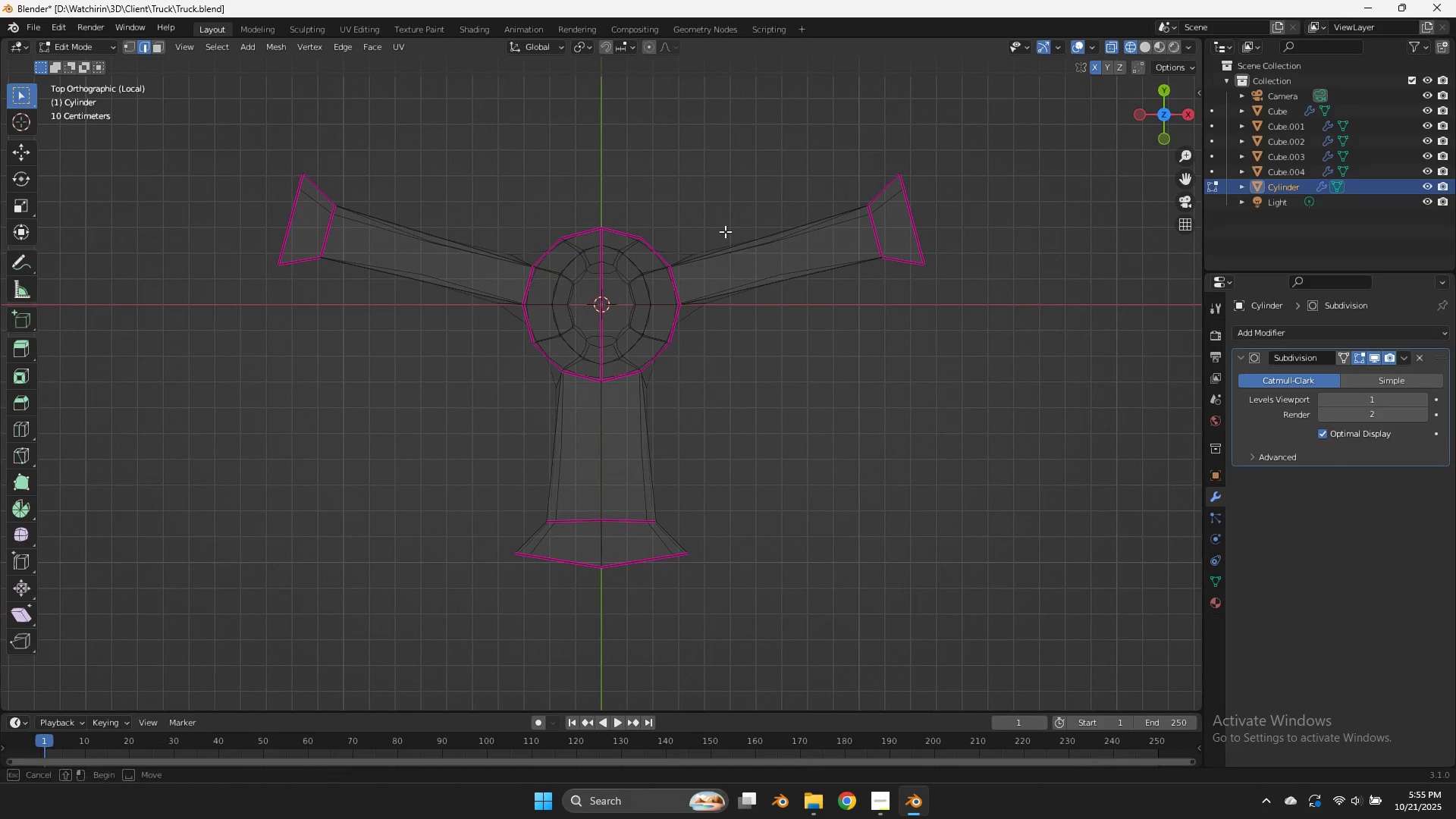 
left_click_drag(start_coordinate=[730, 226], to_coordinate=[657, 285])
 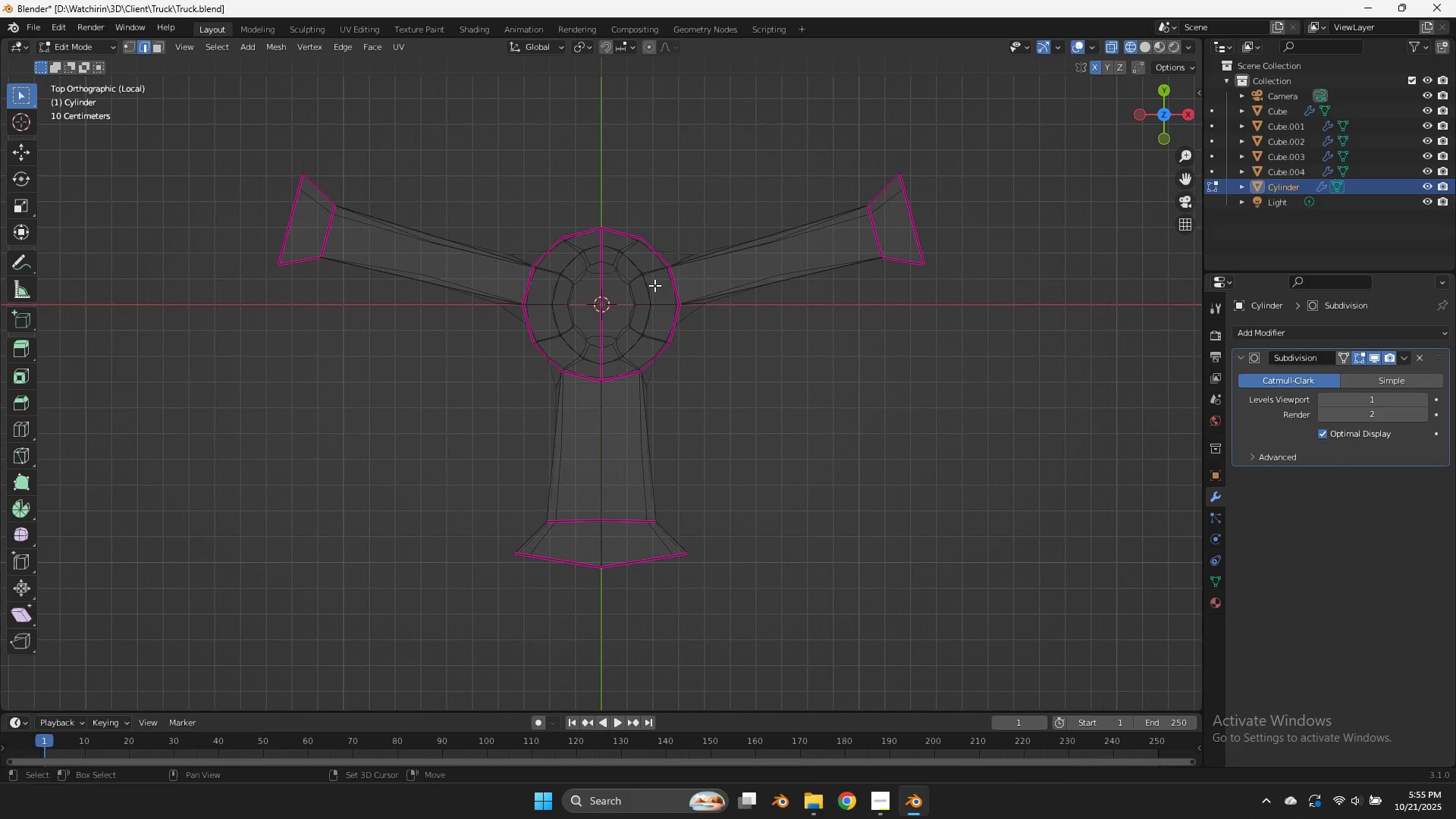 
type(EE)
 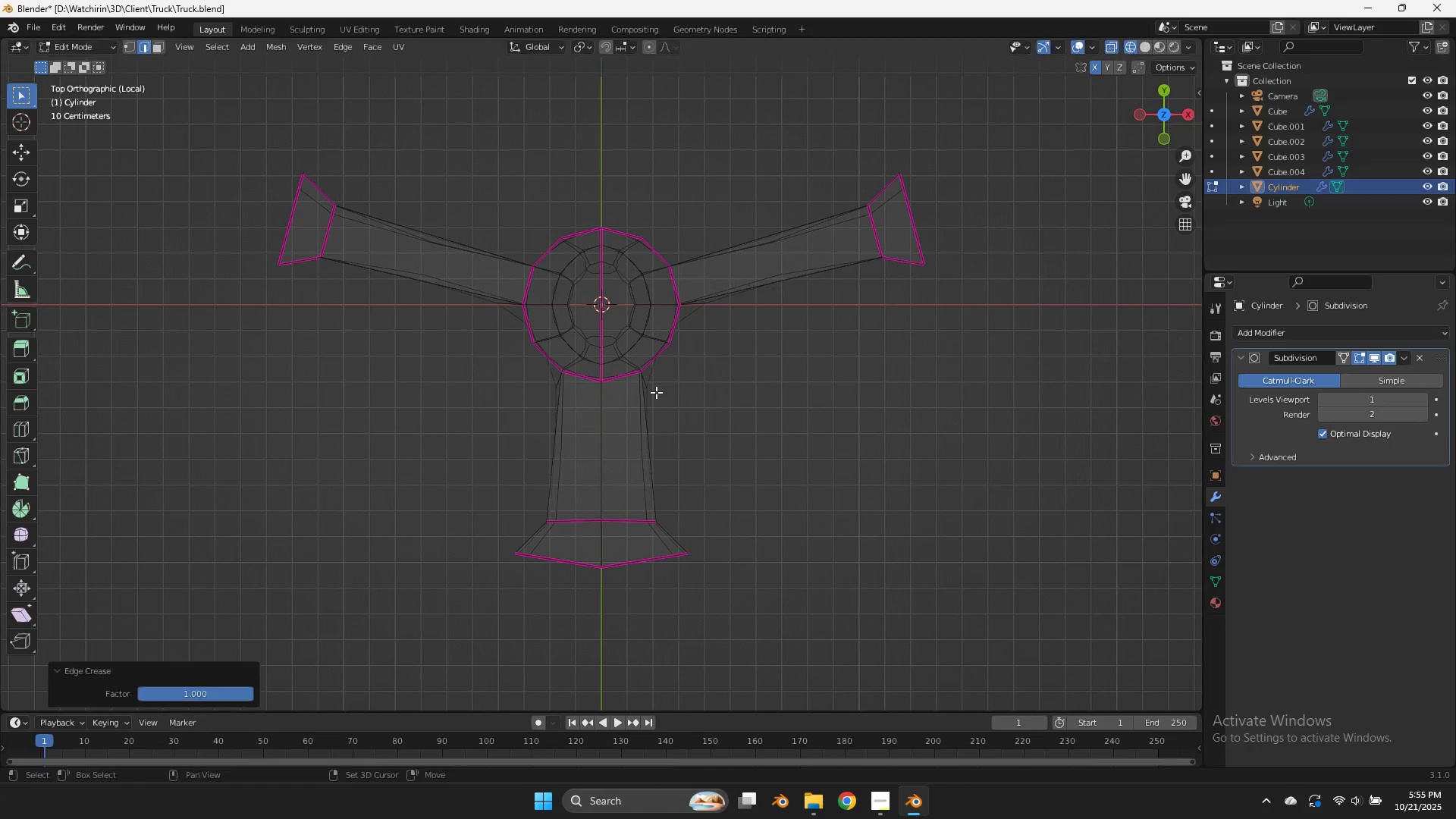 
left_click_drag(start_coordinate=[858, 282], to_coordinate=[875, 282])
 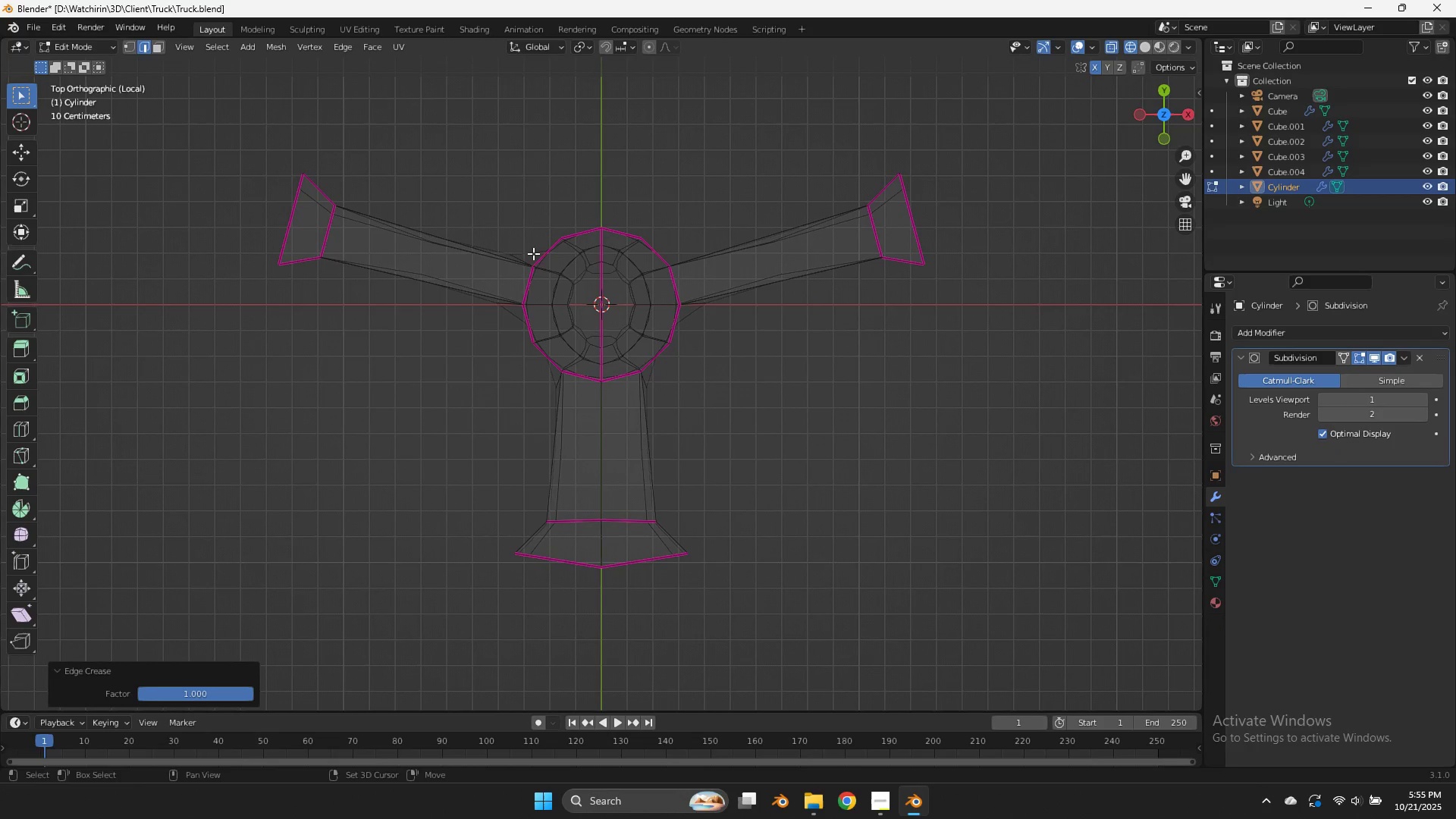 
left_click_drag(start_coordinate=[539, 249], to_coordinate=[512, 281])
 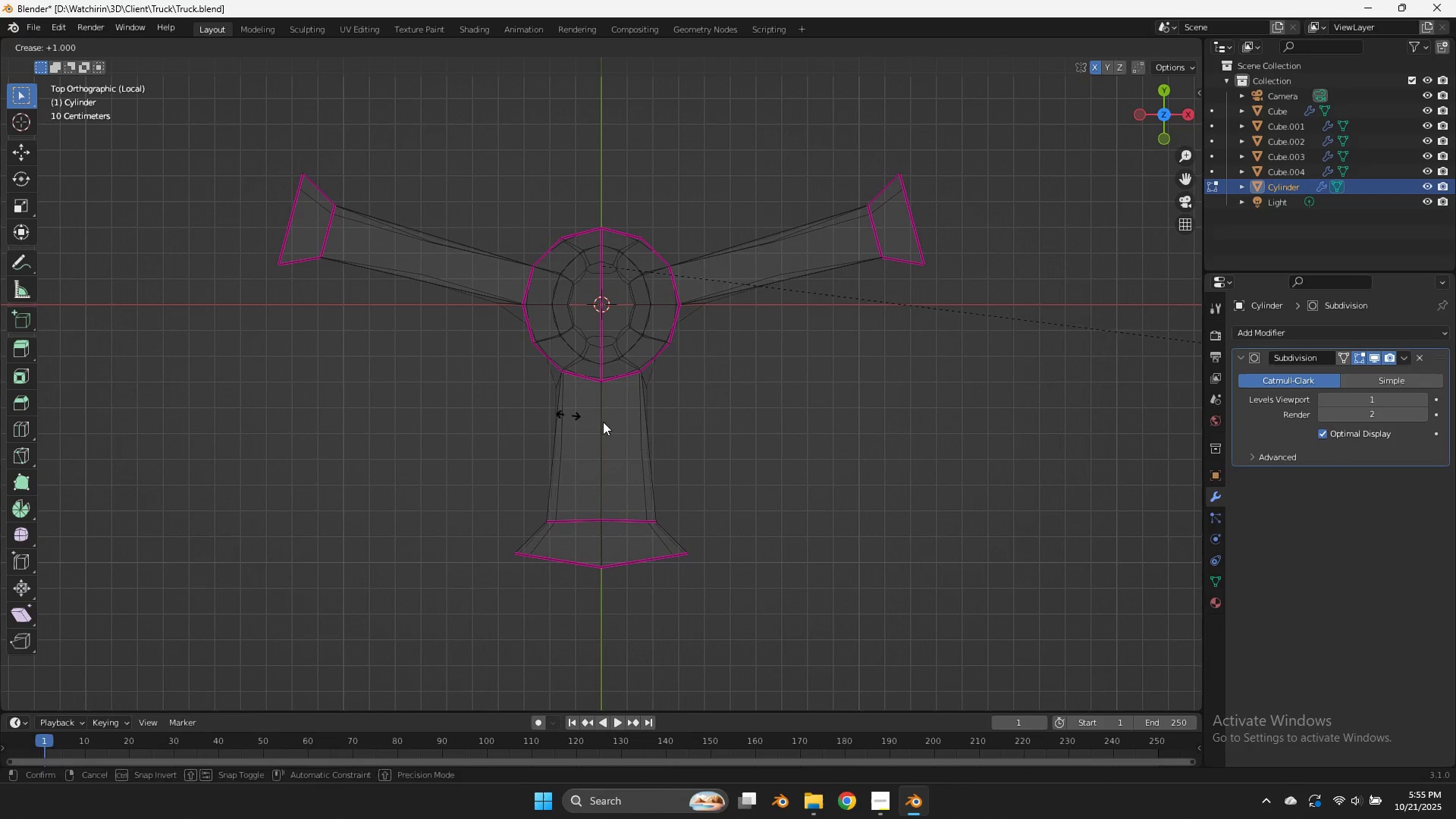 
left_click([607, 423])
 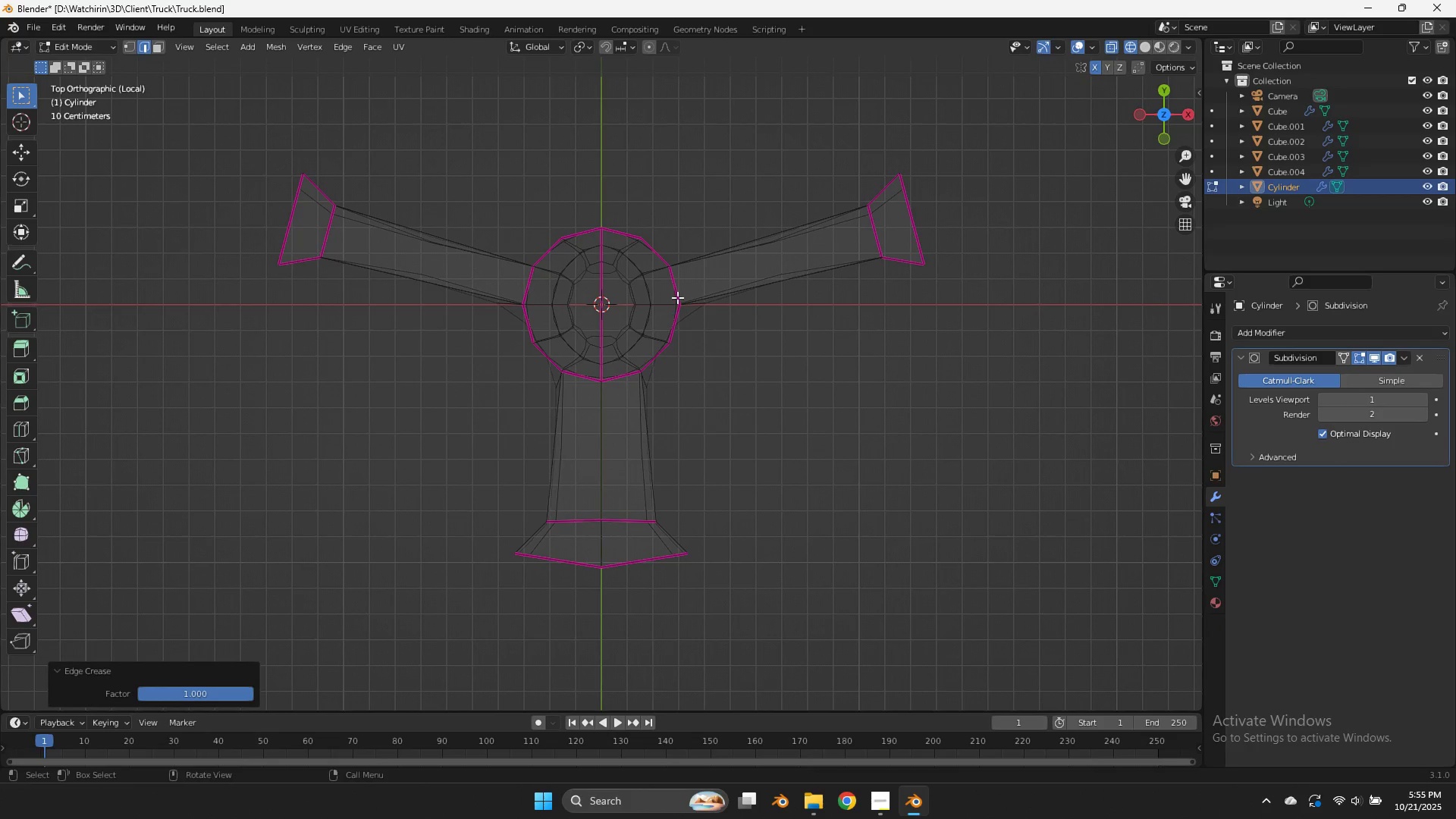 
left_click_drag(start_coordinate=[685, 296], to_coordinate=[667, 352])
 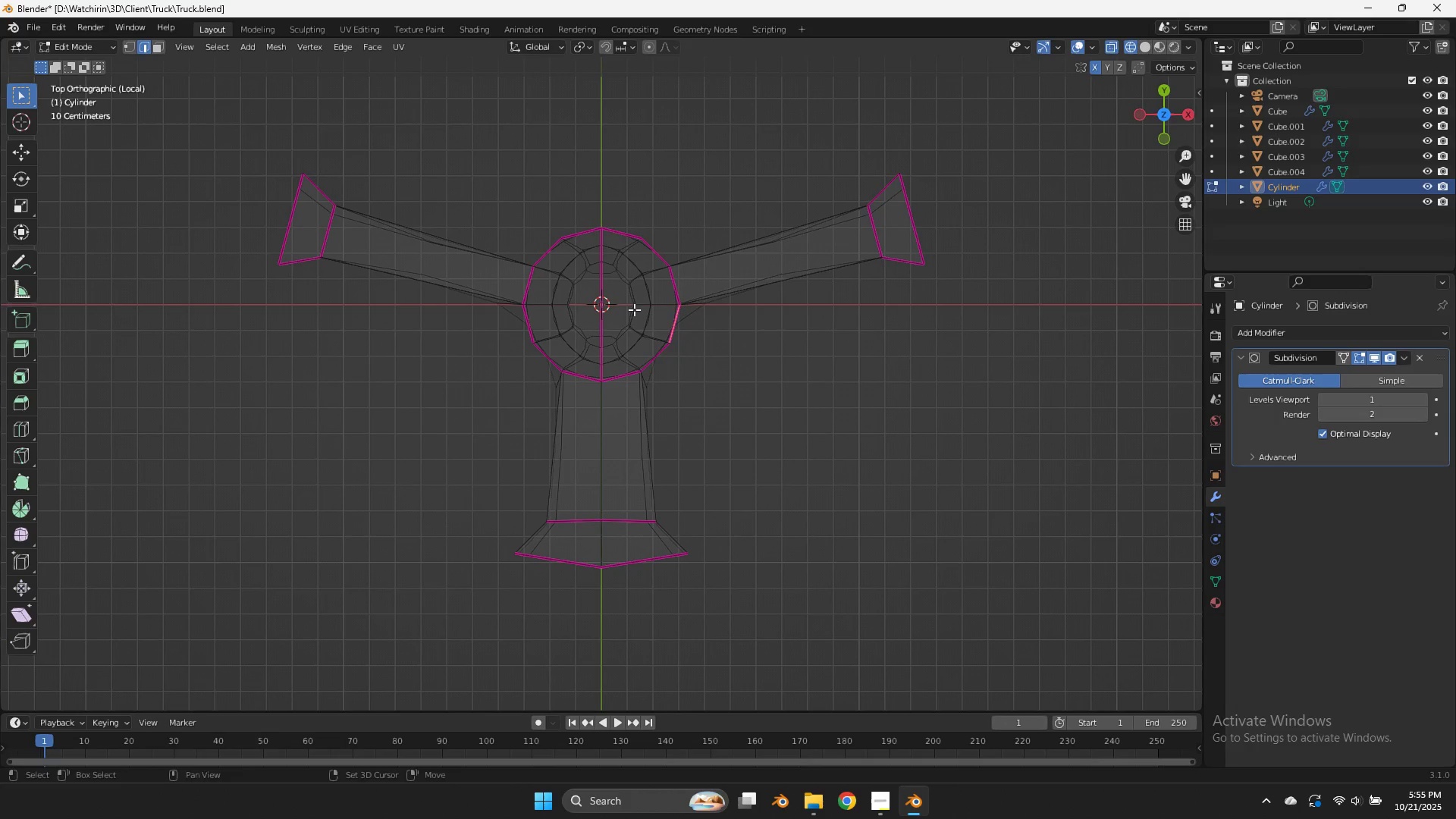 
key(Shift+ShiftLeft)
 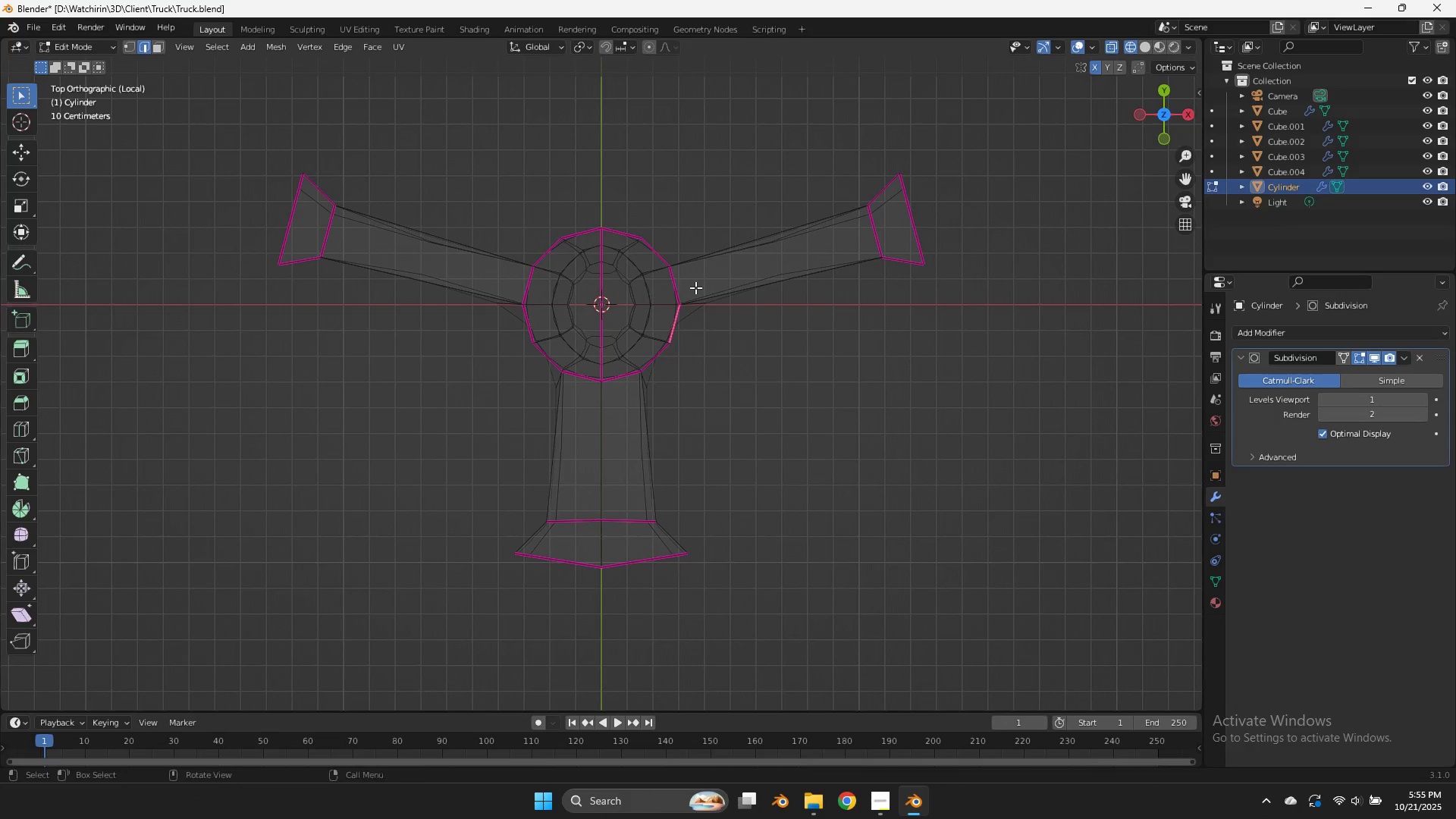 
left_click_drag(start_coordinate=[698, 287], to_coordinate=[665, 326])
 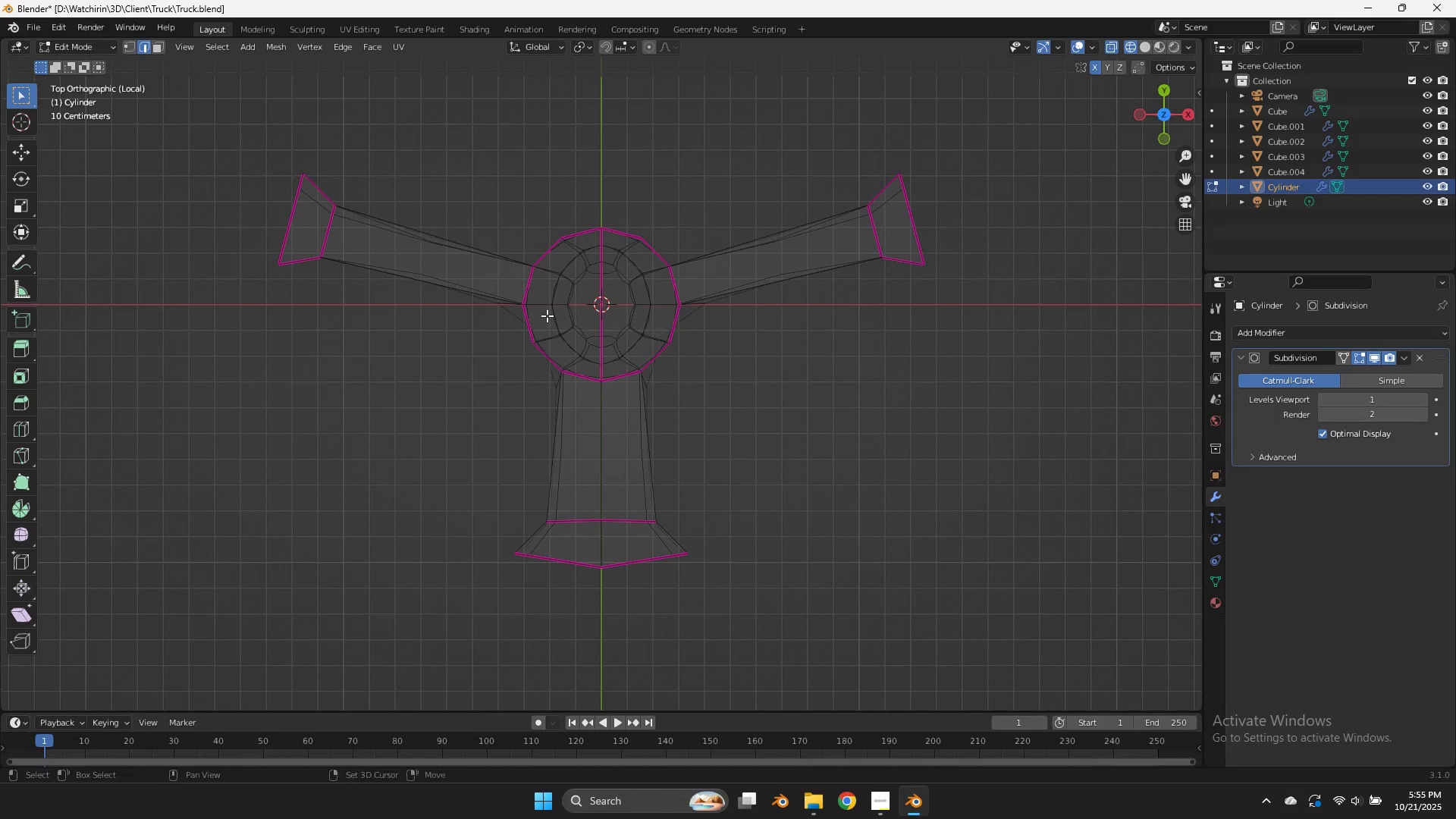 
left_click_drag(start_coordinate=[535, 289], to_coordinate=[494, 329])
 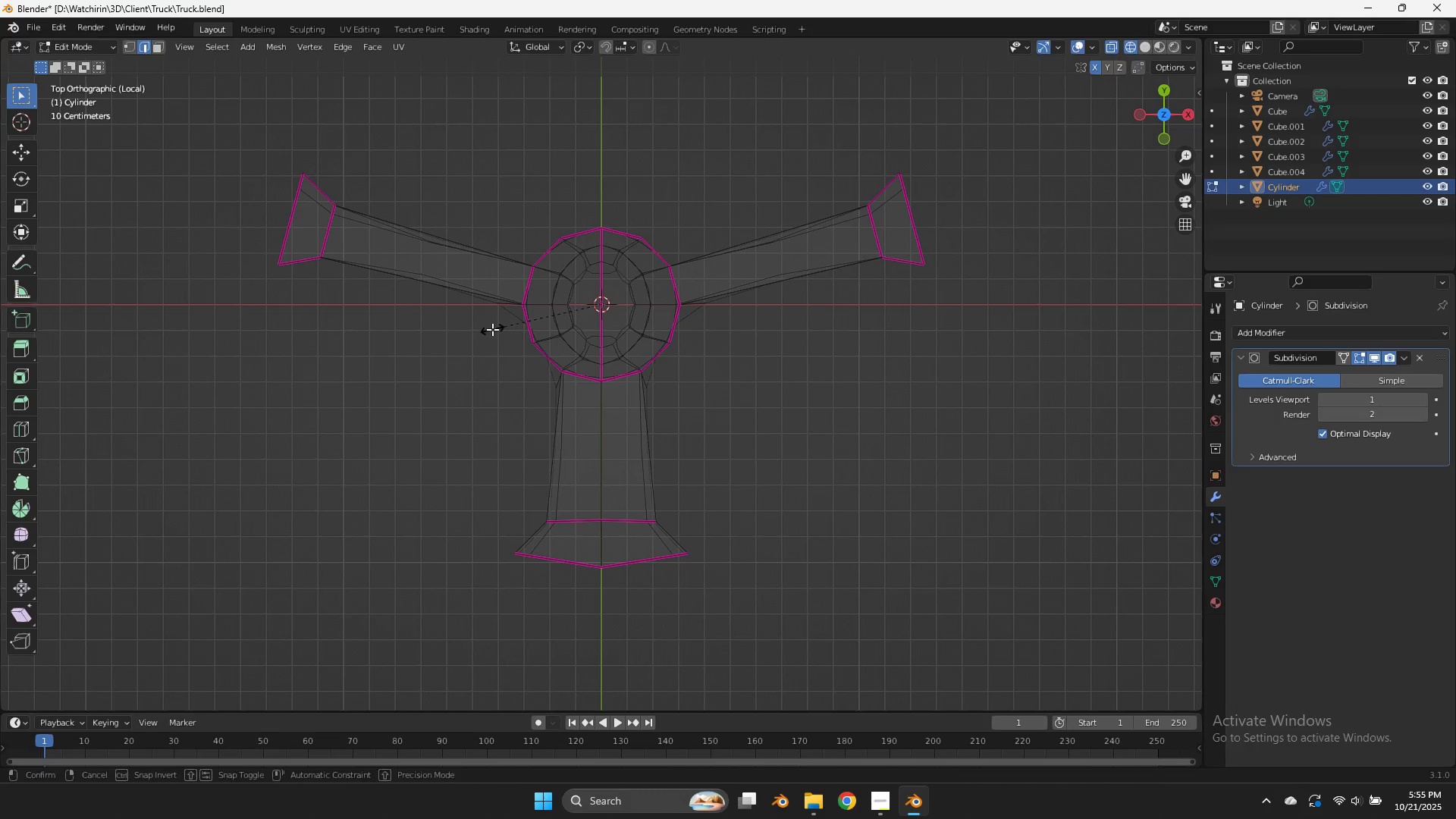 
key(Shift+E)
 